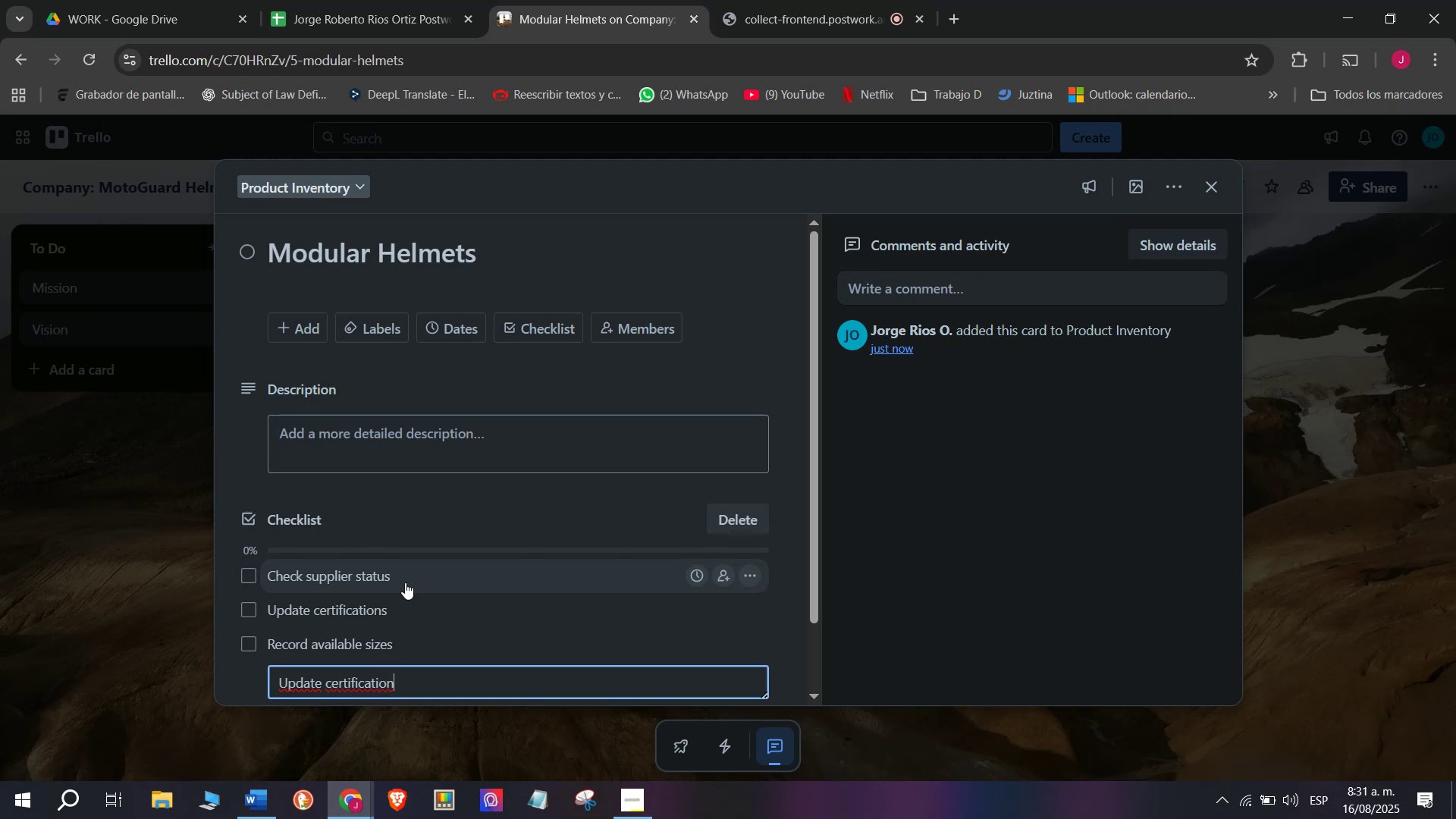 
key(S)
 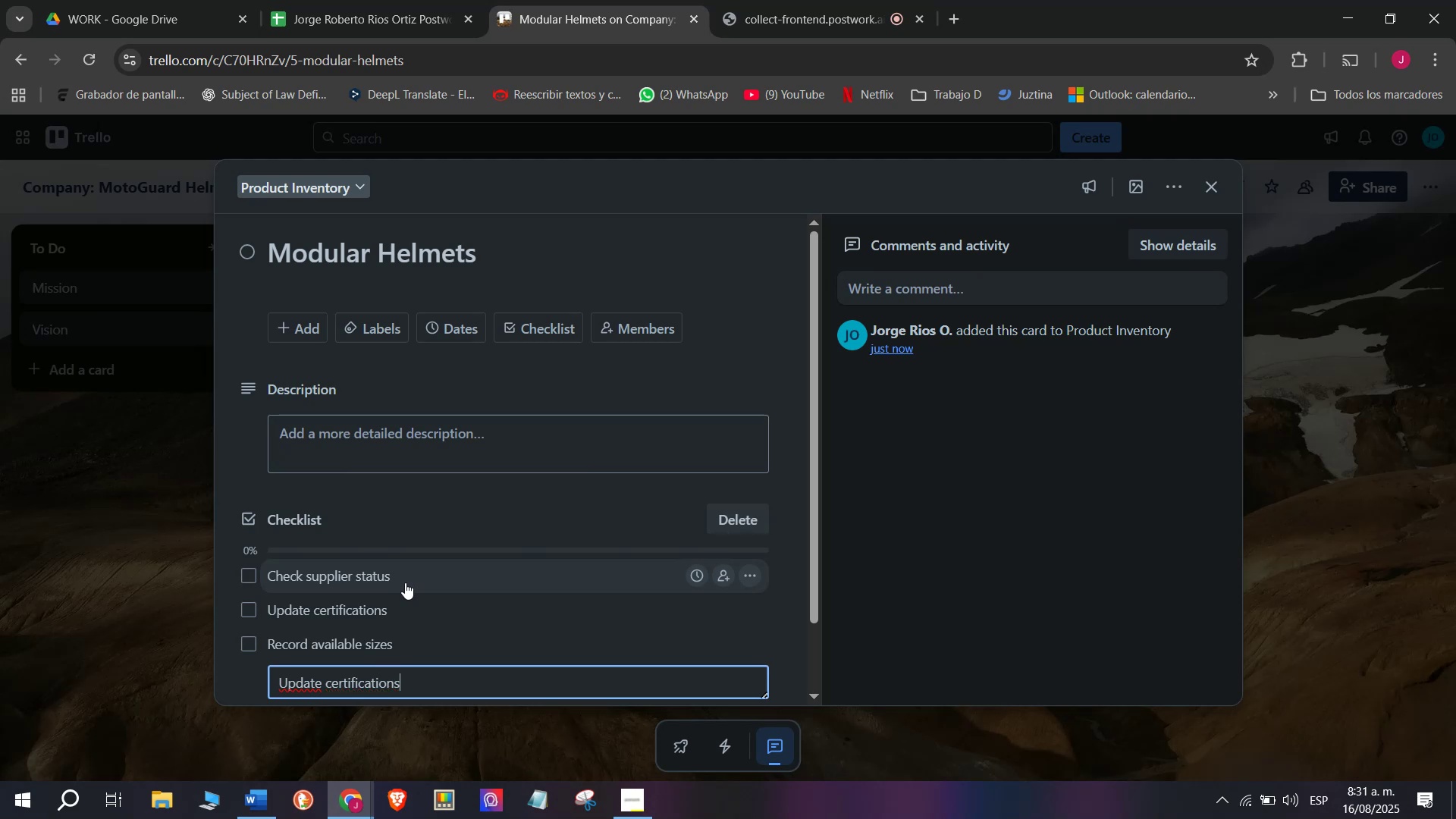 
key(Enter)
 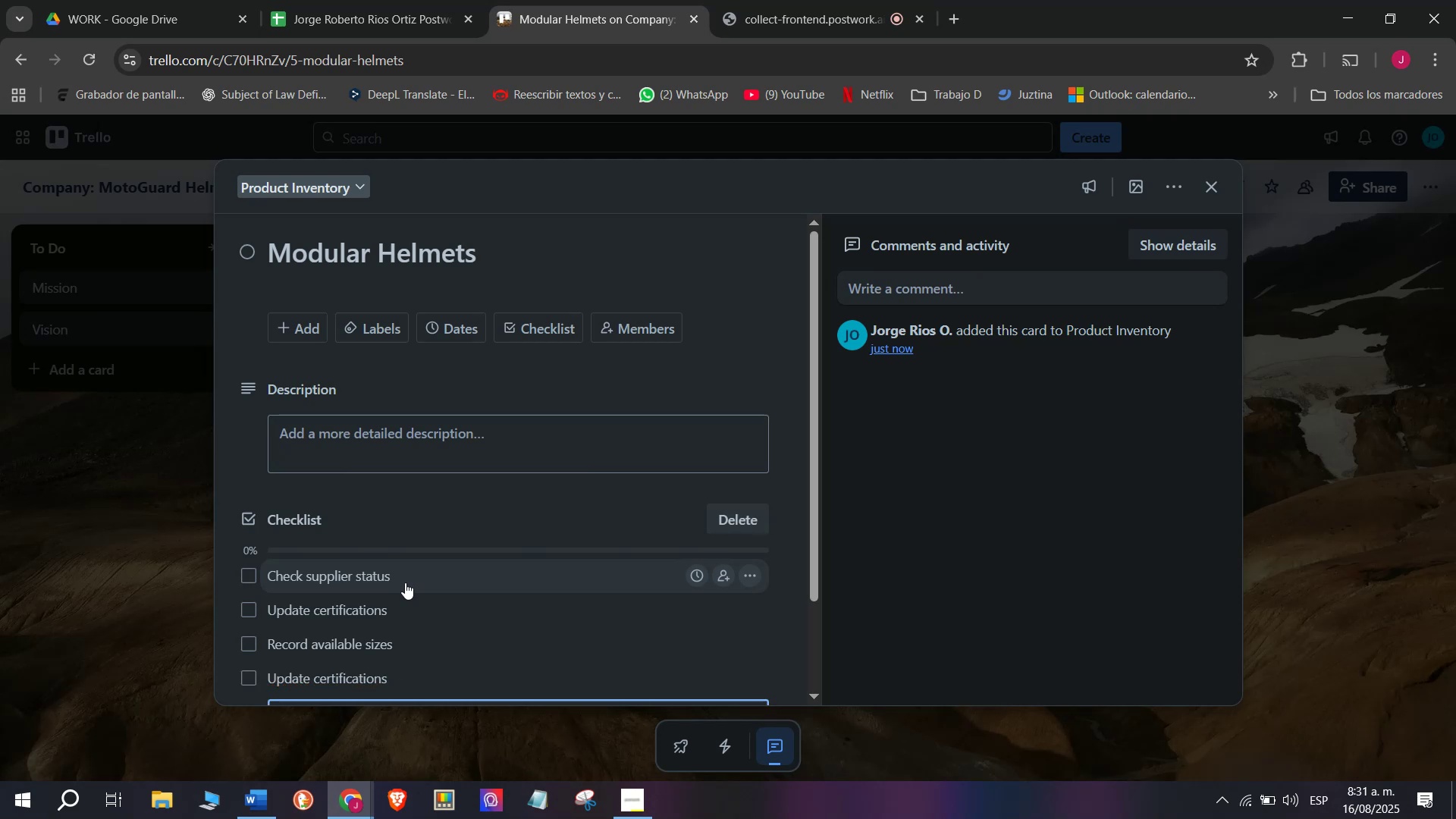 
scroll: coordinate [403, 582], scroll_direction: down, amount: 2.0
 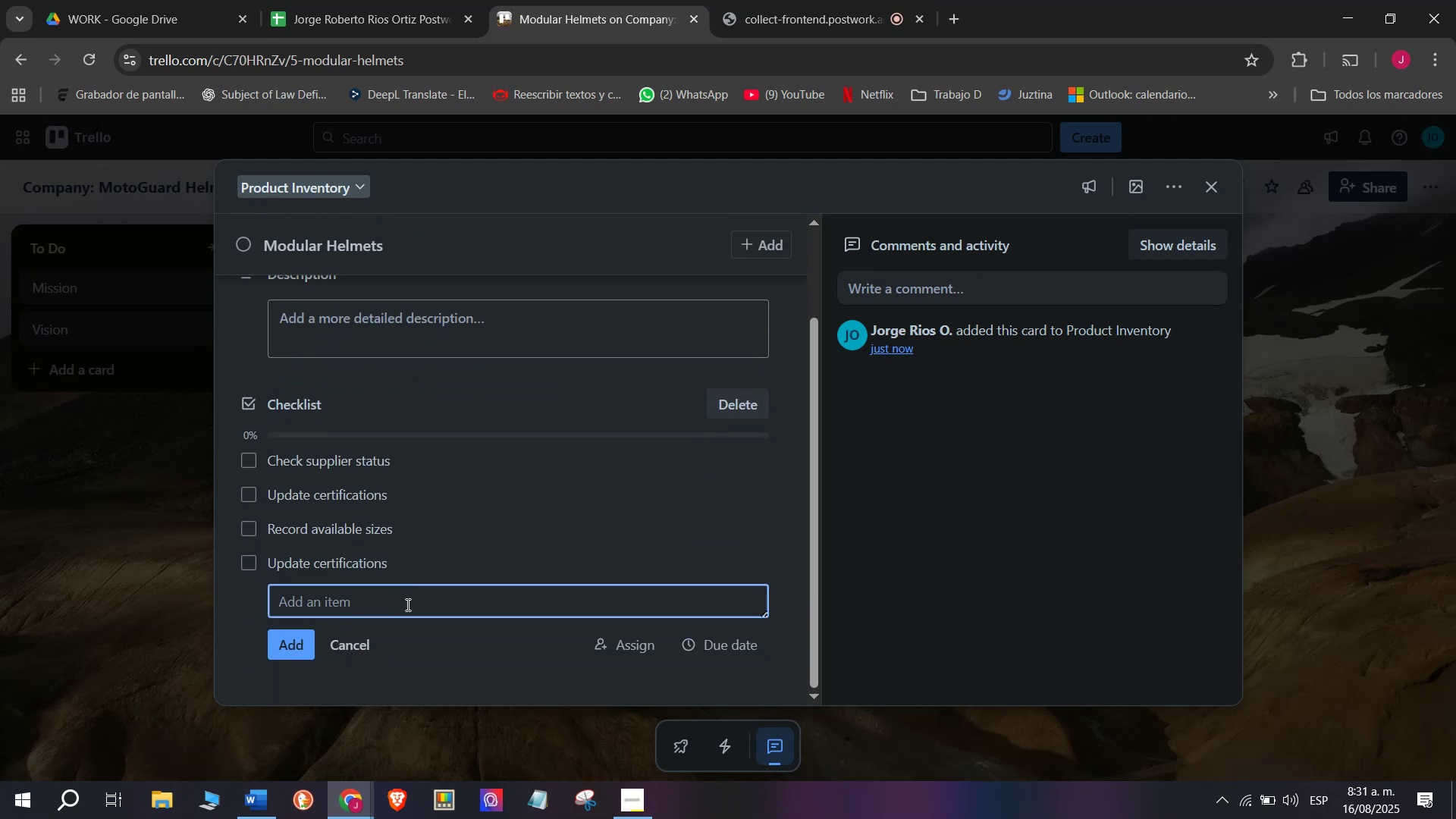 
type(Re4c)
key(Backspace)
key(Backspace)
key(Backspace)
type(c)
key(Backspace)
type(ecrod)
key(Backspace)
key(Backspace)
key(Backspace)
type(ord)
 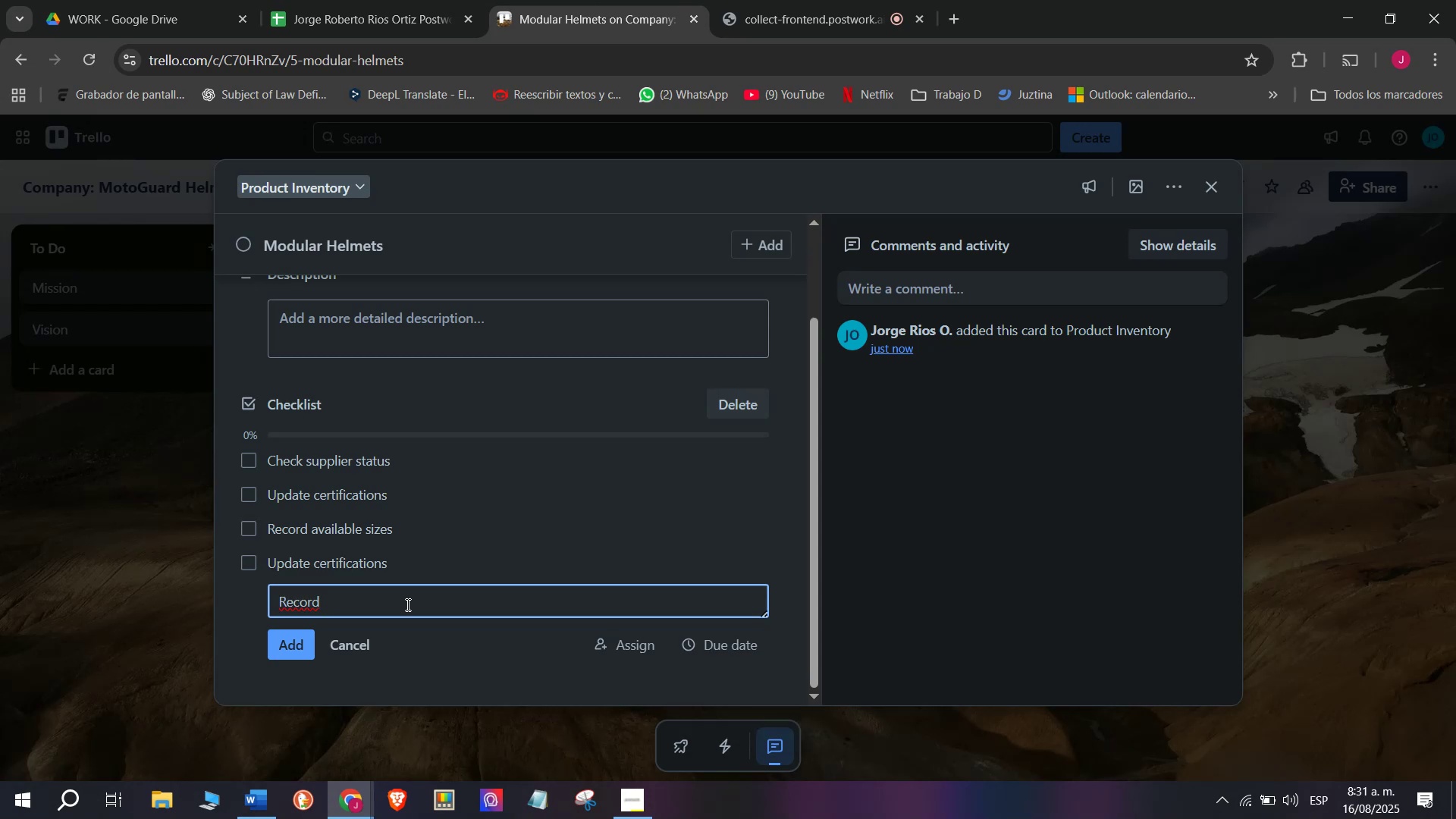 
wait(10.1)
 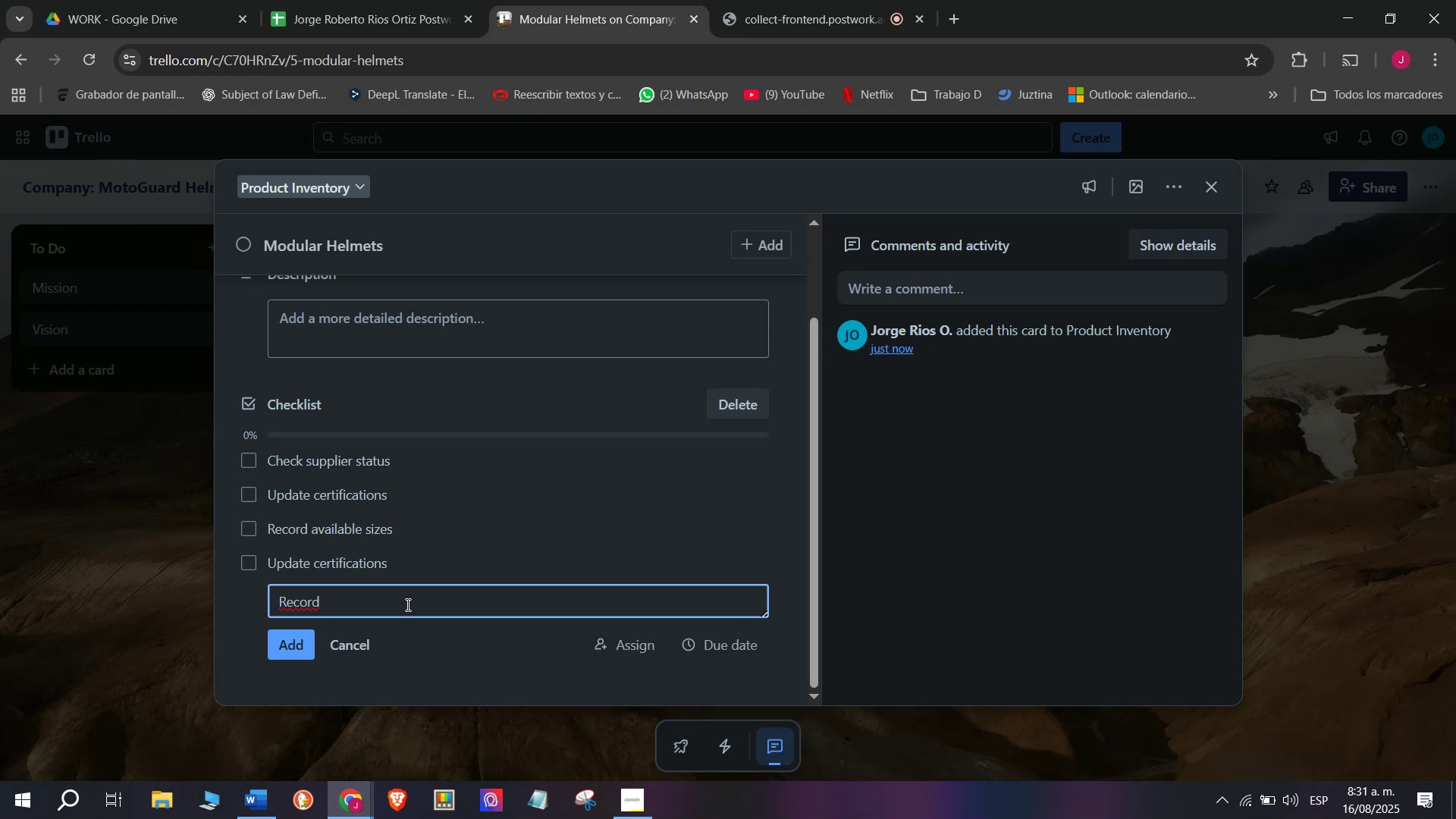 
key(Space)
 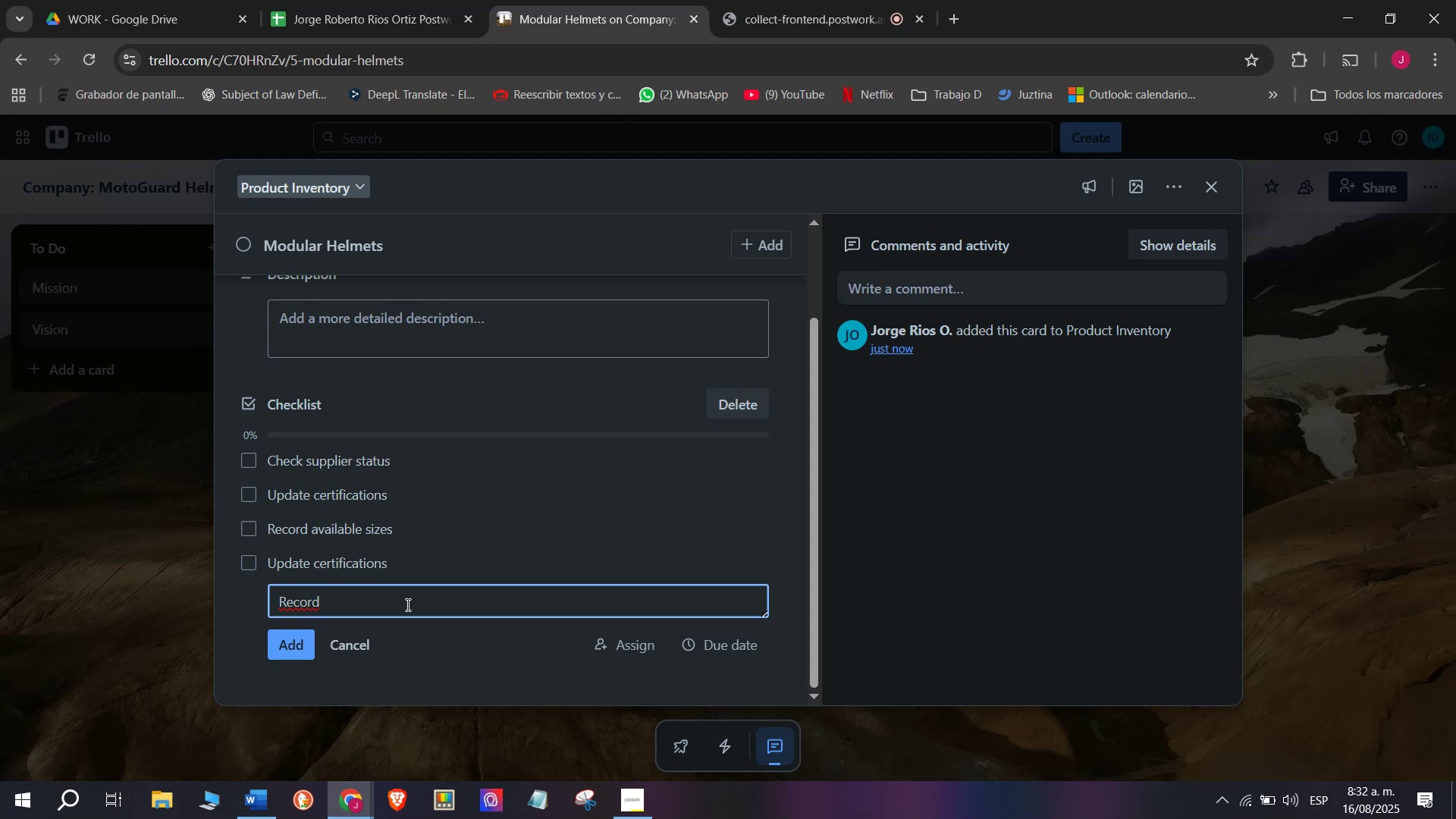 
type(available)
 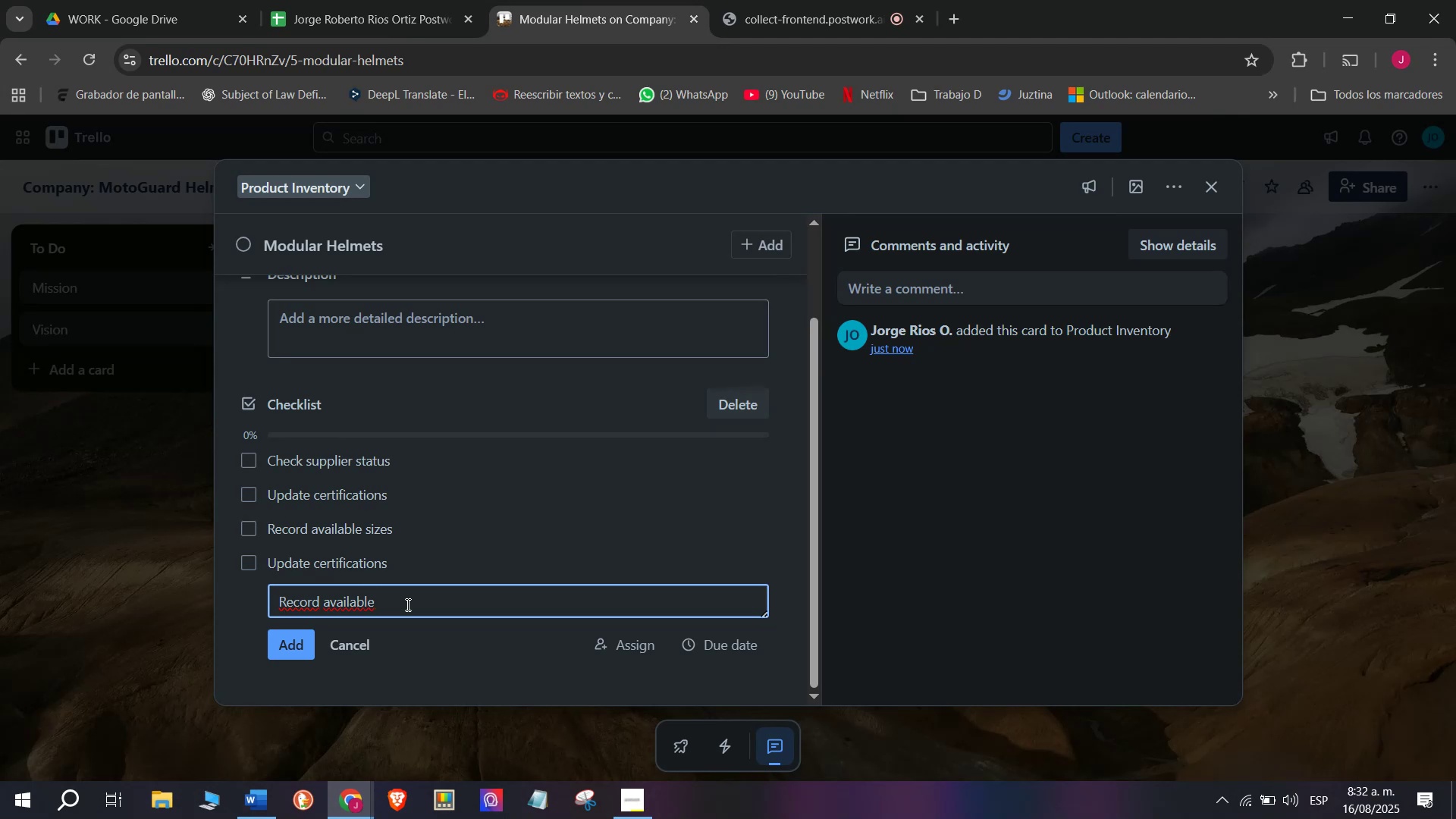 
hold_key(key=Backspace, duration=0.88)
 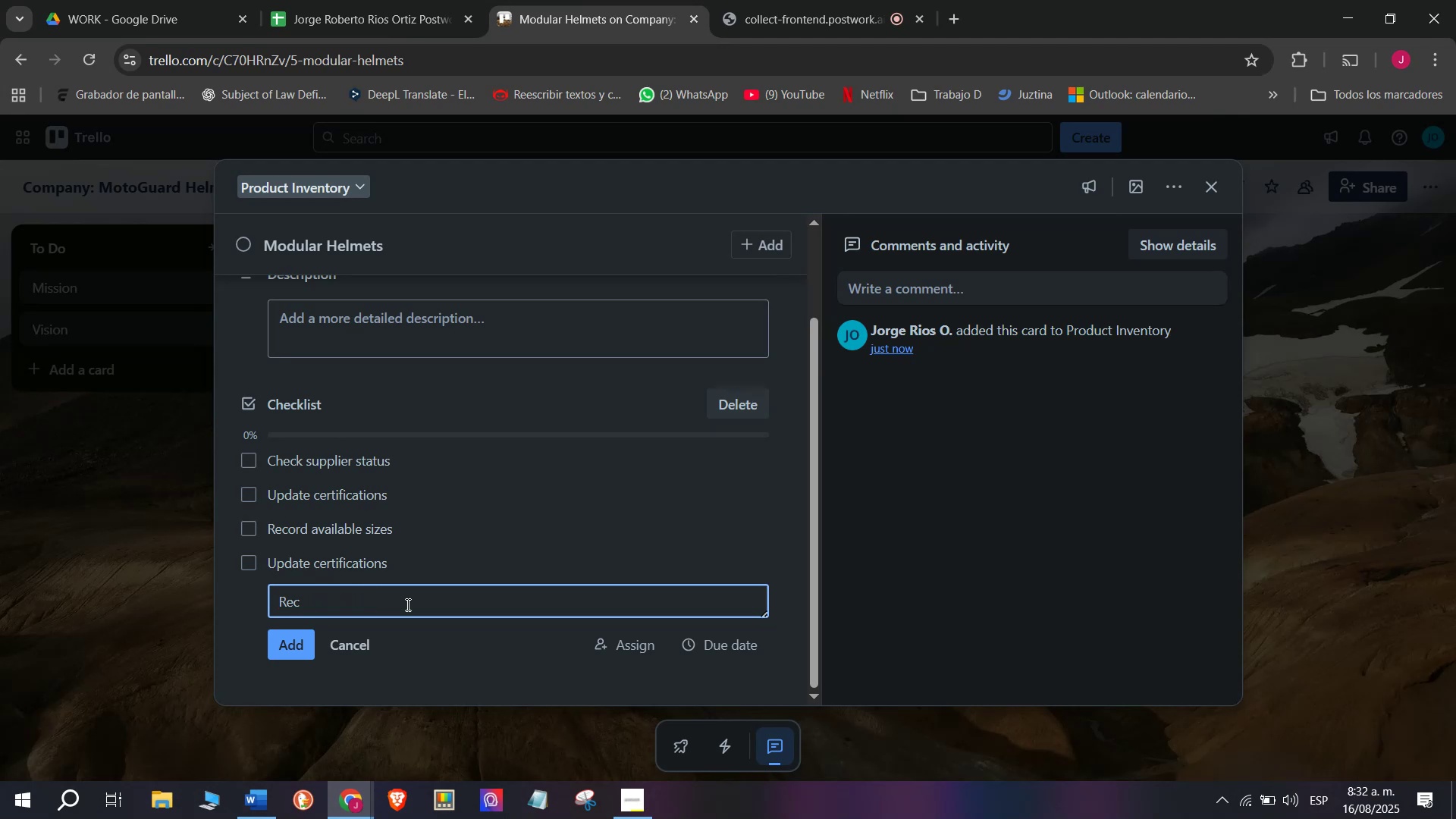 
key(Backspace)
 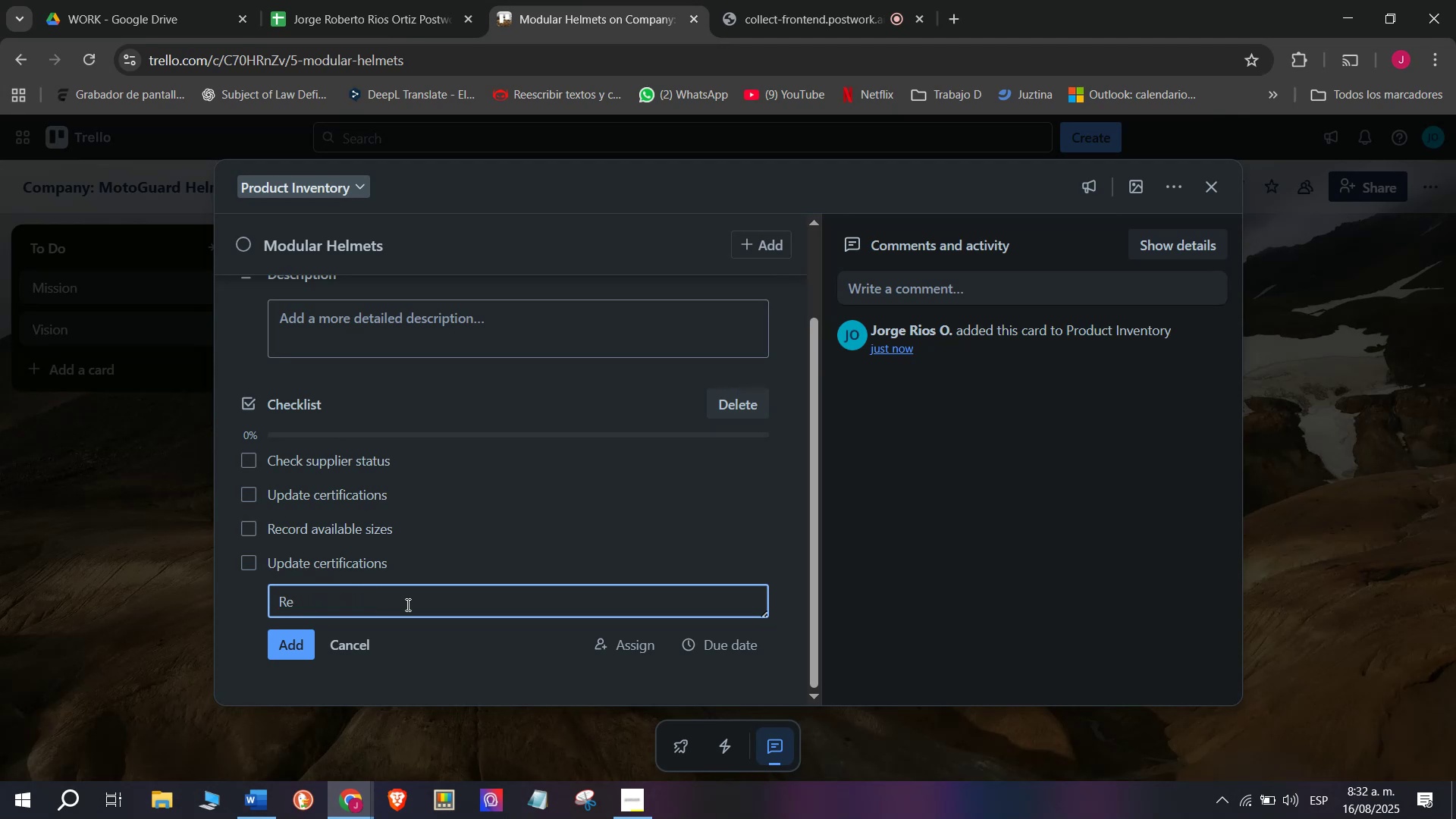 
key(Backspace)
 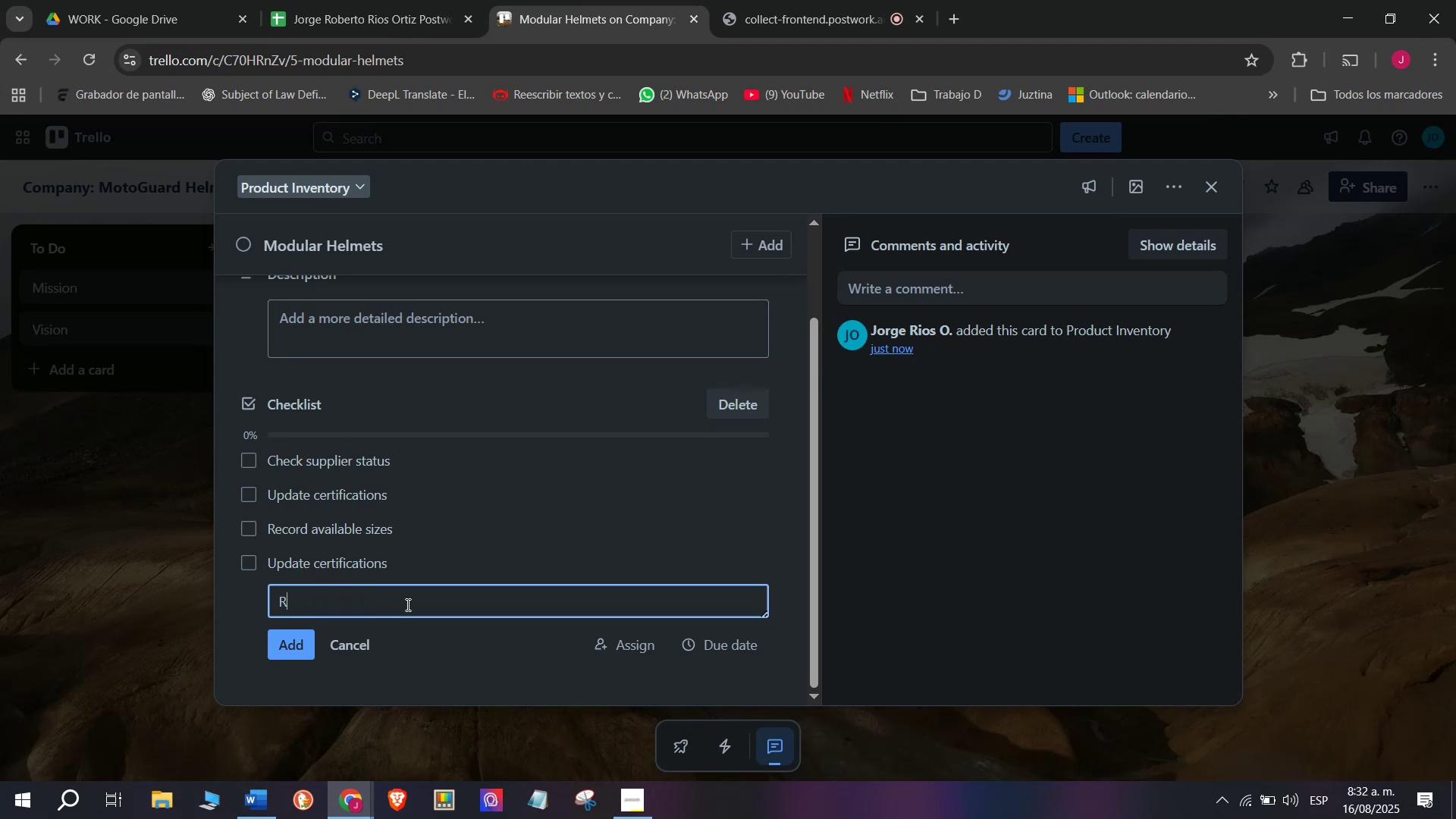 
key(Backspace)
 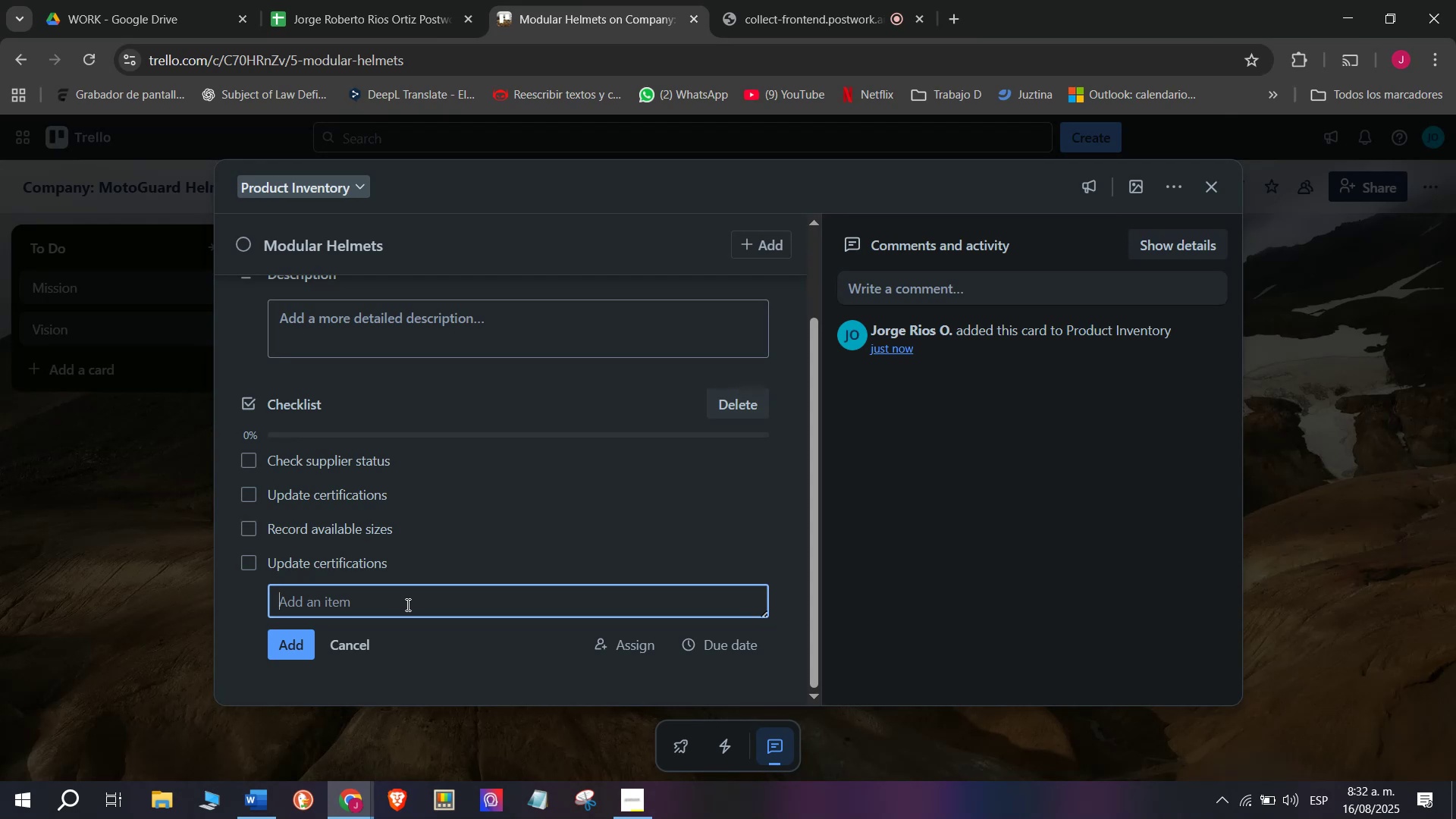 
wait(14.46)
 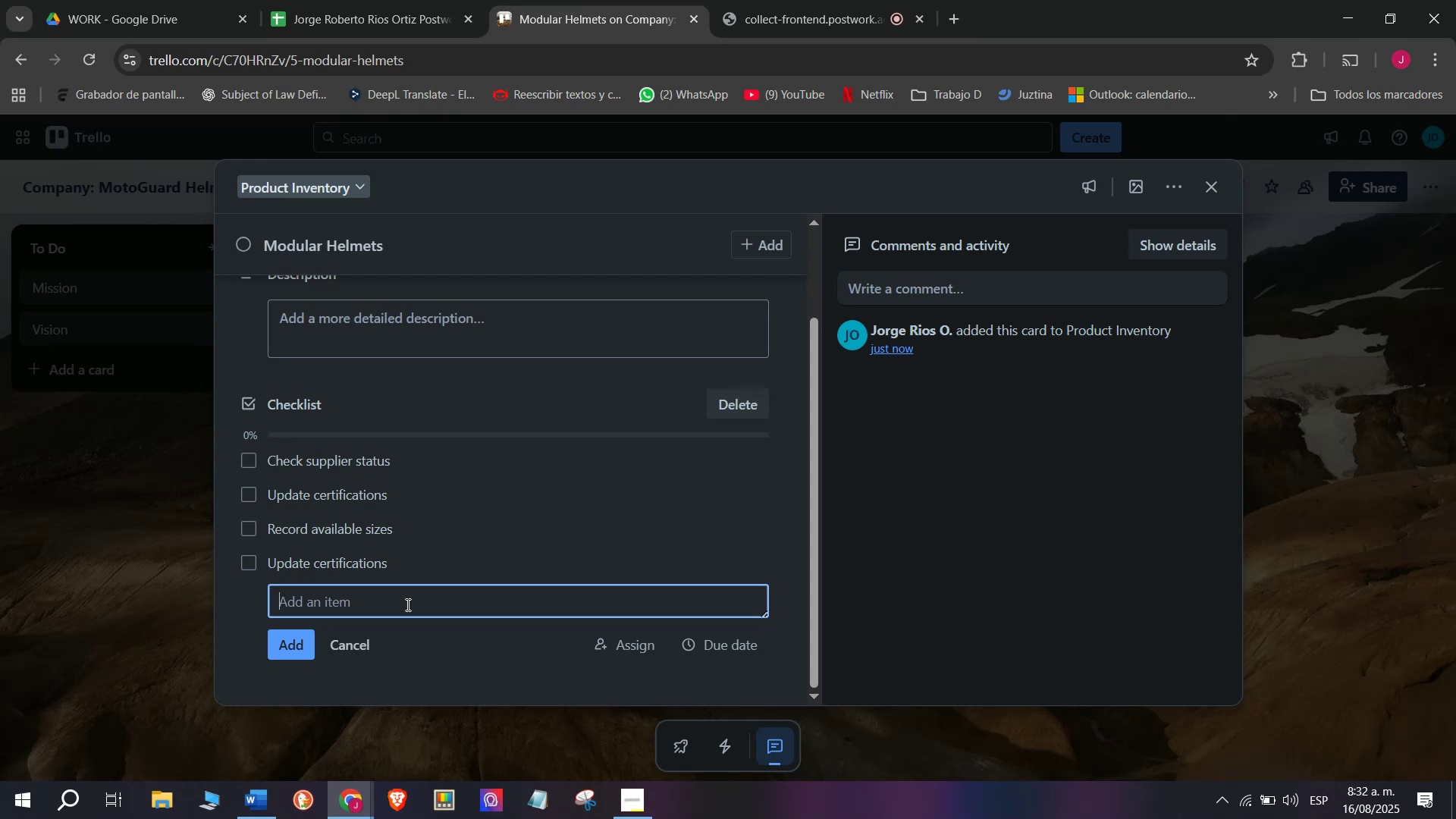 
triple_click([407, 613])
 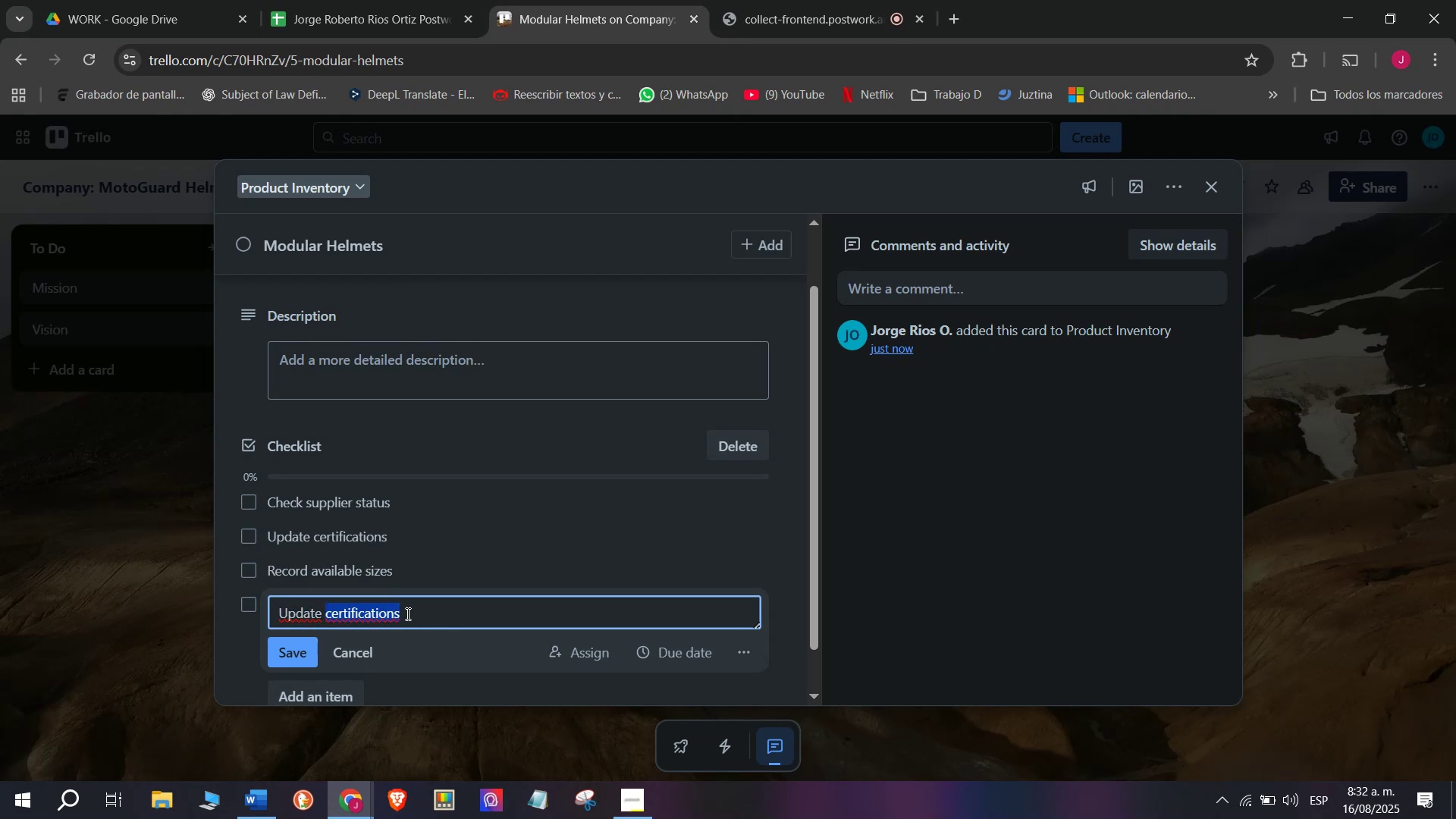 
triple_click([406, 613])
 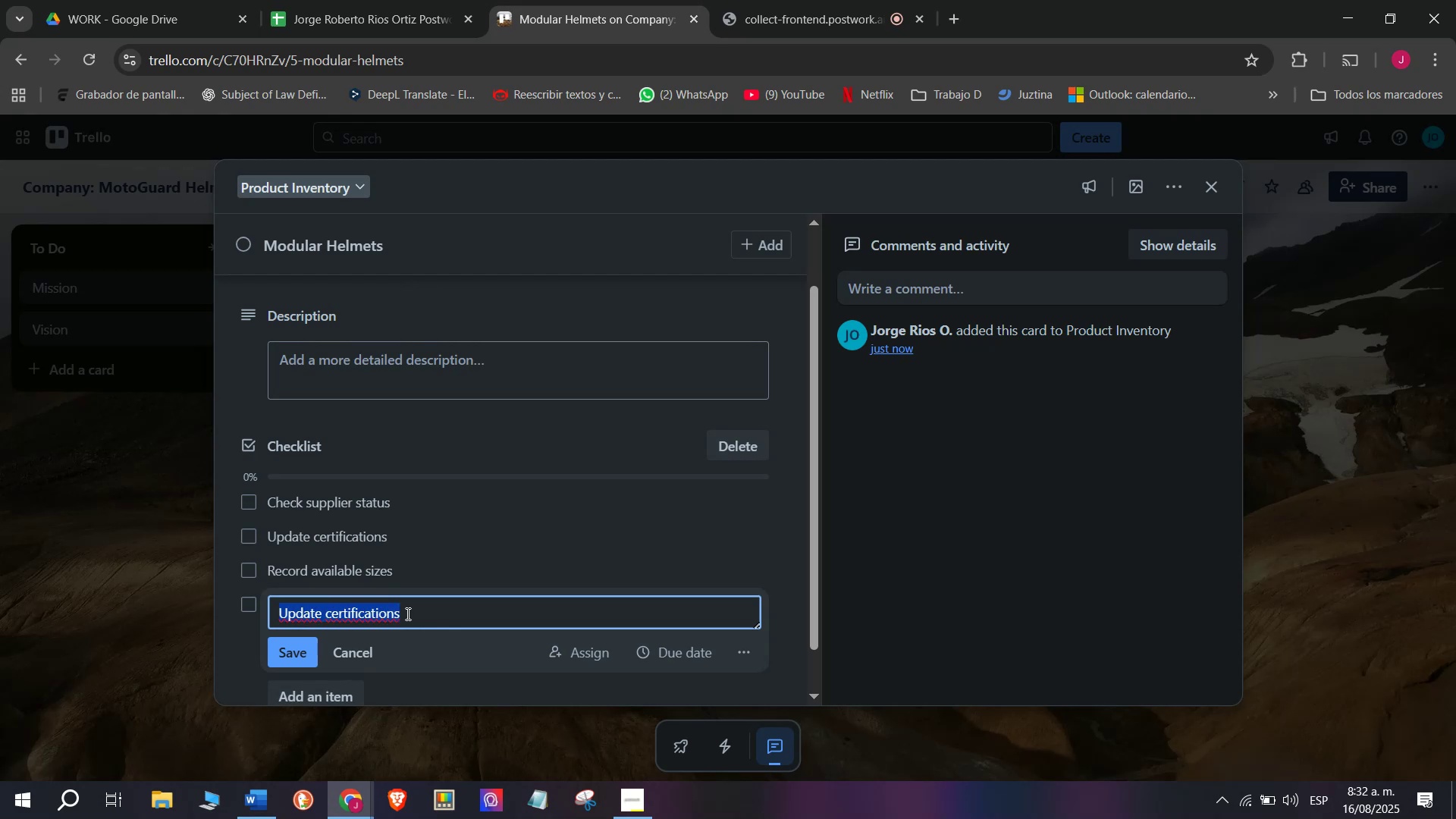 
triple_click([406, 613])
 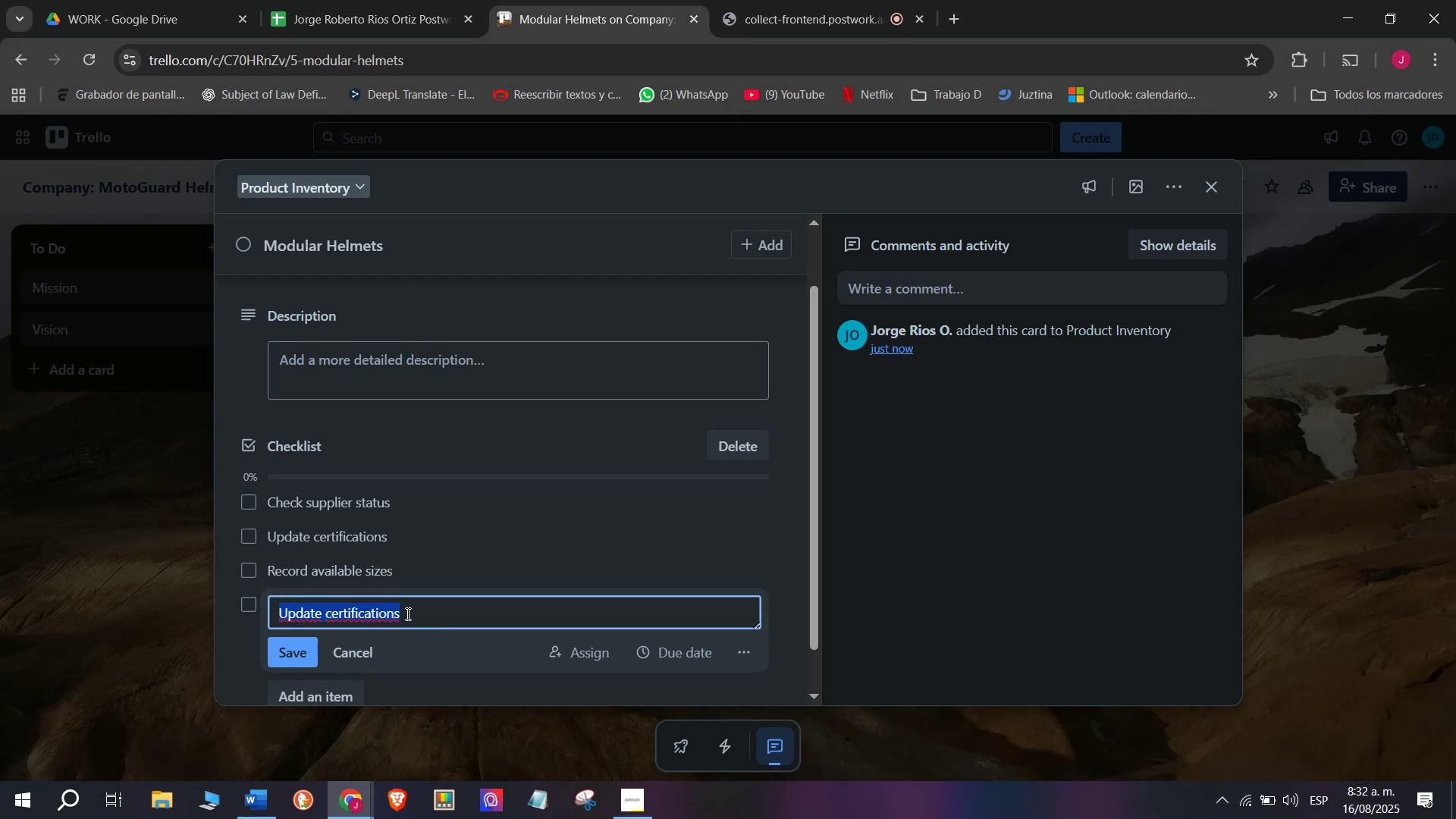 
triple_click([406, 613])
 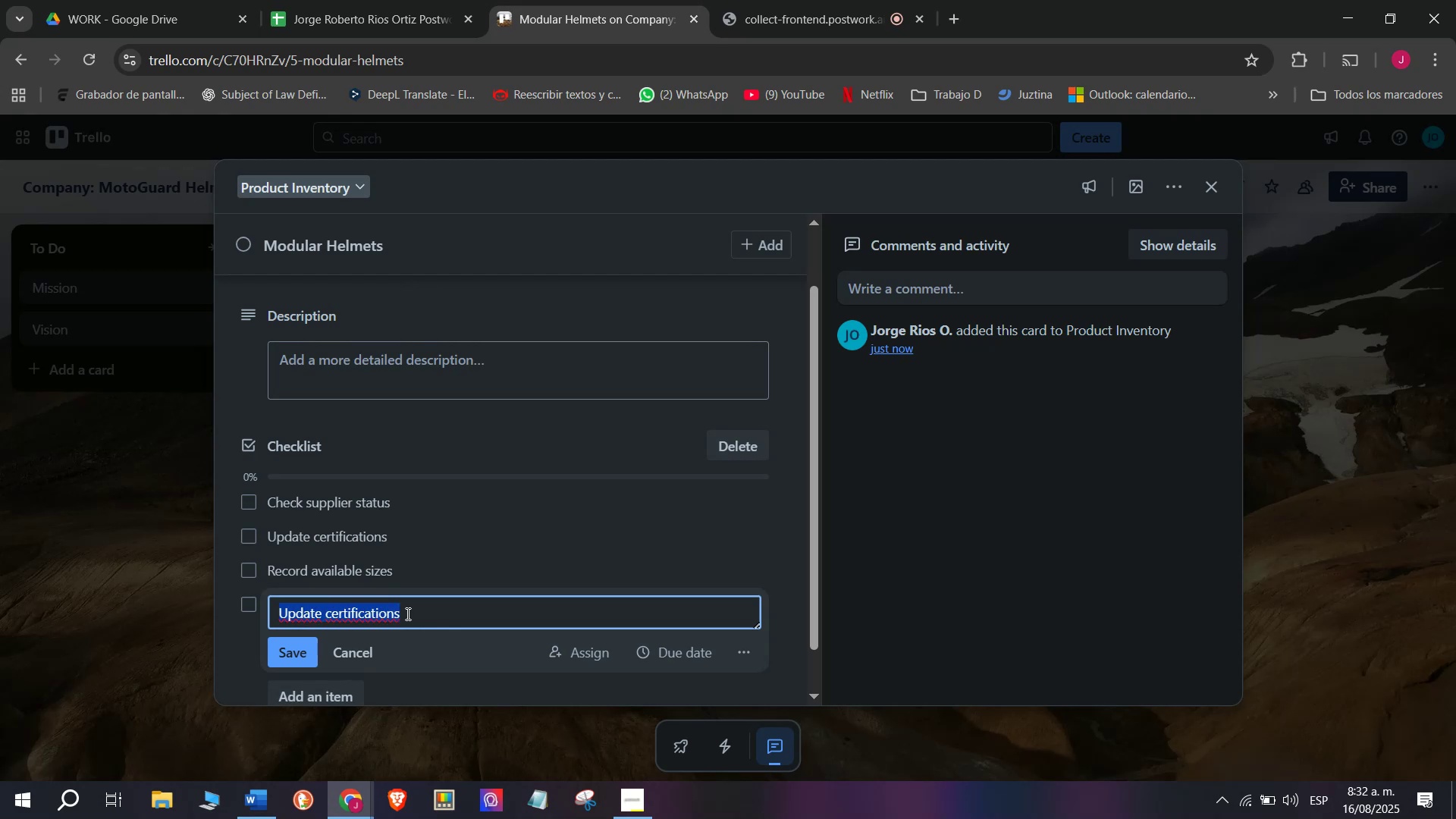 
triple_click([406, 613])
 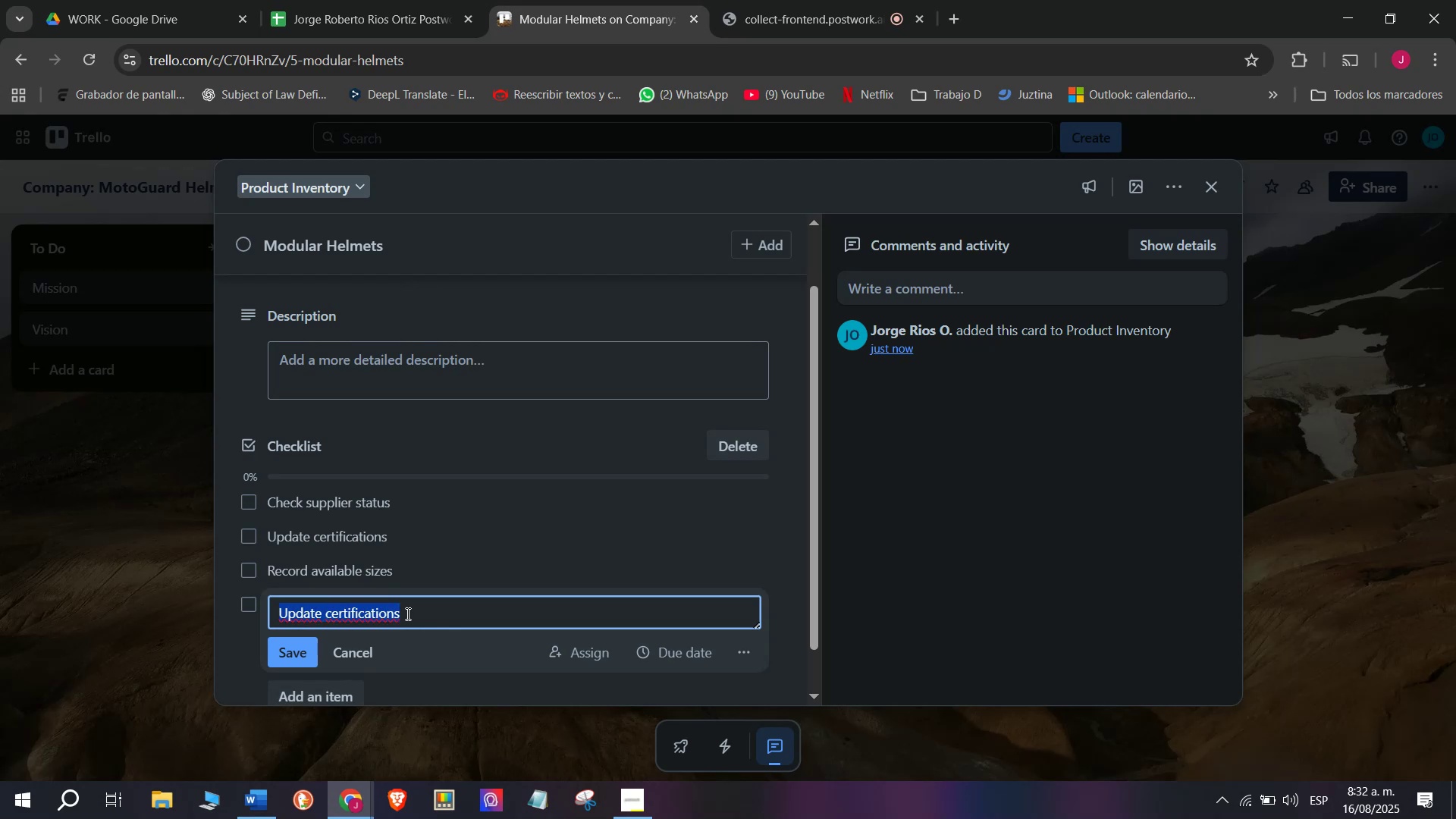 
triple_click([406, 613])
 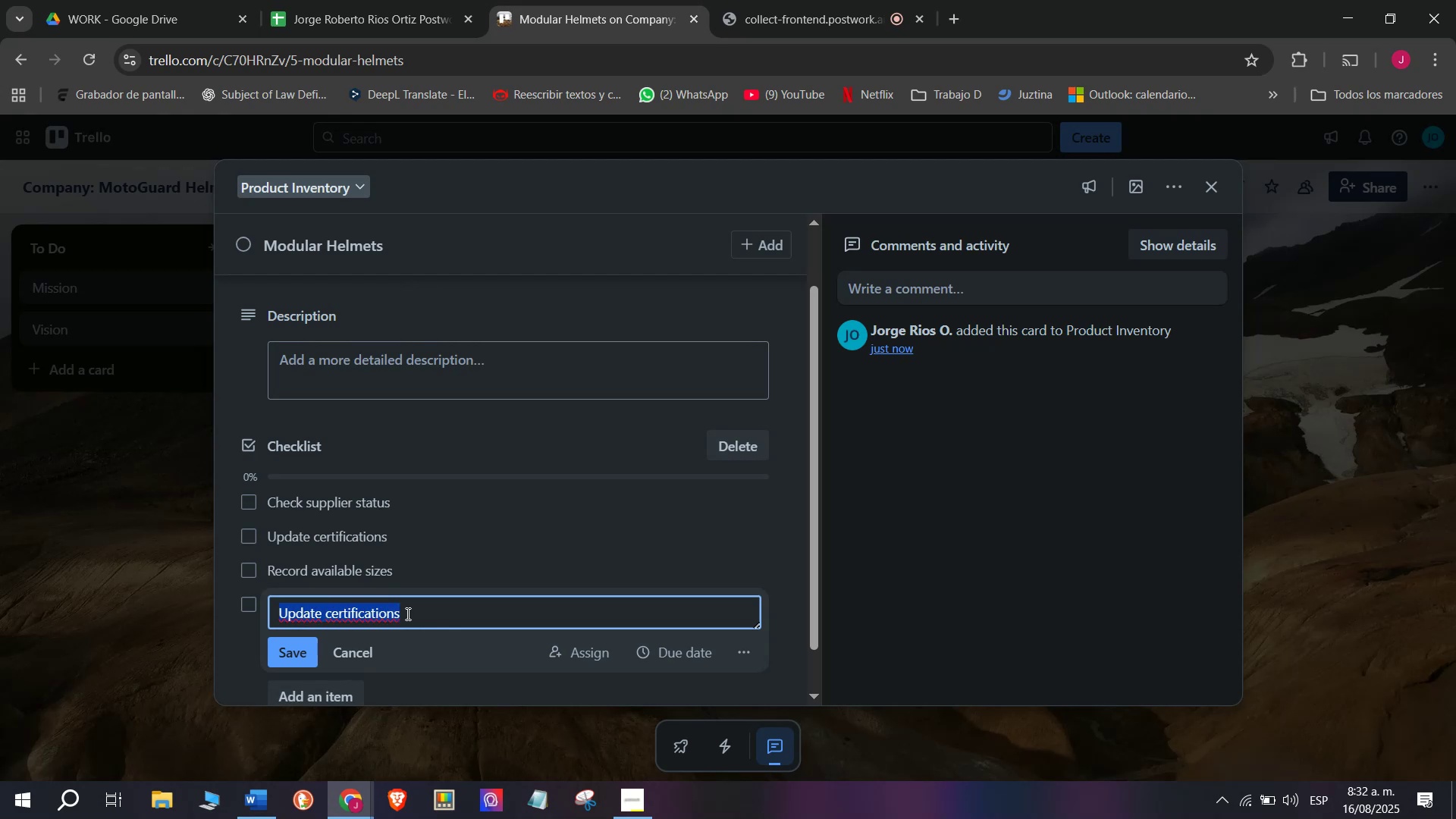 
triple_click([406, 613])
 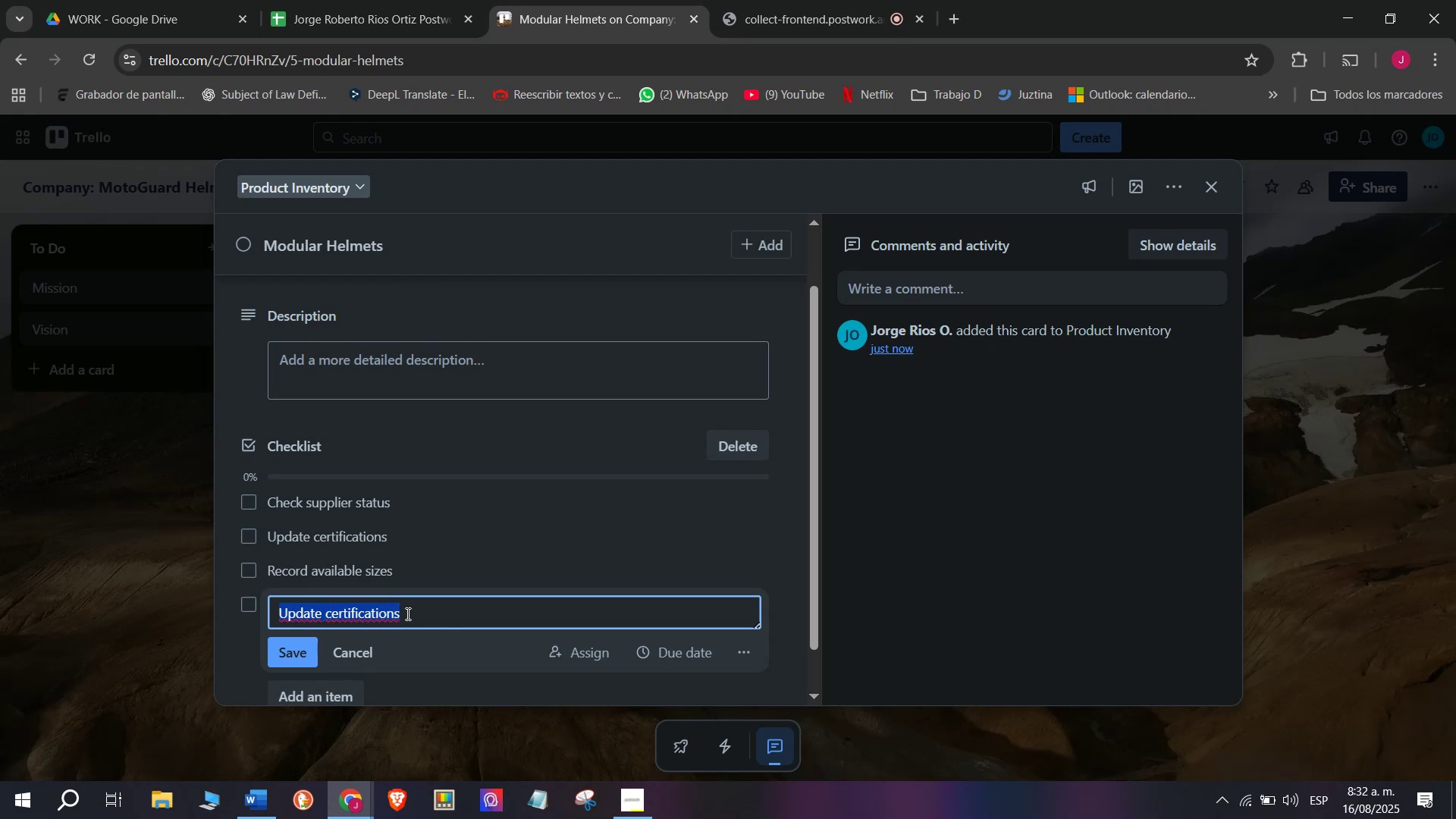 
left_click_drag(start_coordinate=[388, 610], to_coordinate=[380, 610])
 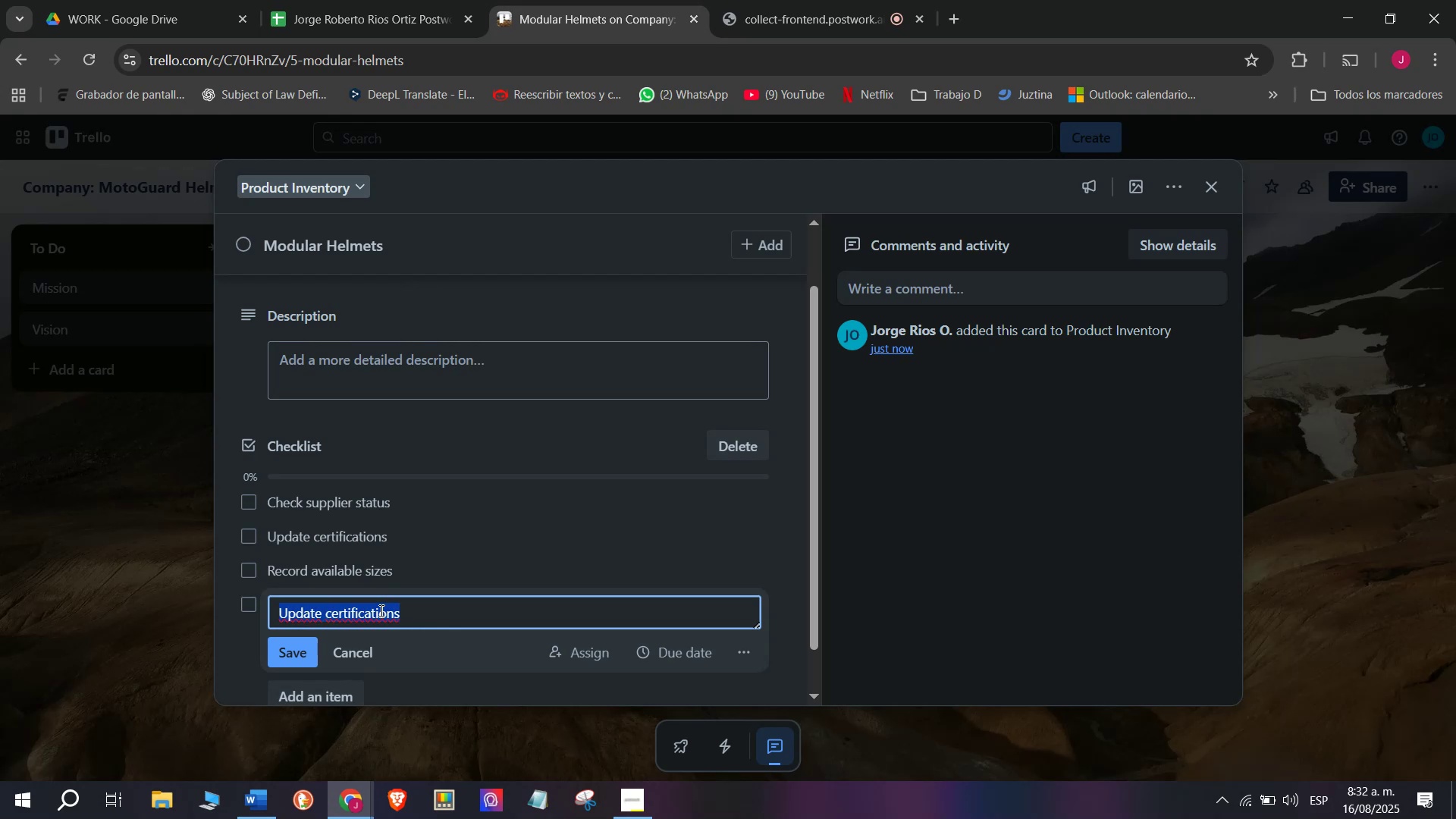 
double_click([380, 610])
 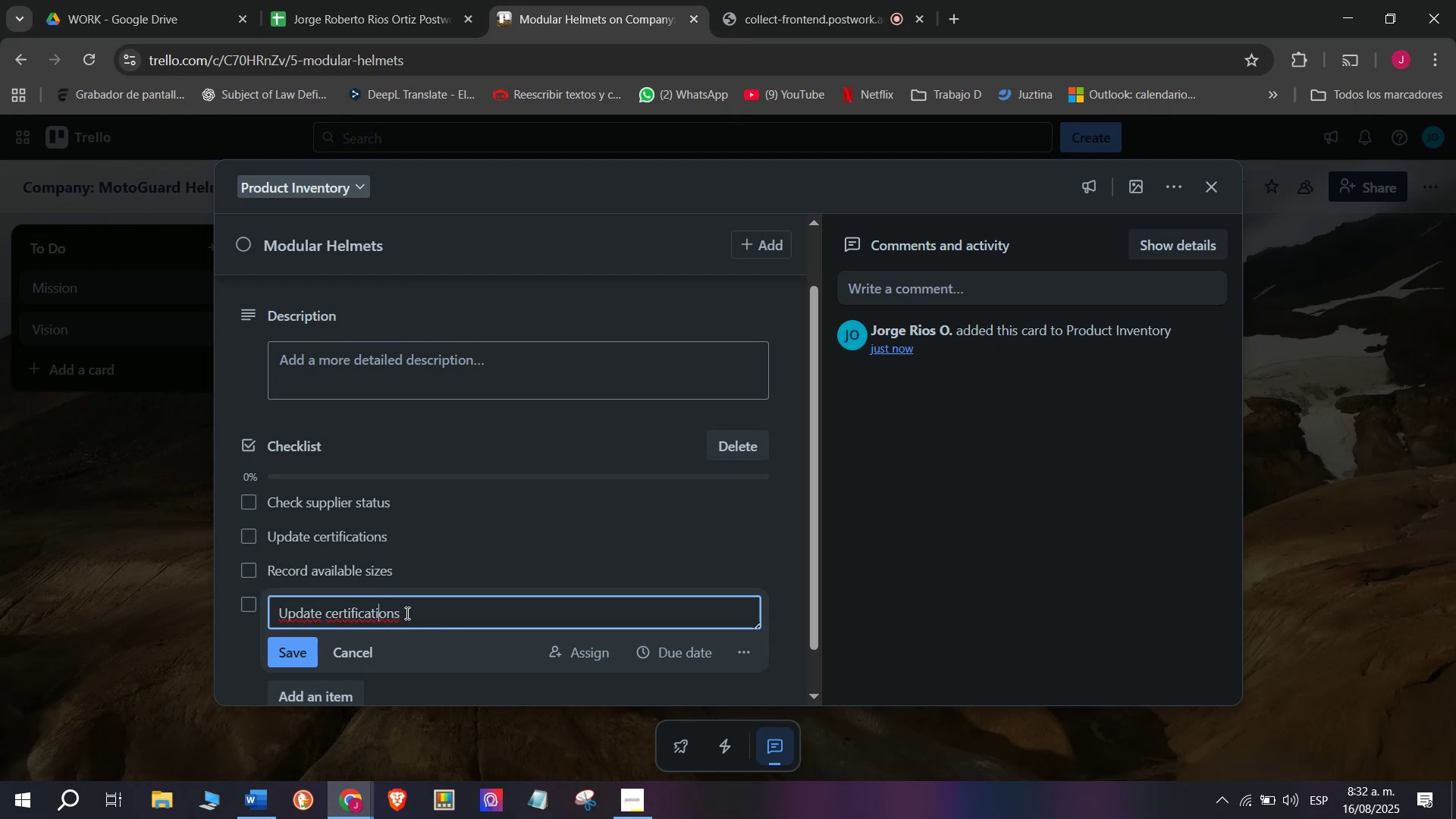 
left_click([410, 614])
 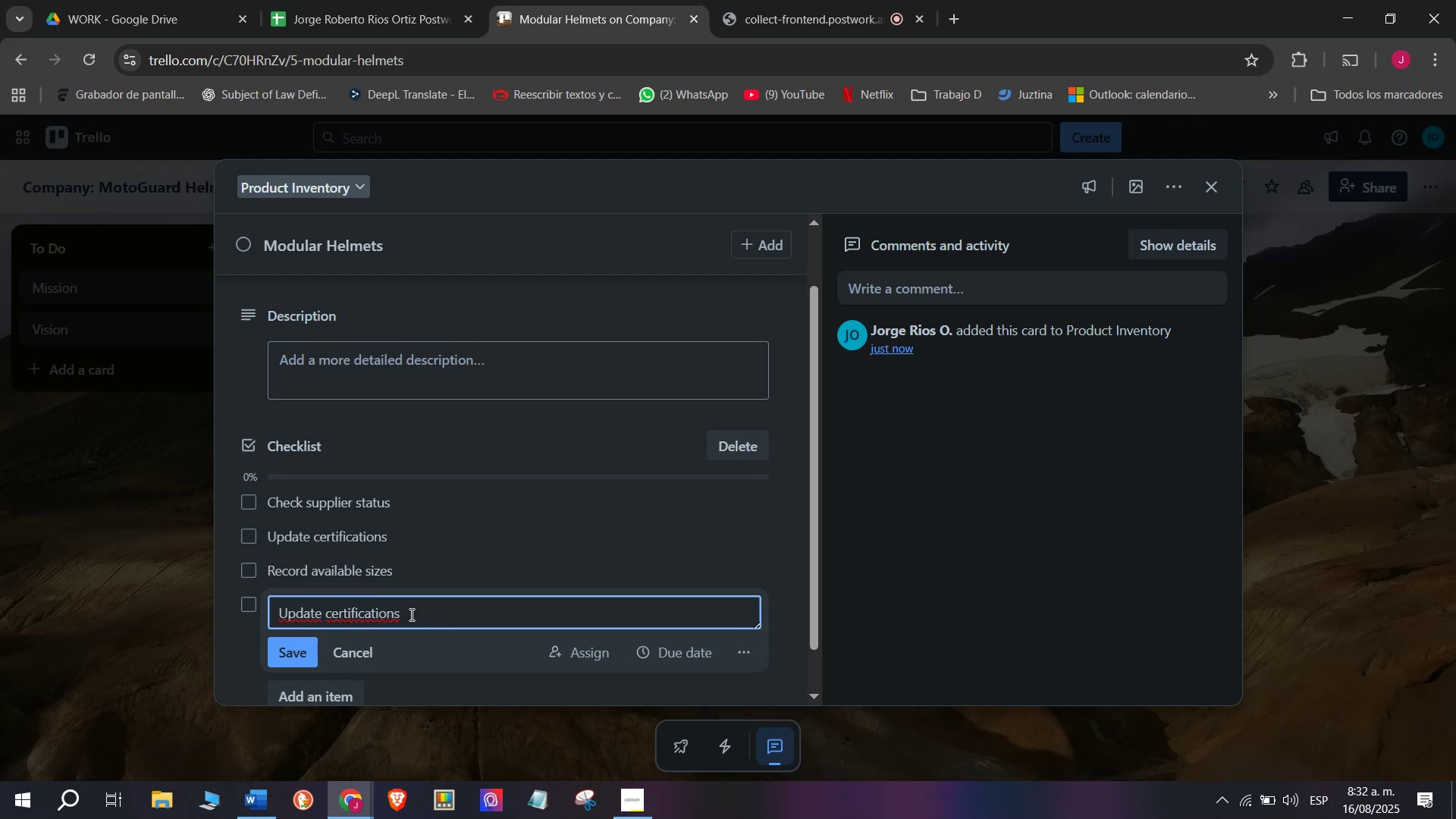 
hold_key(key=Backspace, duration=0.71)
 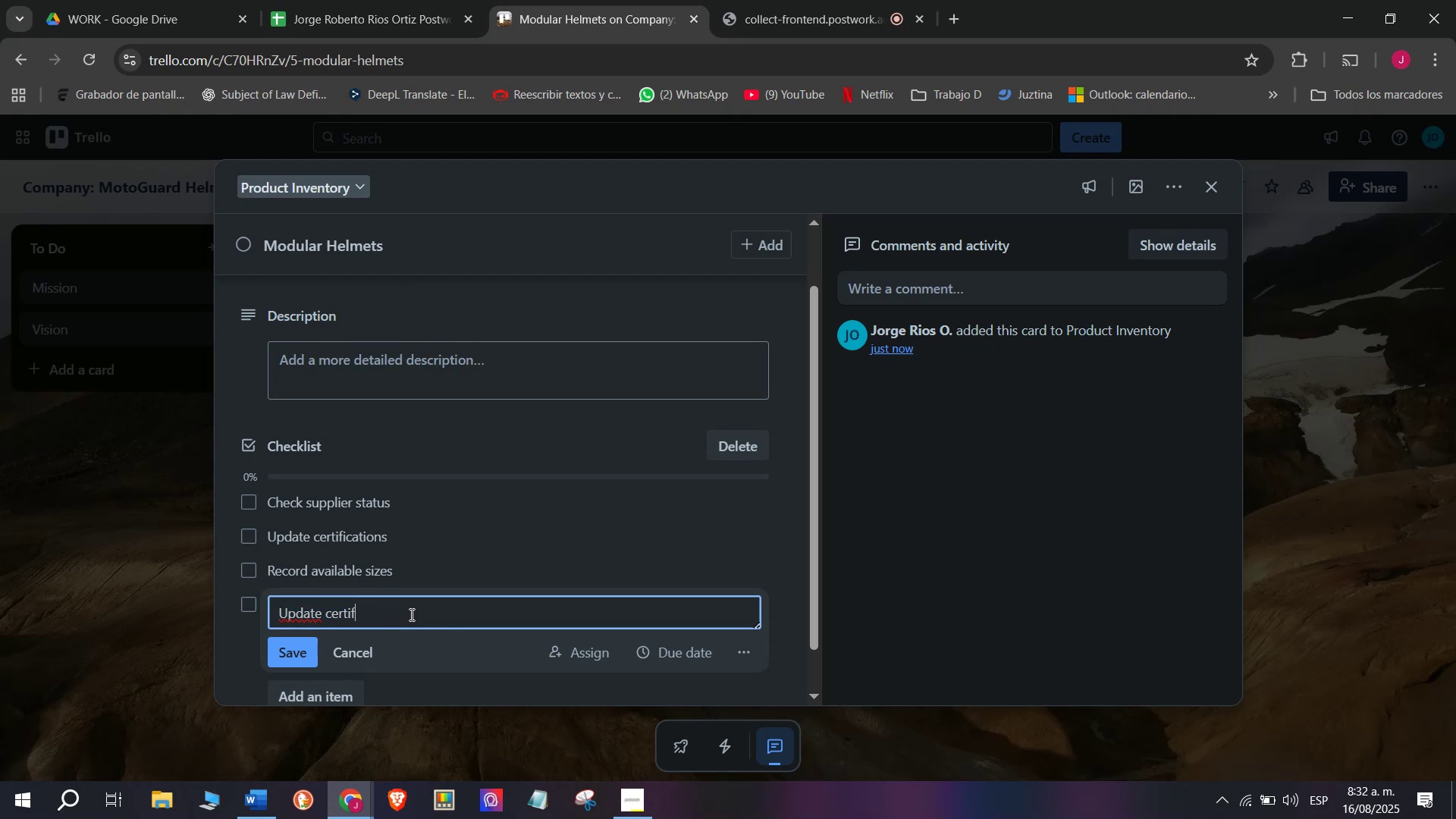 
key(Backspace)
key(Backspace)
key(Backspace)
key(Backspace)
key(Backspace)
key(Backspace)
type(images to website)
 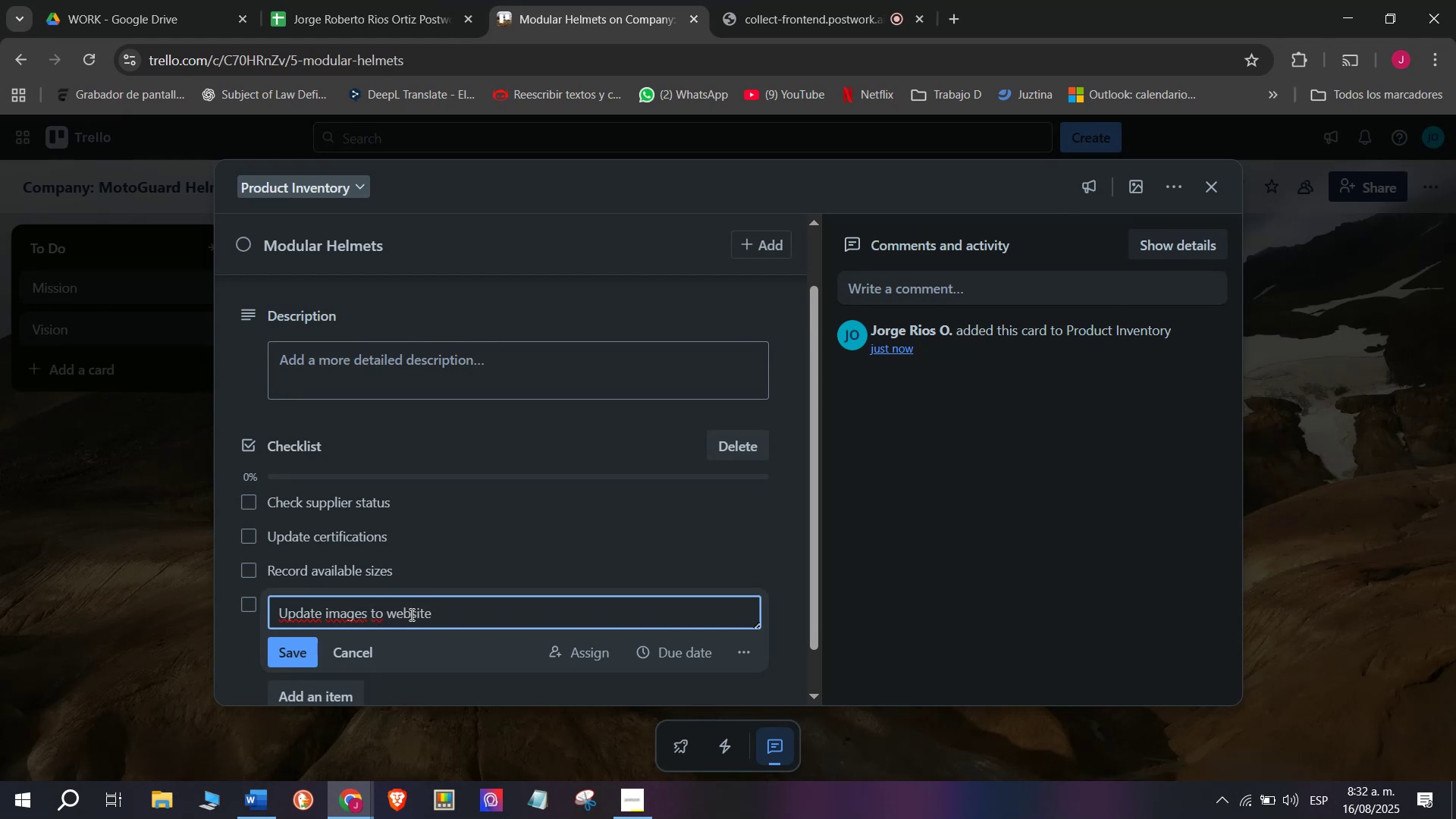 
key(Enter)
 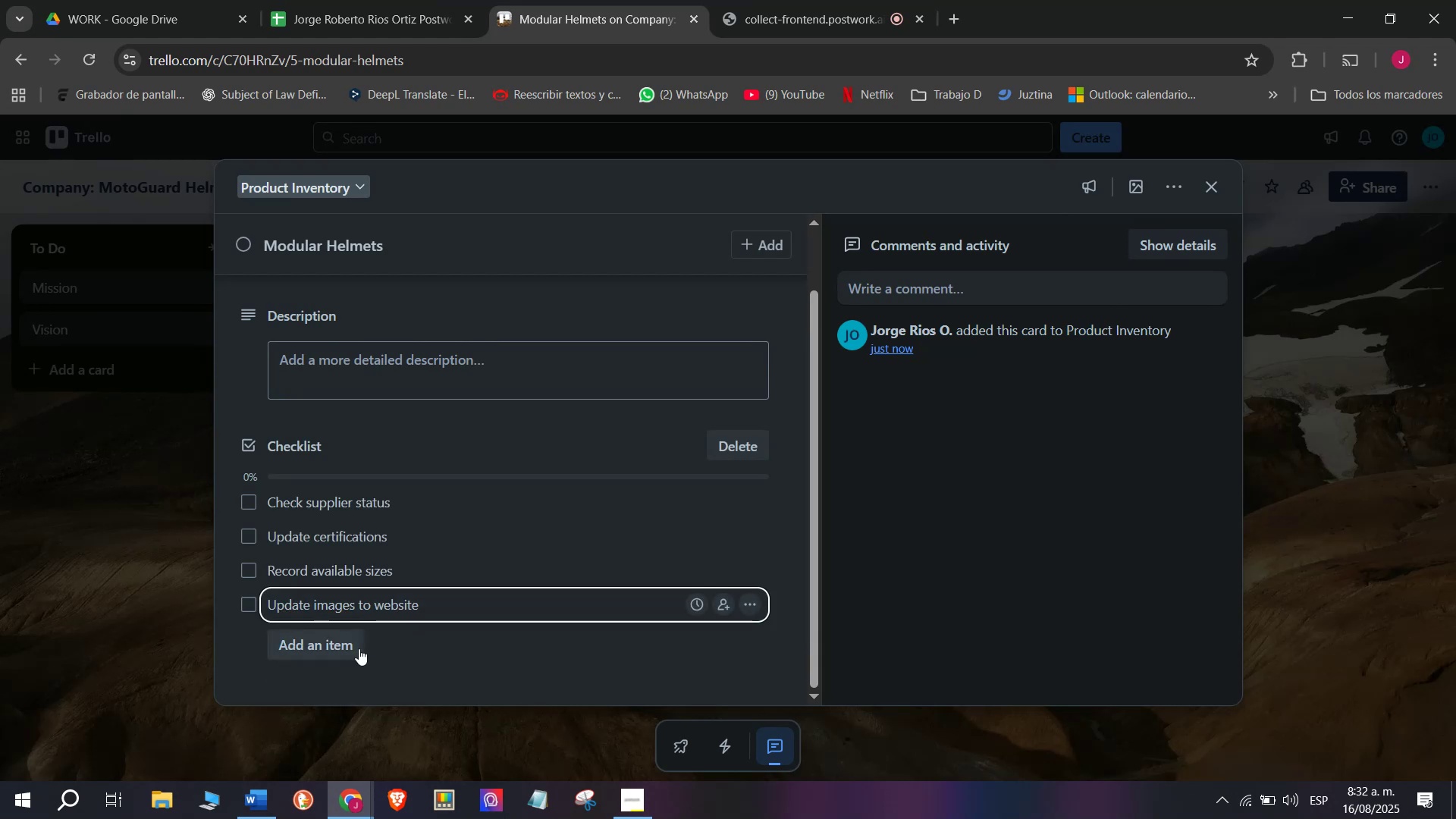 
left_click([354, 648])
 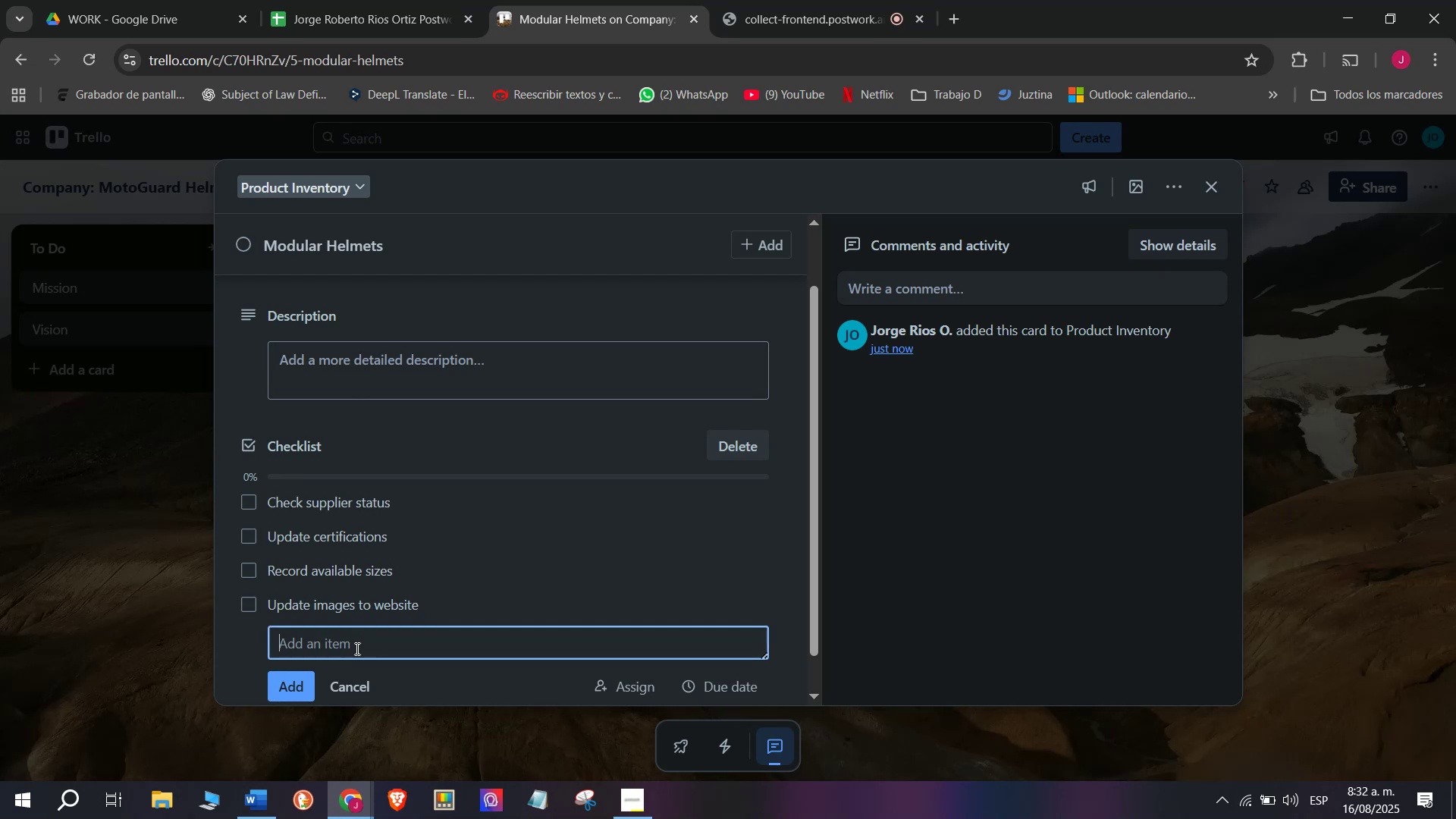 
scroll: coordinate [446, 621], scroll_direction: down, amount: 2.0
 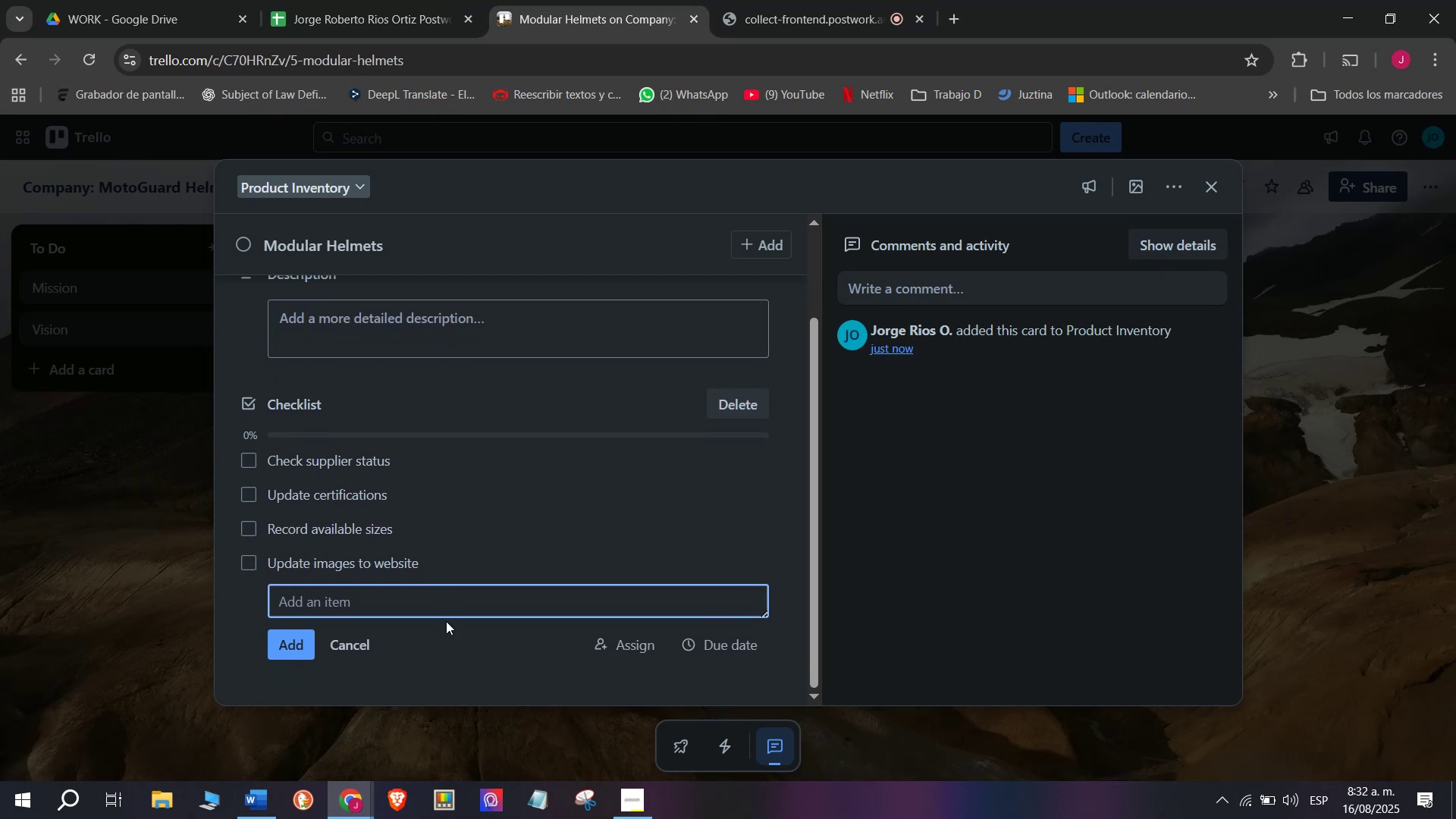 
left_click([446, 596])
 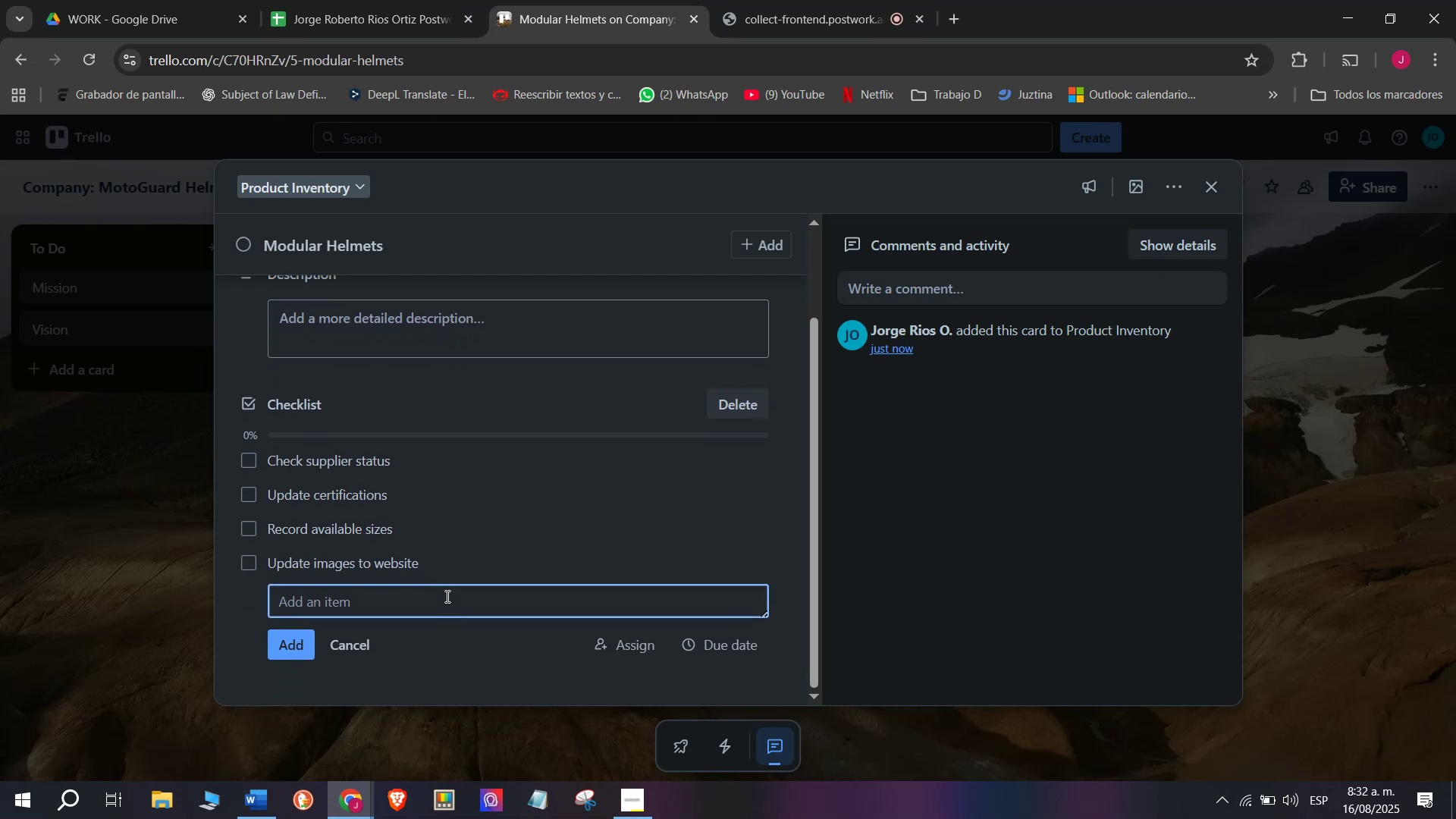 
type(Verify prio)
key(Backspace)
type(cing)
 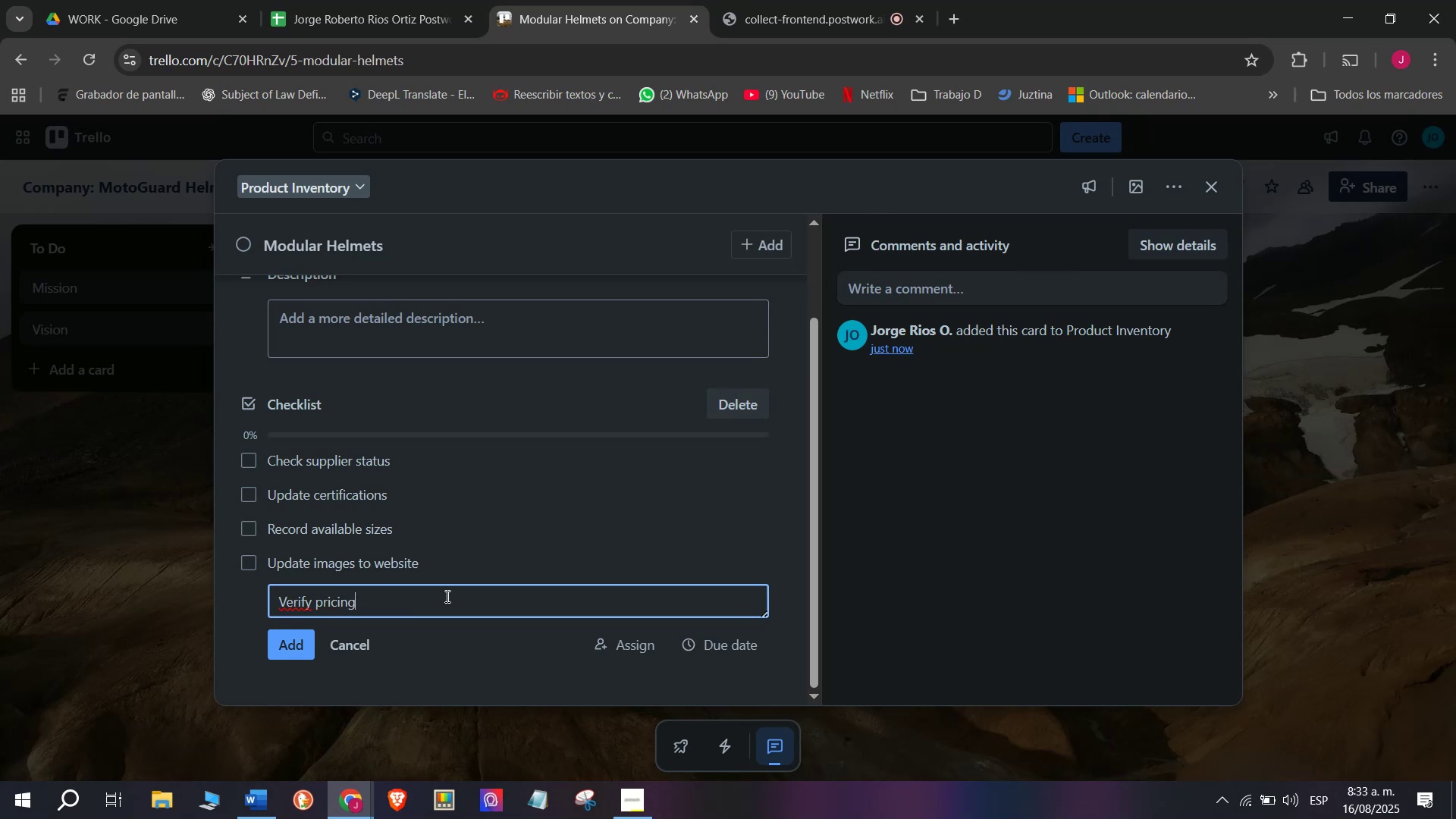 
key(Enter)
 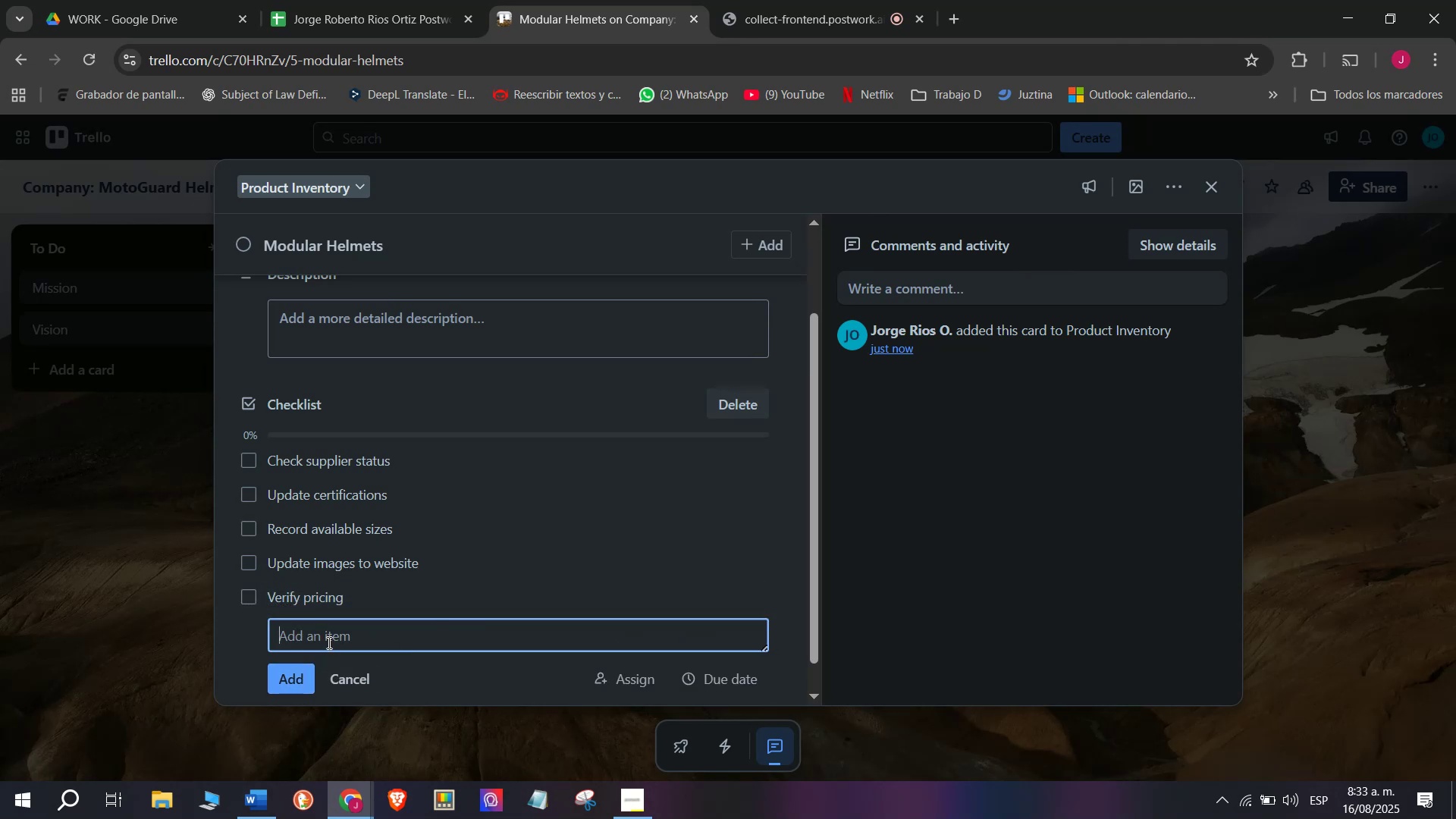 
wait(6.33)
 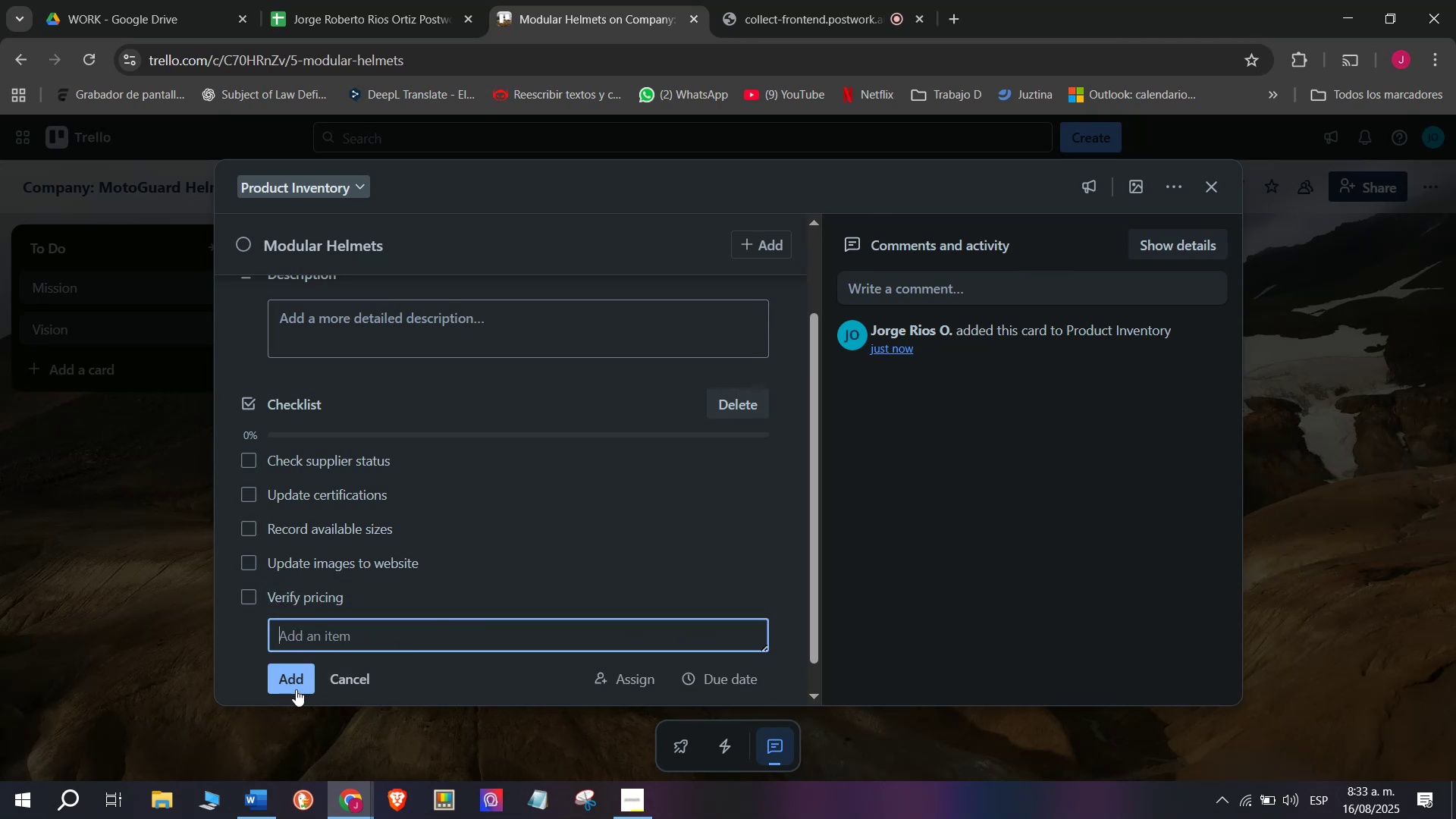 
type(OPr)
key(Backspace)
key(Backspace)
key(Backspace)
type(Prer)
key(Backspace)
type(pare new orders)
 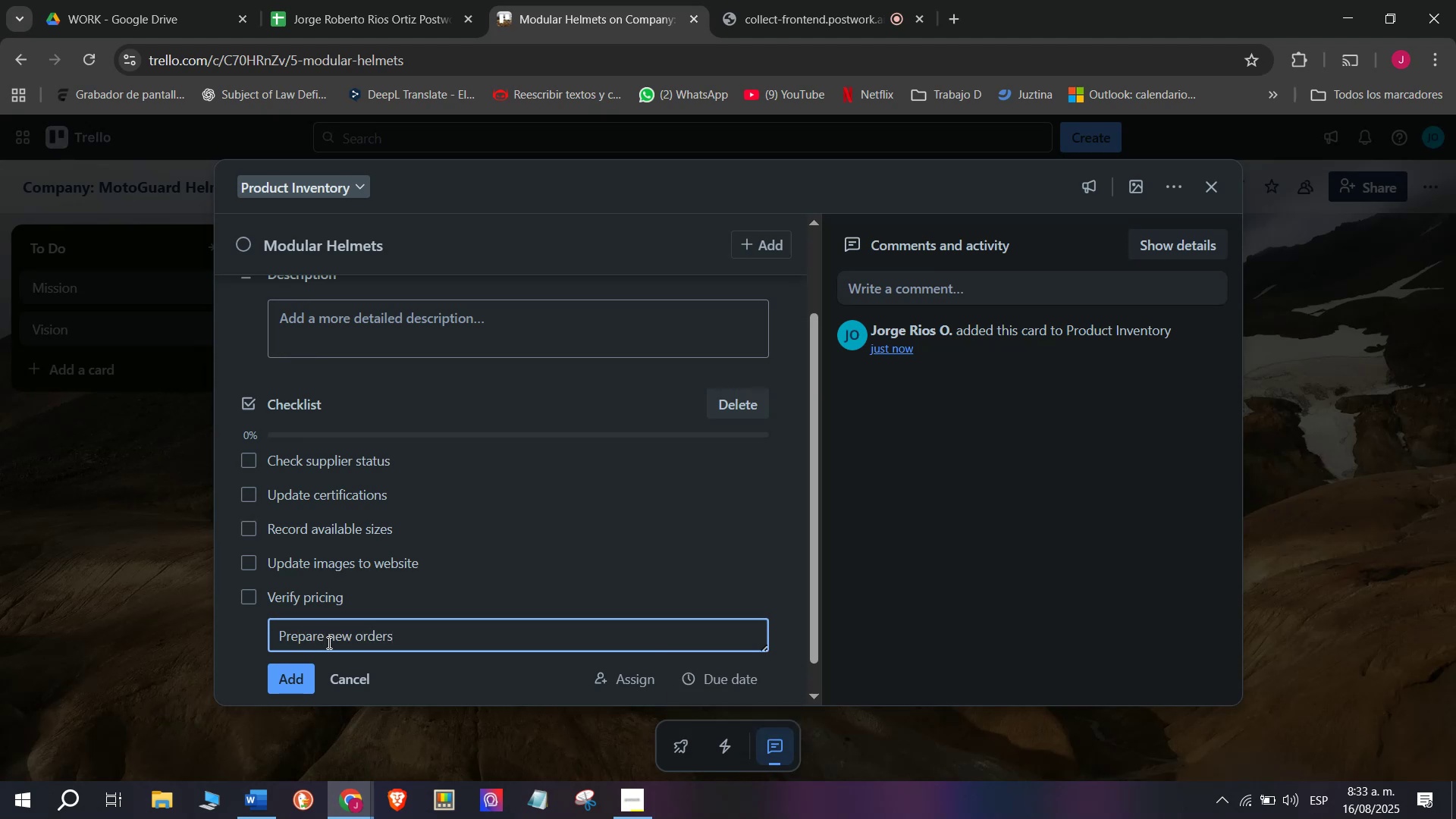 
key(Enter)
 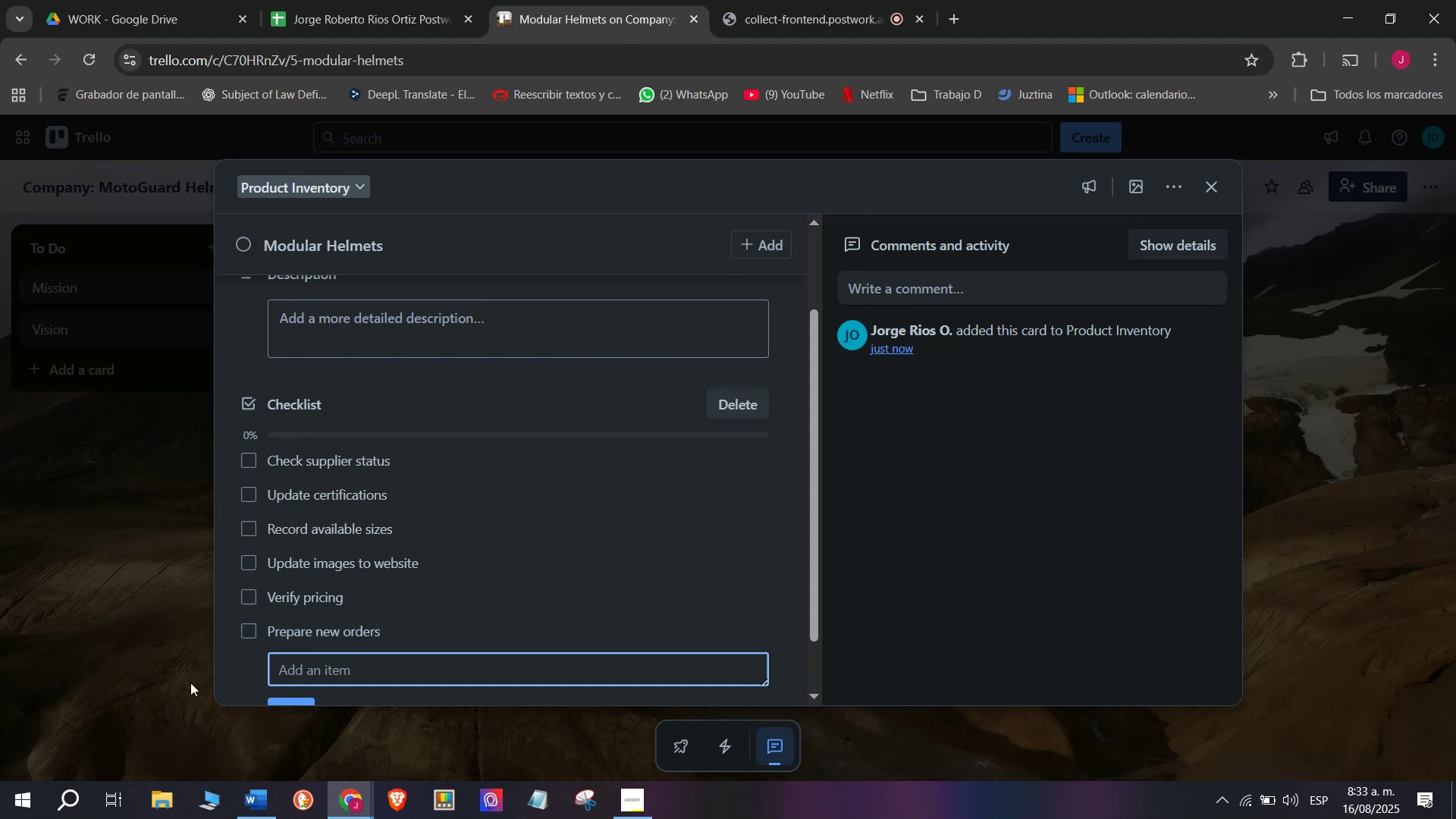 
scroll: coordinate [278, 441], scroll_direction: up, amount: 5.0
 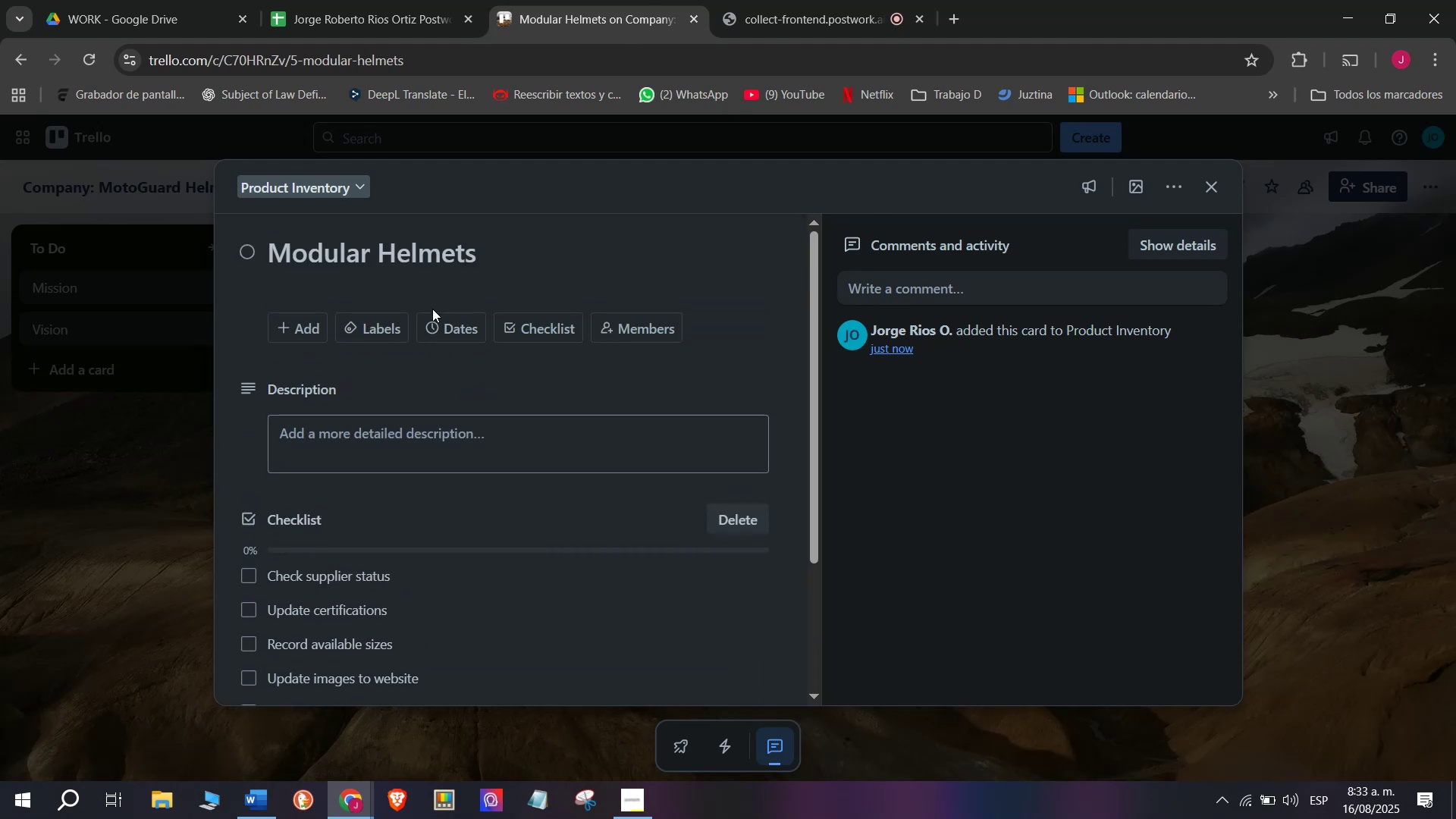 
left_click_drag(start_coordinate=[407, 326], to_coordinate=[405, 332])
 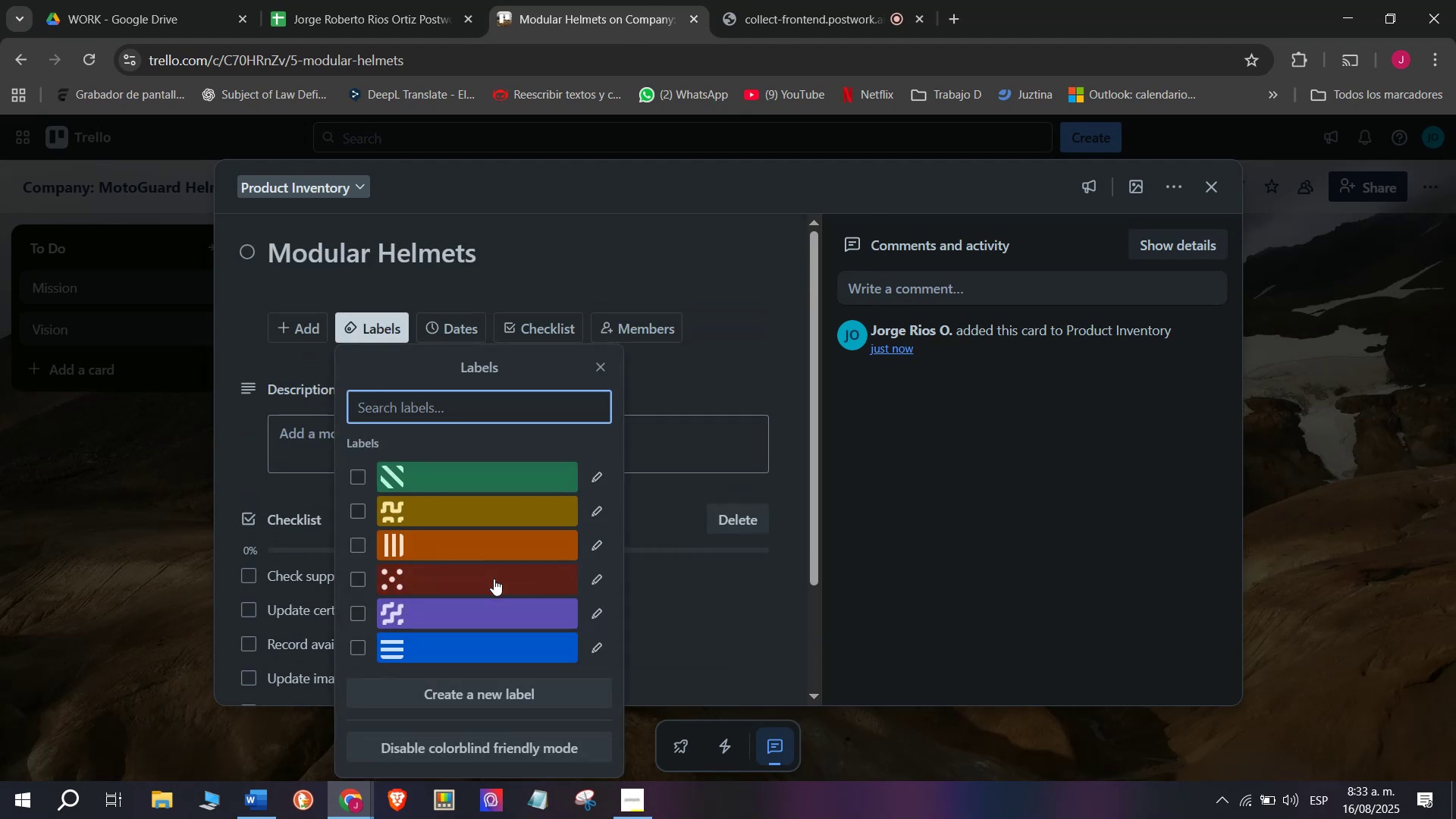 
left_click([493, 579])
 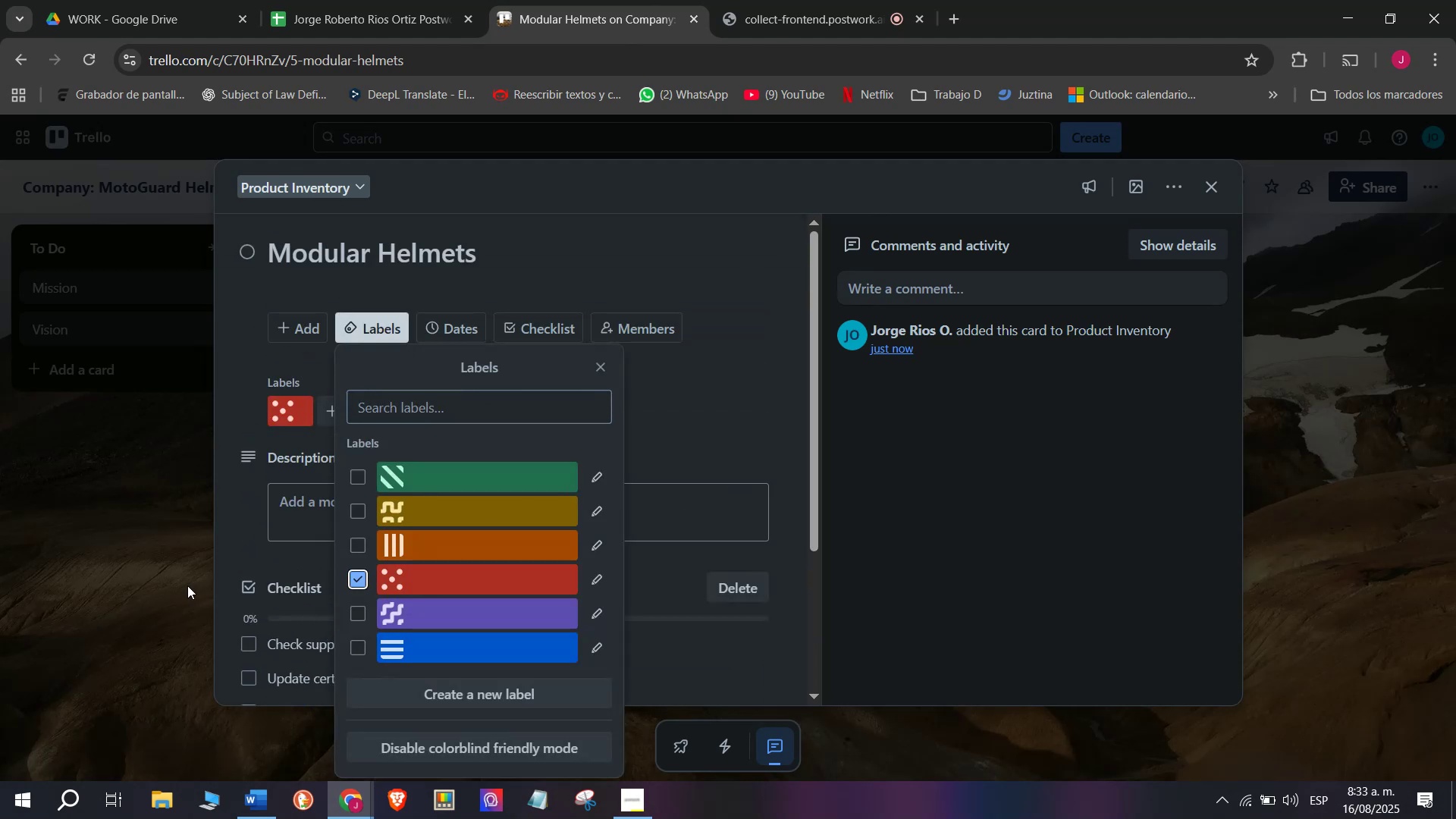 
left_click([180, 588])
 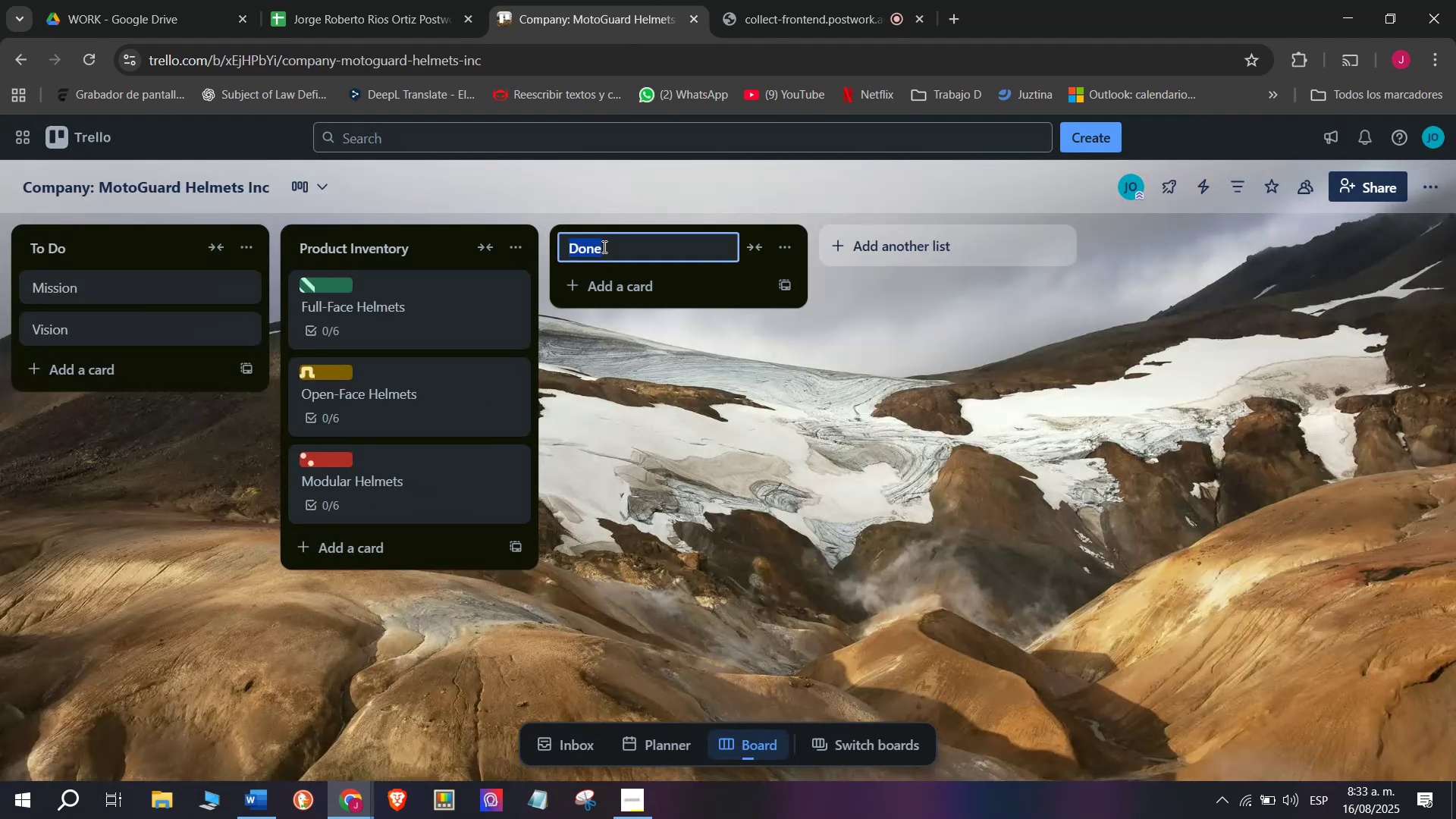 
key(Backspace)
 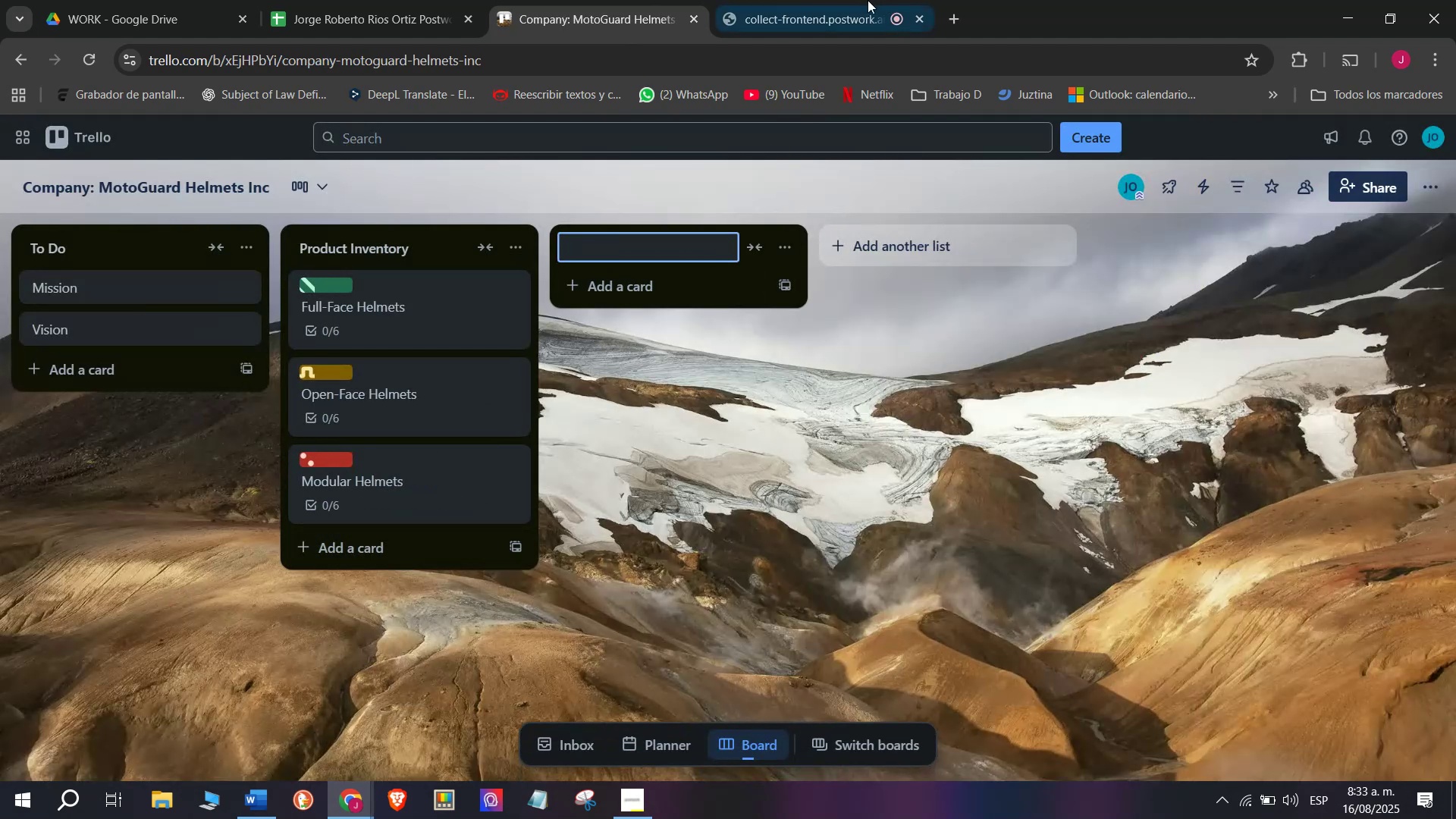 
left_click([809, 0])
 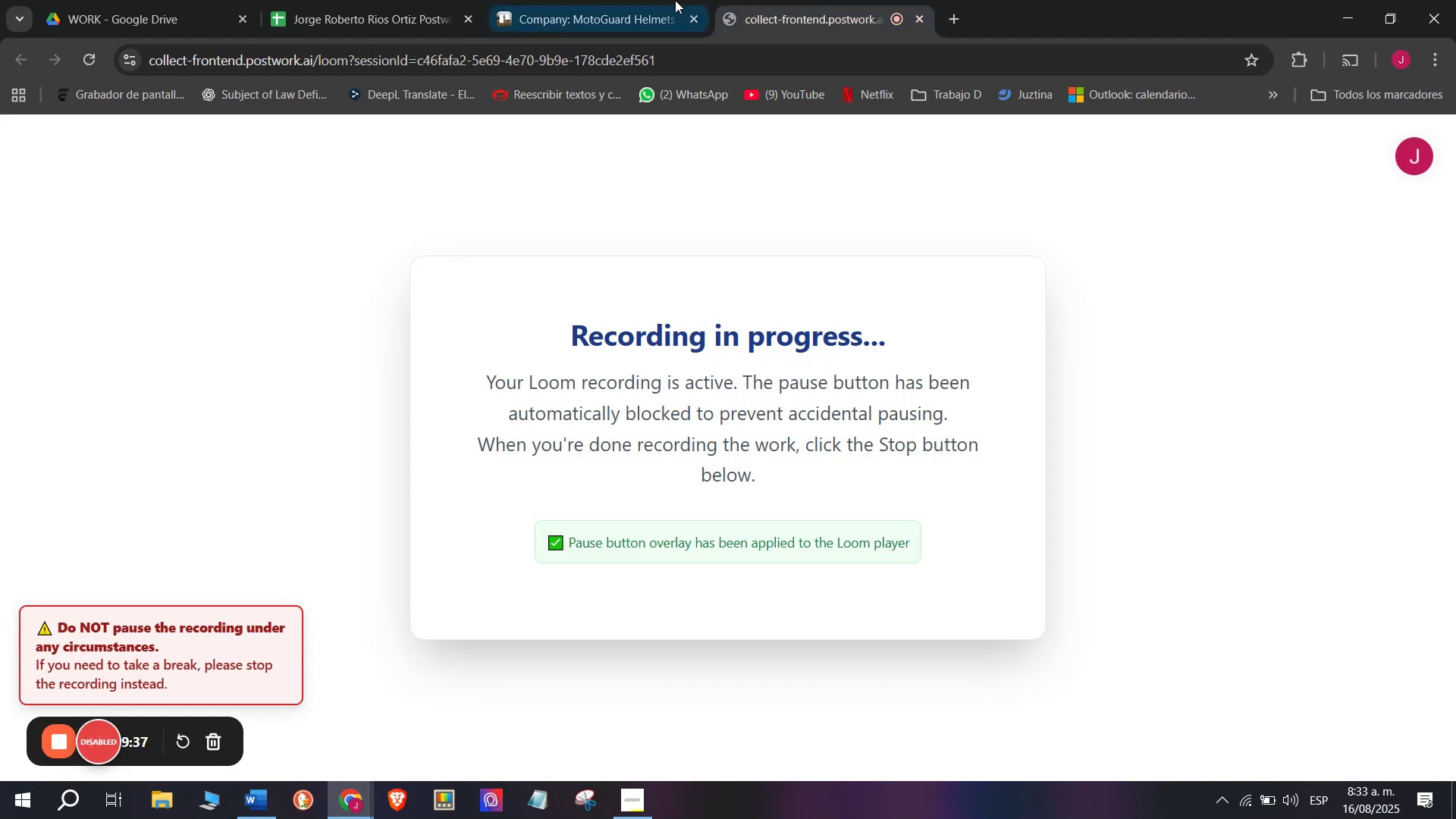 
left_click([594, 0])
 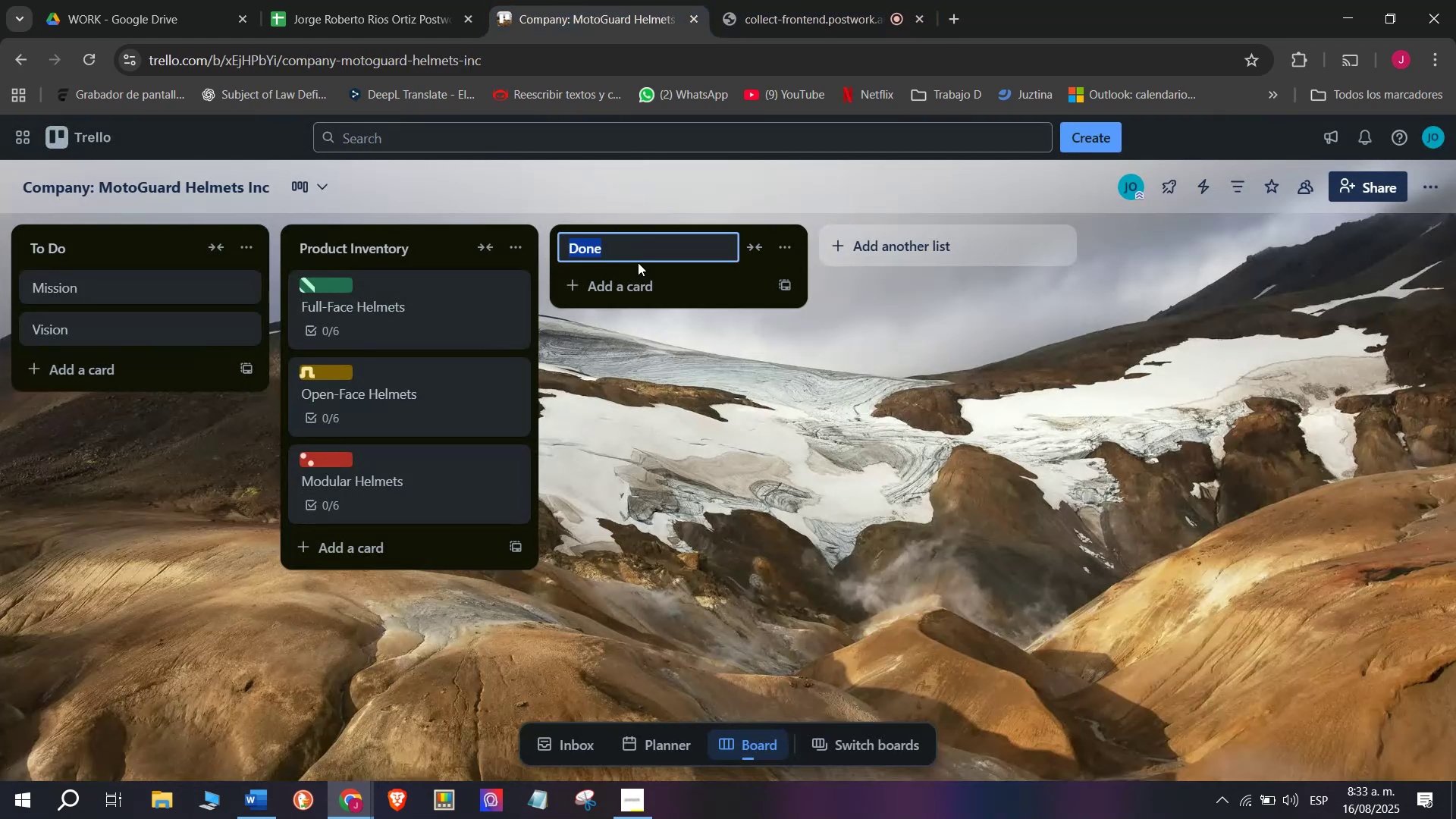 
key(Backspace)
 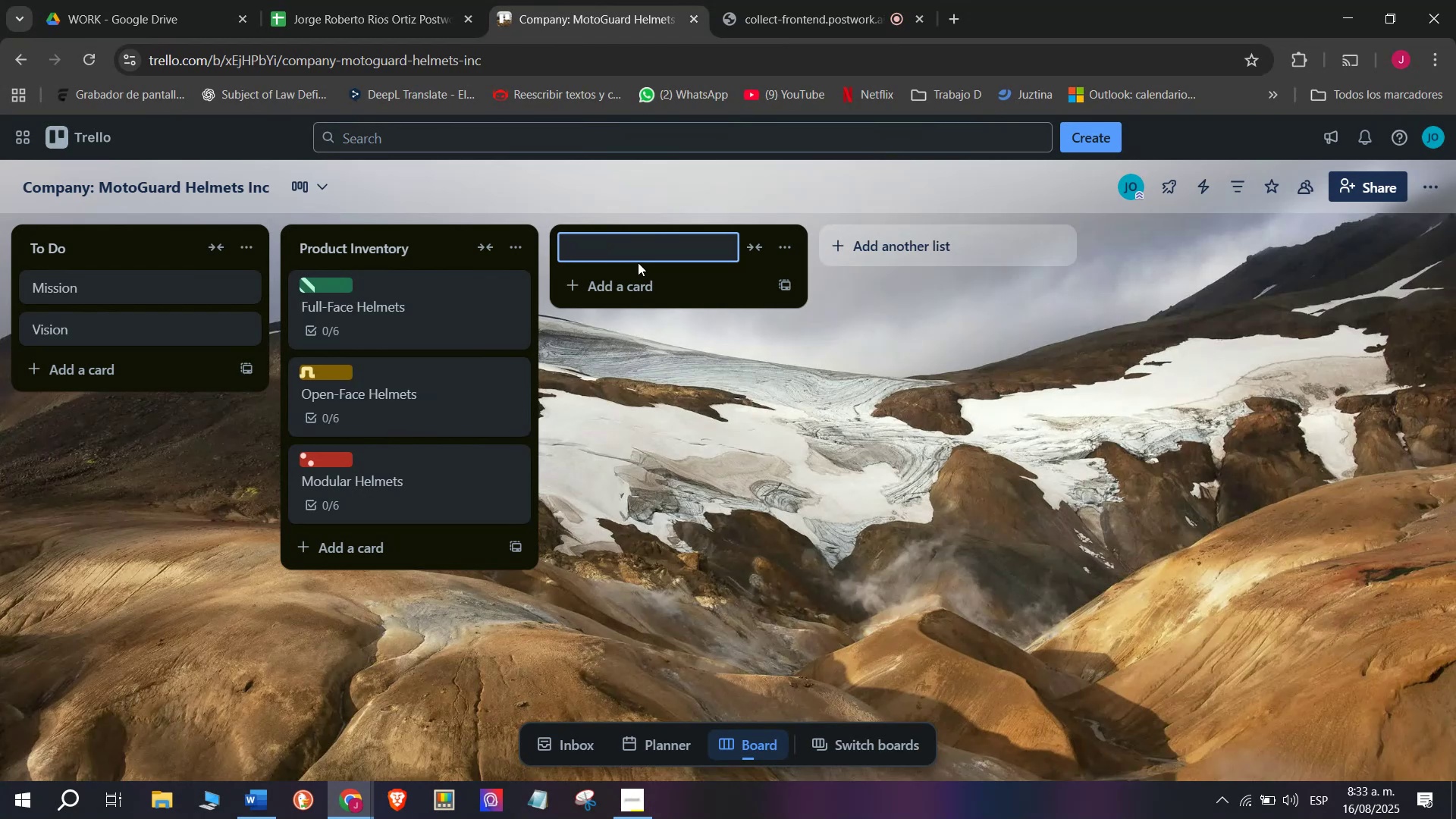 
wait(5.59)
 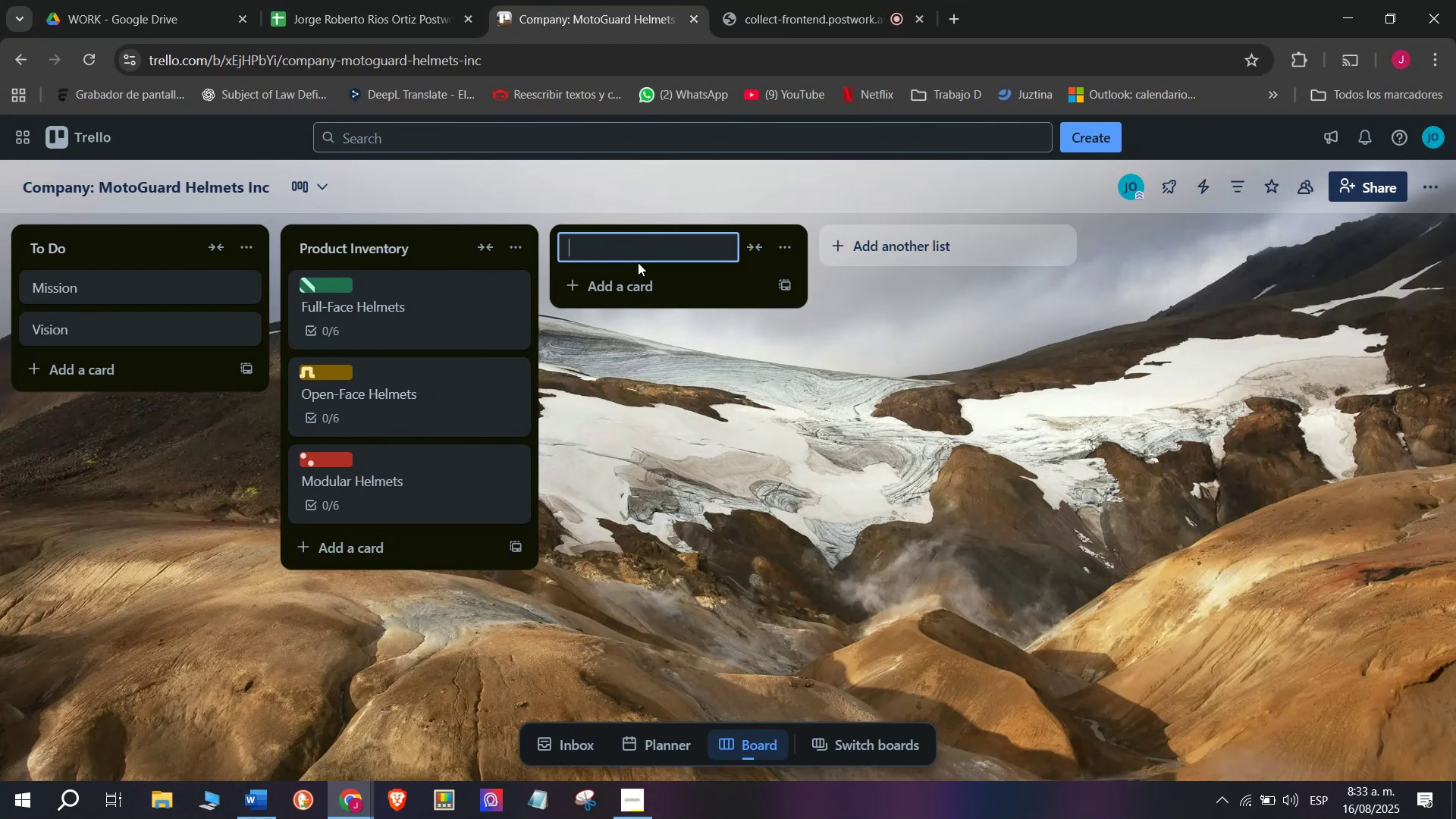 
type(Cuis)
key(Backspace)
type(s)
key(Backspace)
key(Backspace)
type(stomers %)
 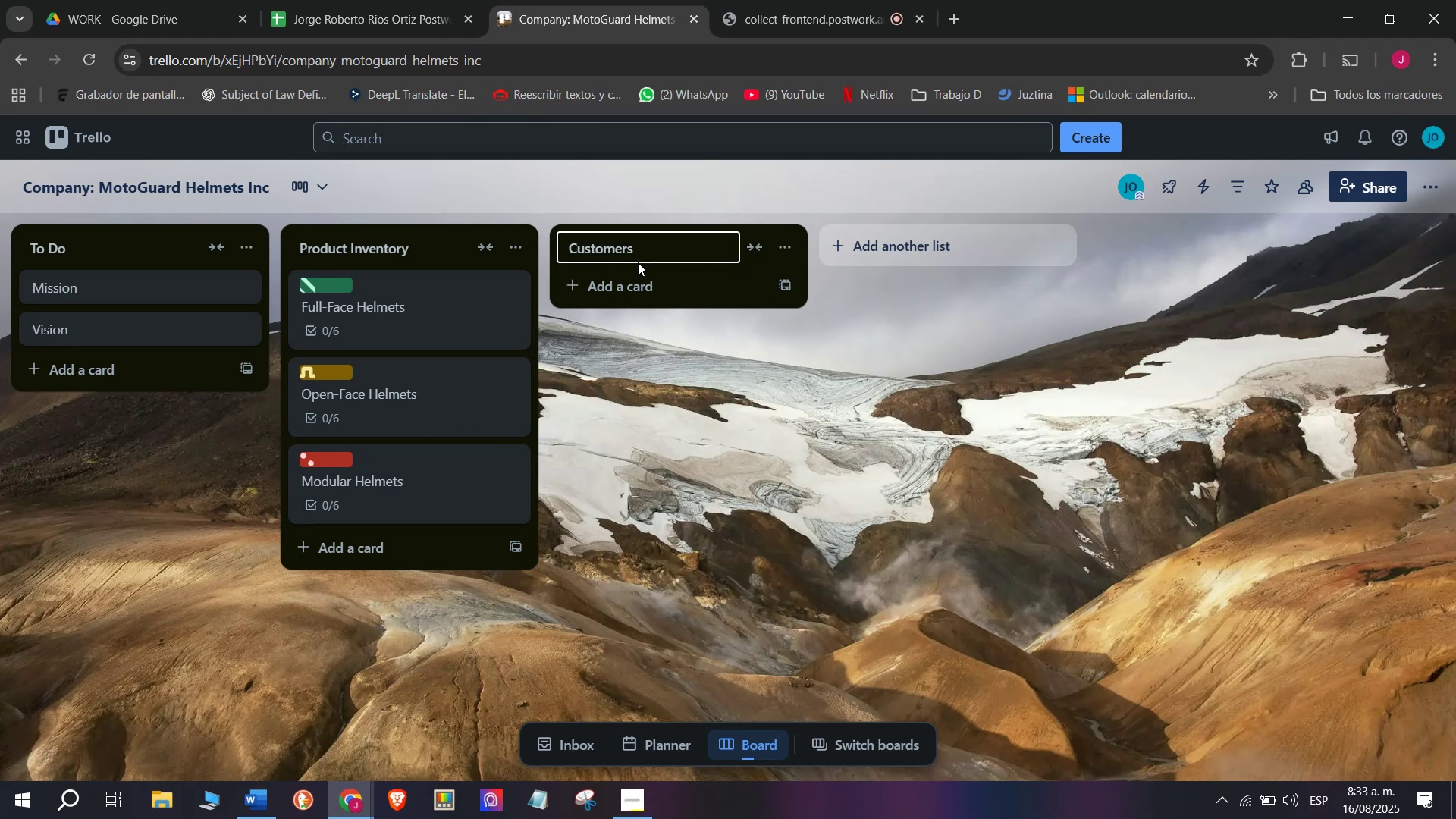 
hold_key(key=Enter, duration=0.68)
 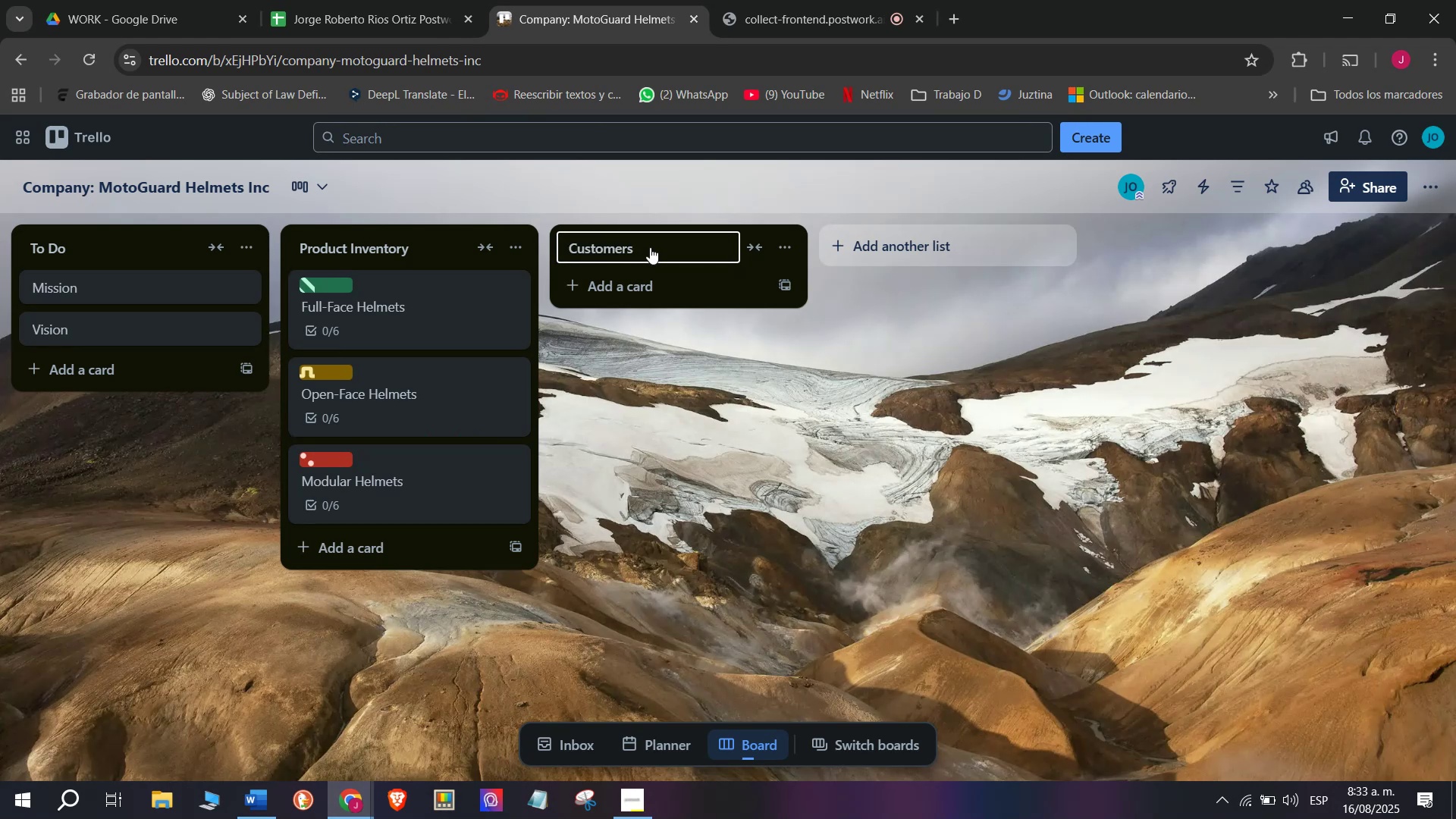 
left_click([660, 246])
 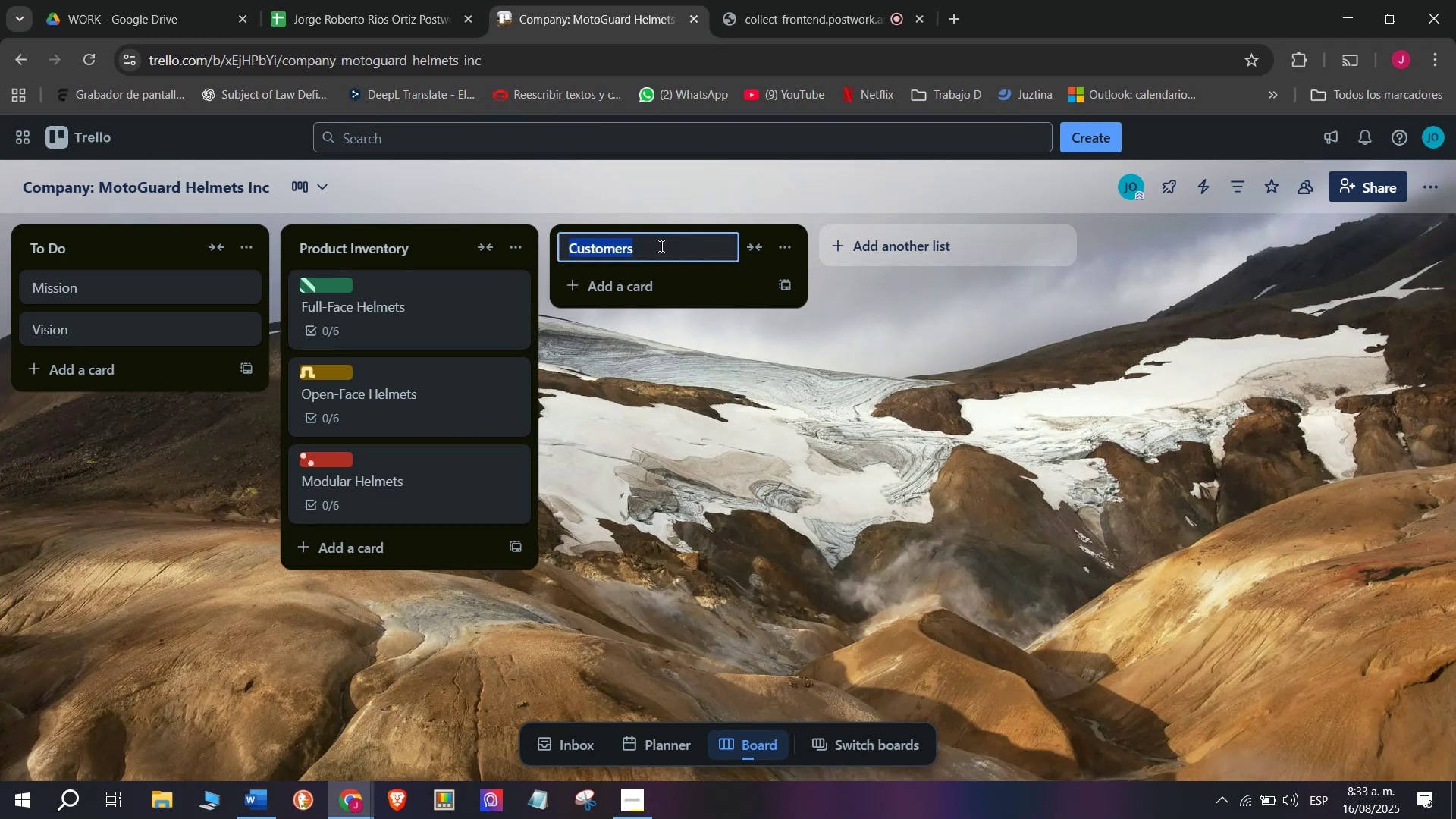 
left_click([660, 245])
 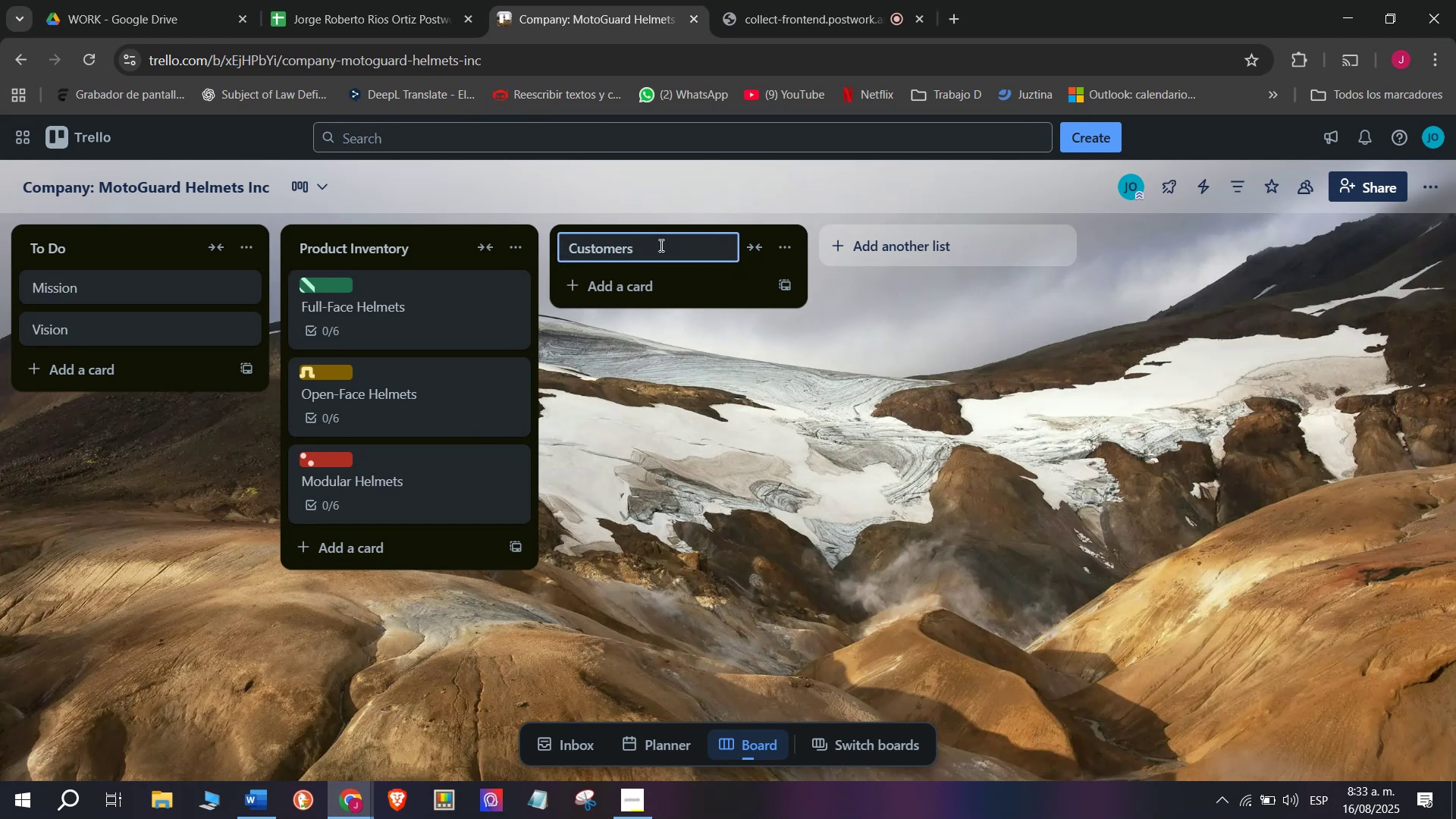 
type( ^ Saakl)
key(Backspace)
key(Backspace)
key(Backspace)
key(Backspace)
type(ales)
 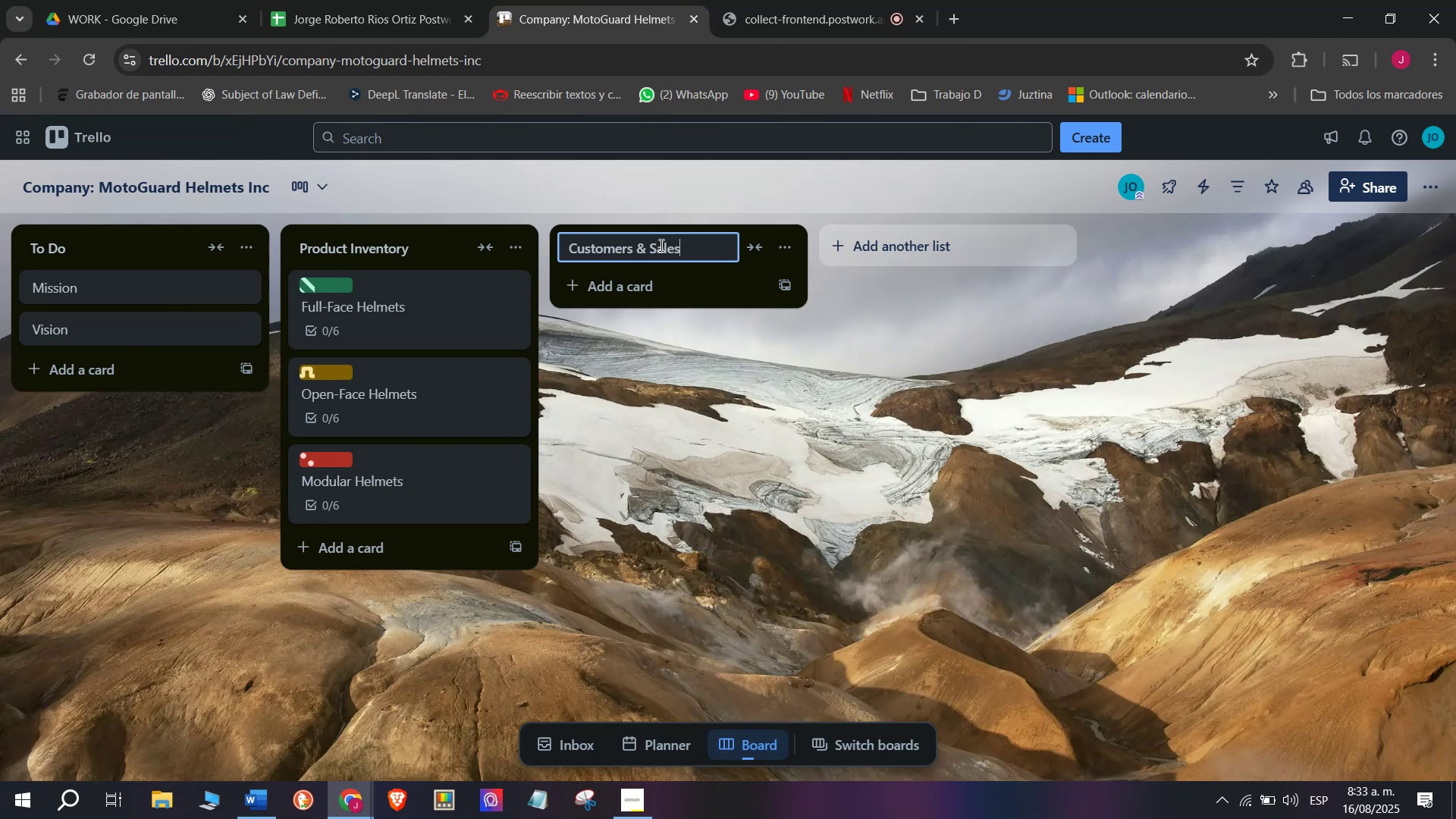 
key(Enter)
 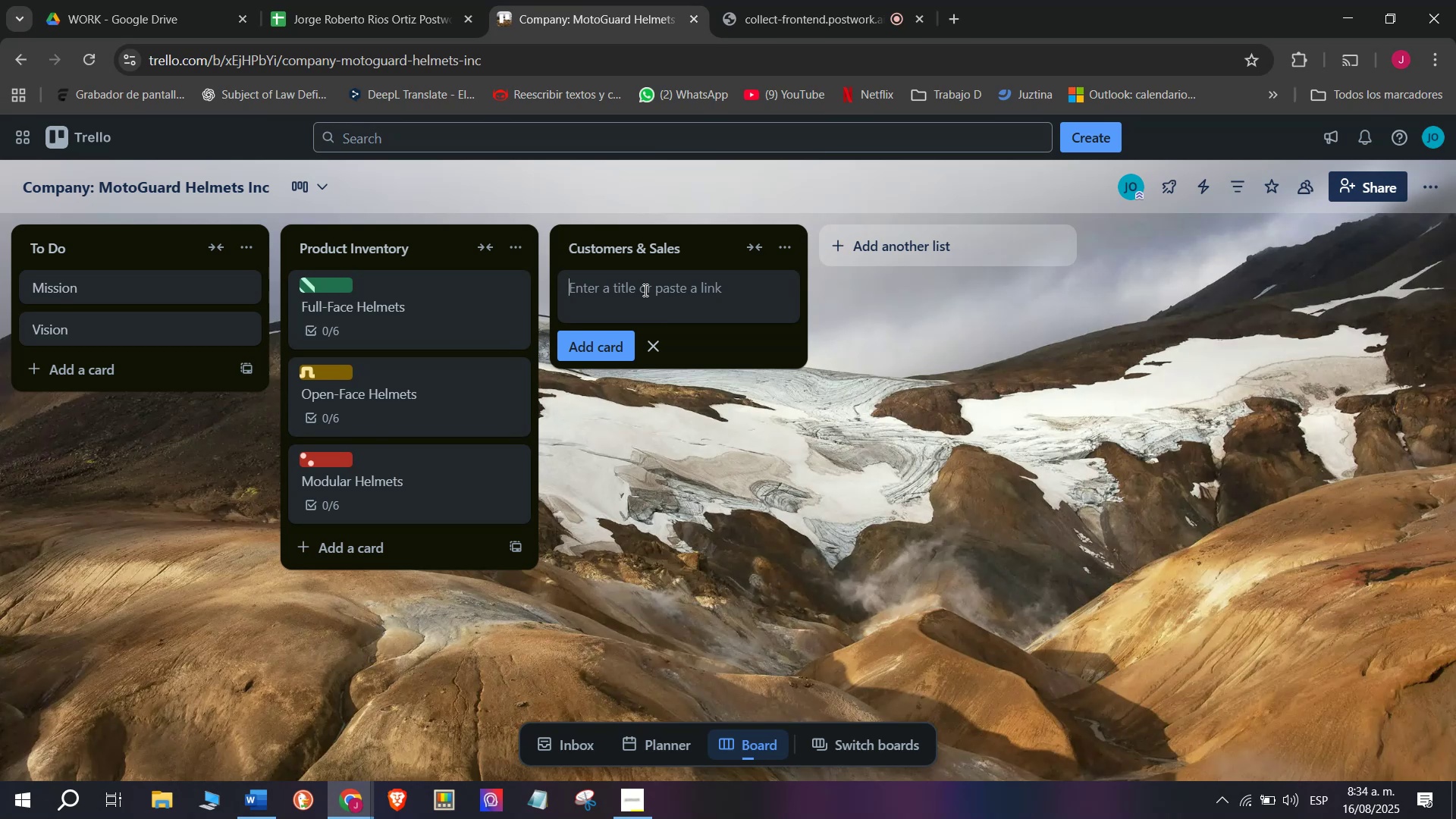 
type(Indicui)
key(Backspace)
key(Backspace)
key(Backspace)
type(vidual CV)
key(Backspace)
key(Backspace)
type(Clientes)
 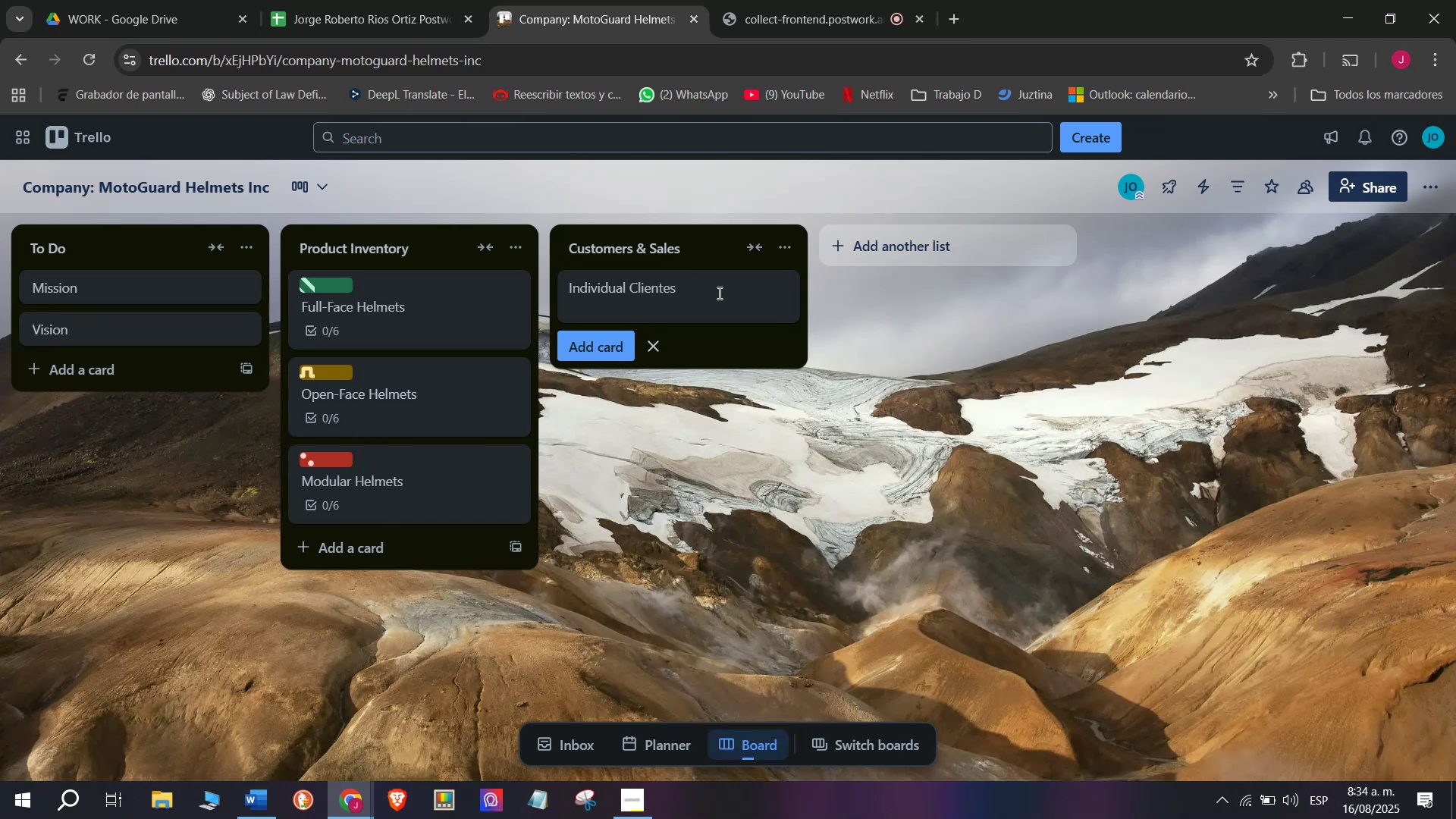 
key(Backspace)
 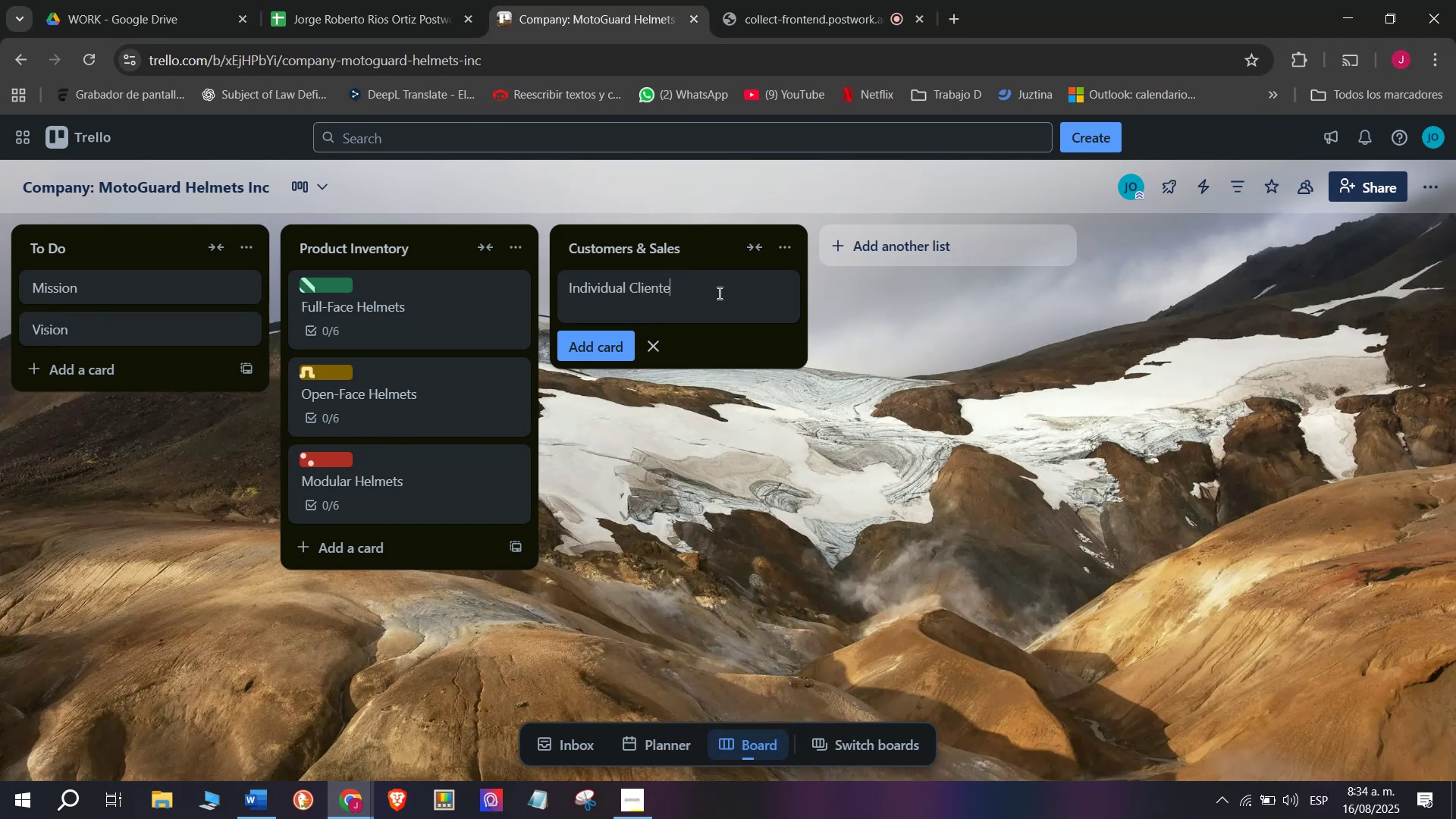 
key(Backspace)
 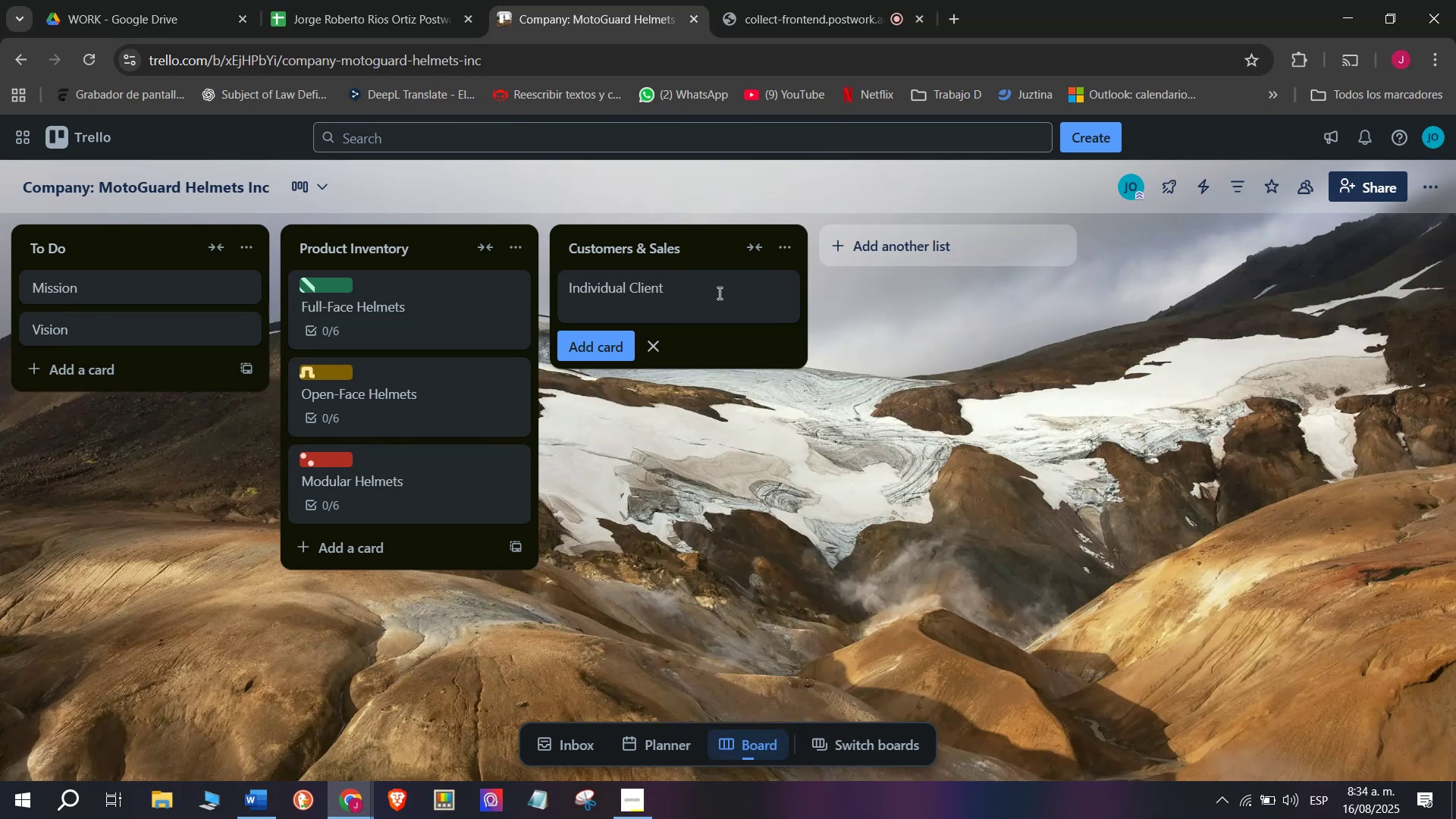 
key(S)
 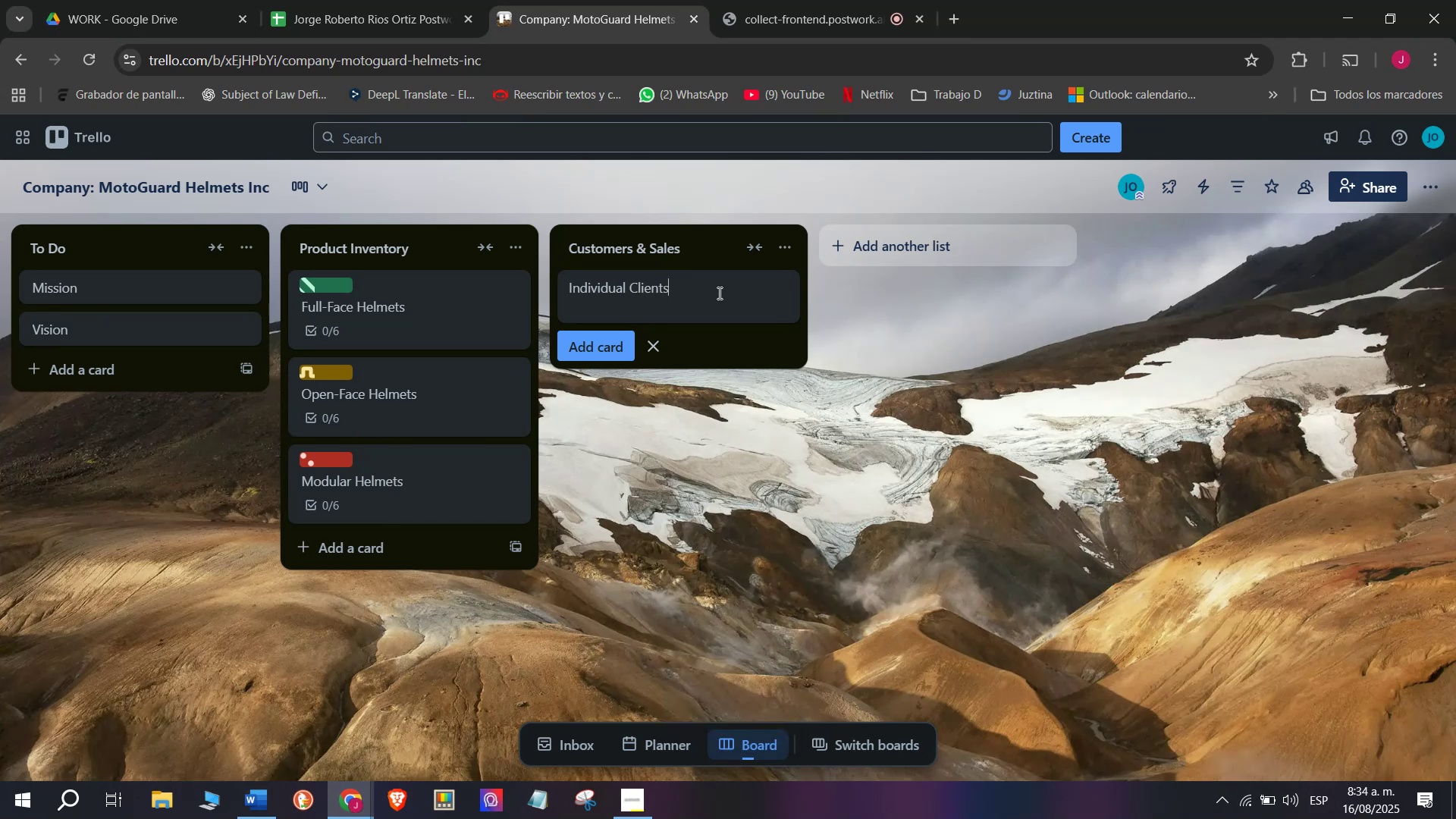 
key(Enter)
 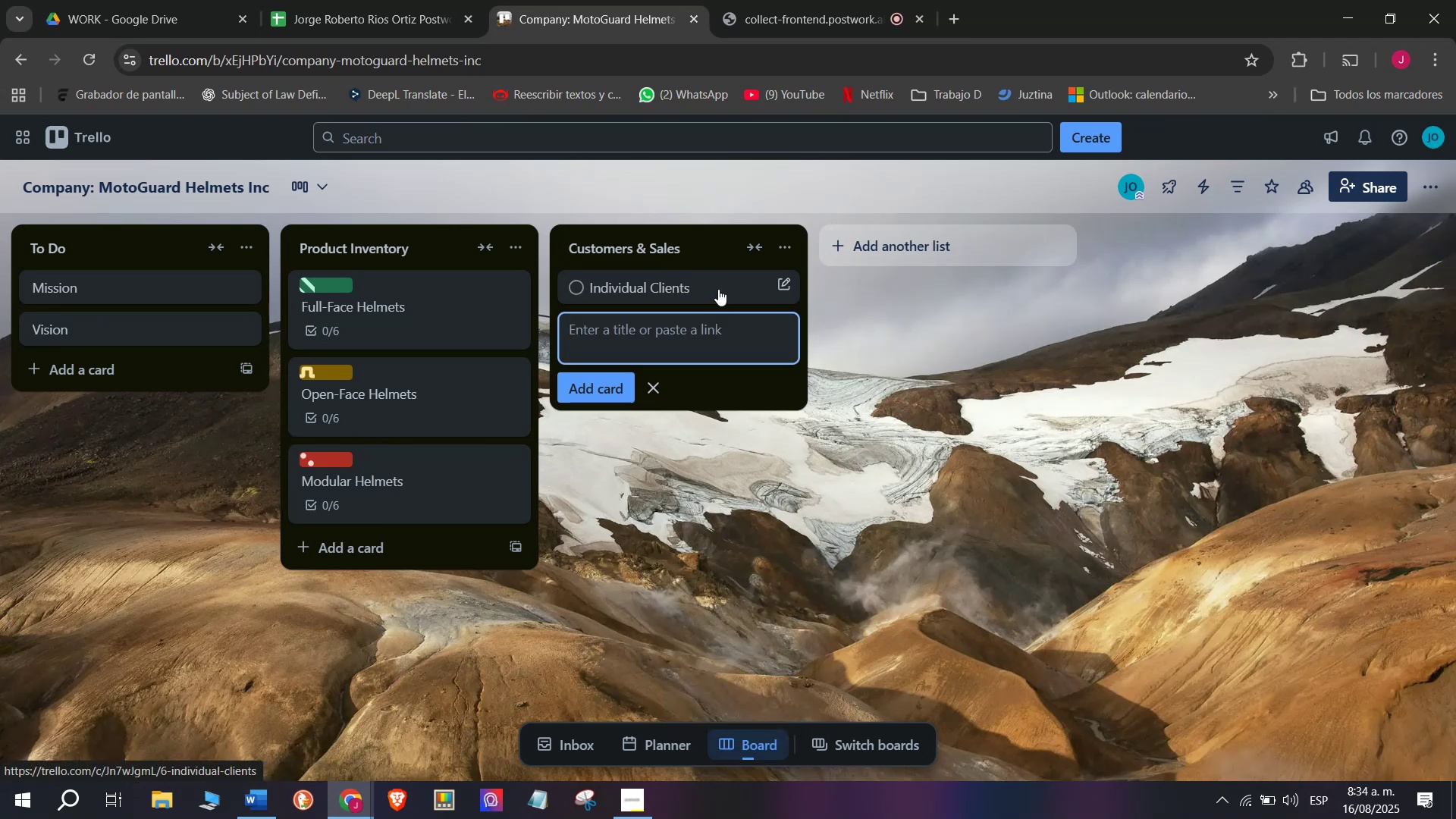 
left_click([711, 277])
 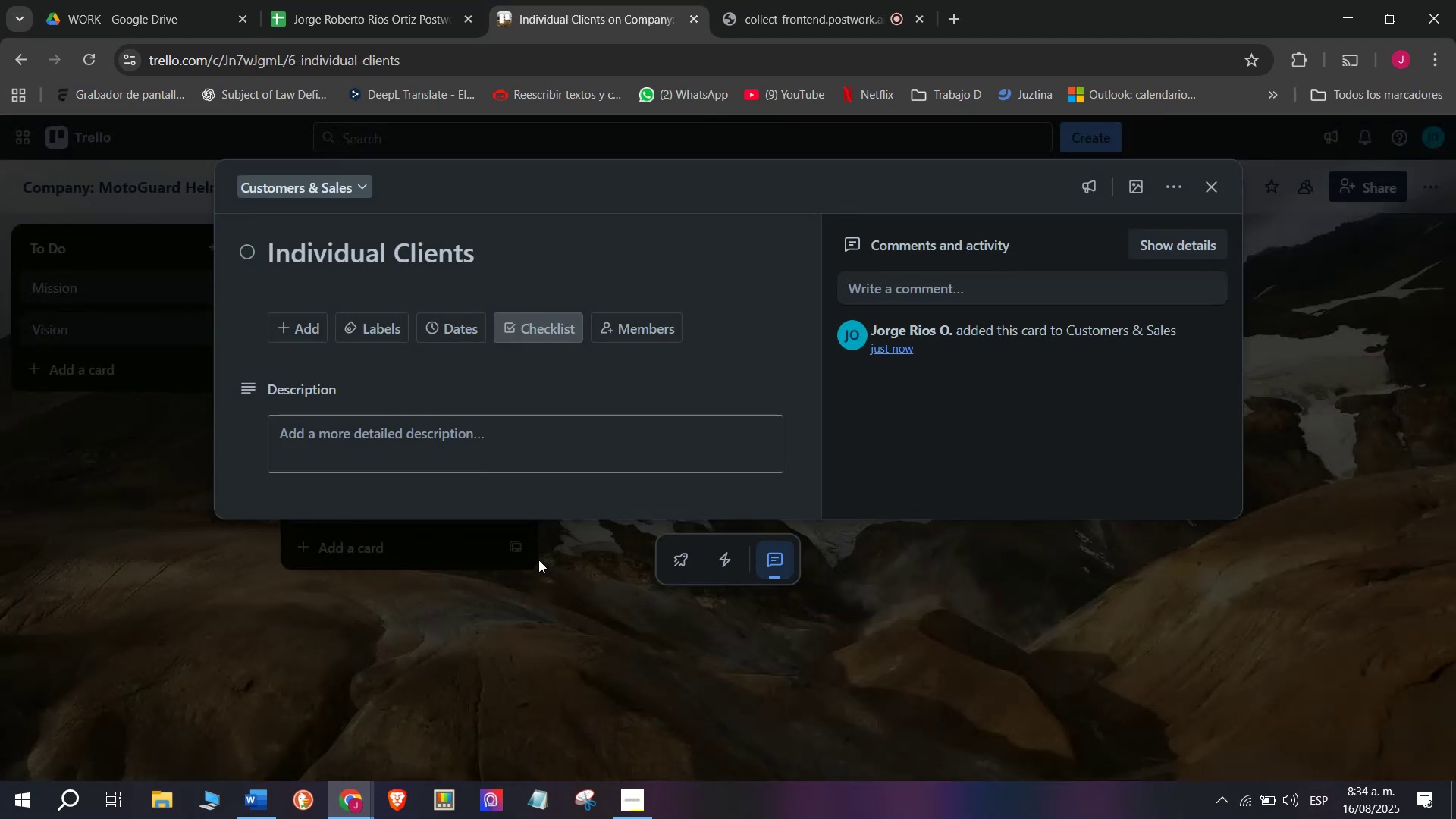 
left_click([398, 577])
 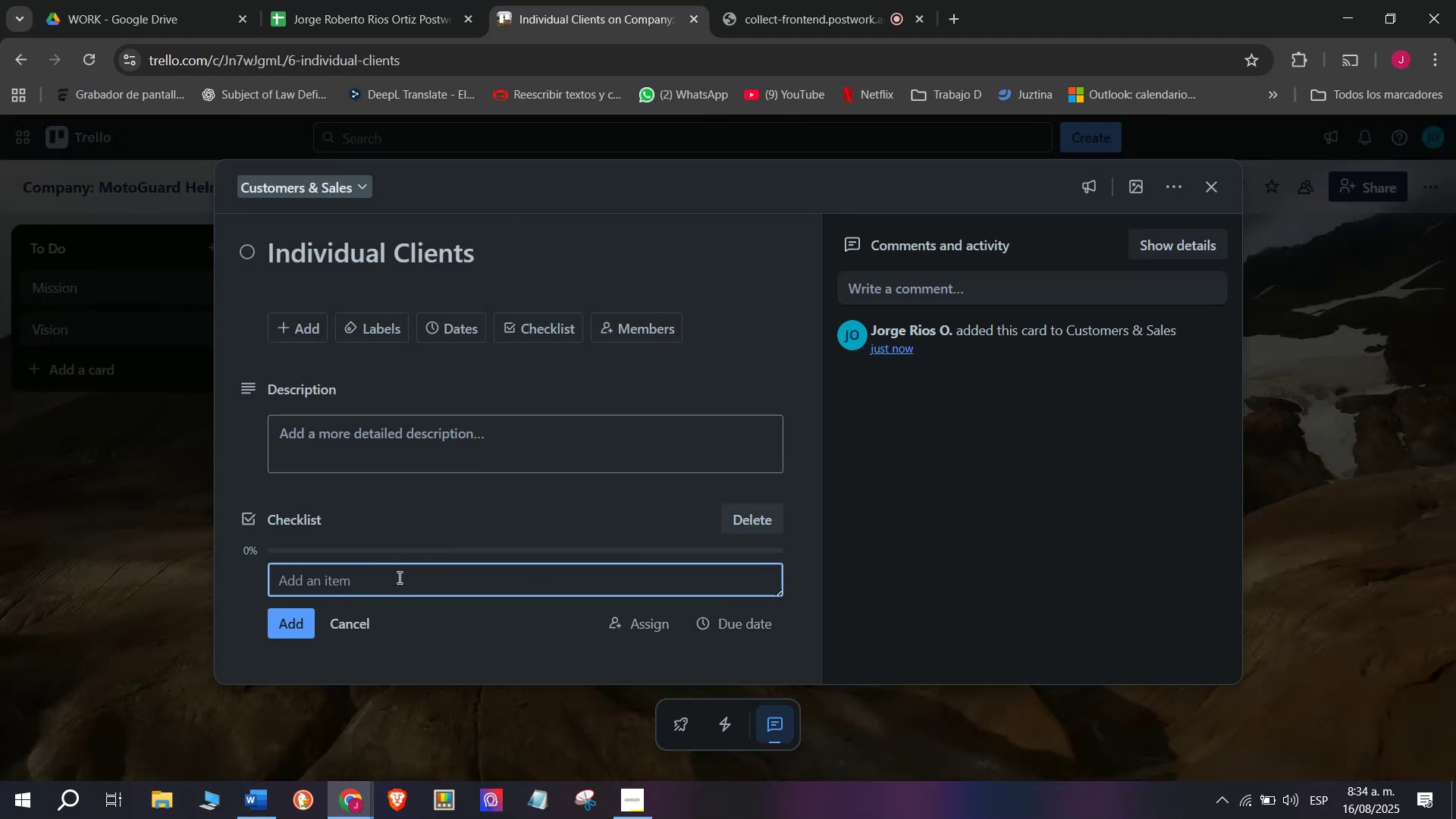 
type(Tracjk)
key(Backspace)
key(Backspace)
type(kj)
key(Backspace)
type( de)
key(Backspace)
type(ailyt)
key(Backspace)
type( purchases)
 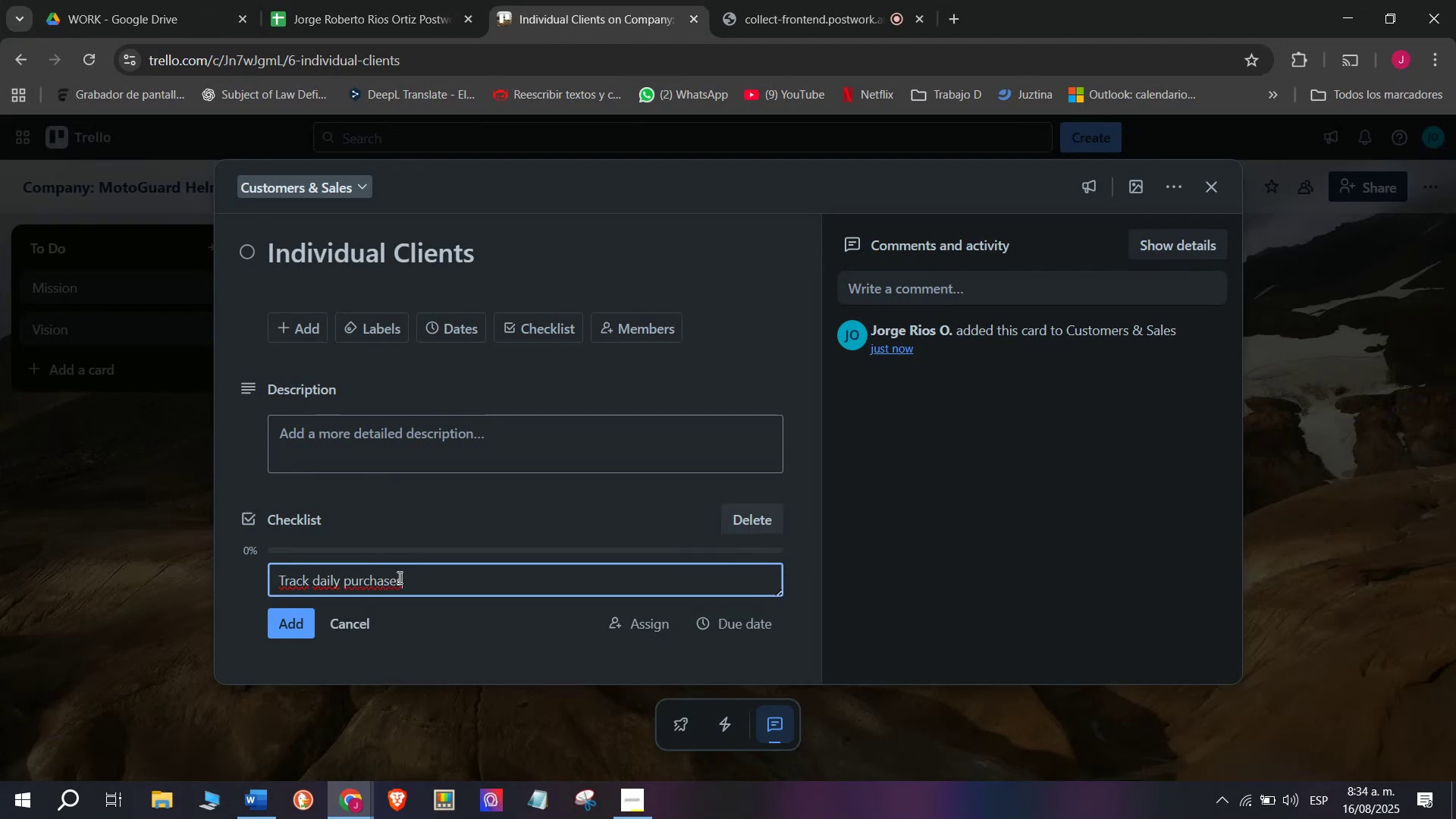 
key(Enter)
 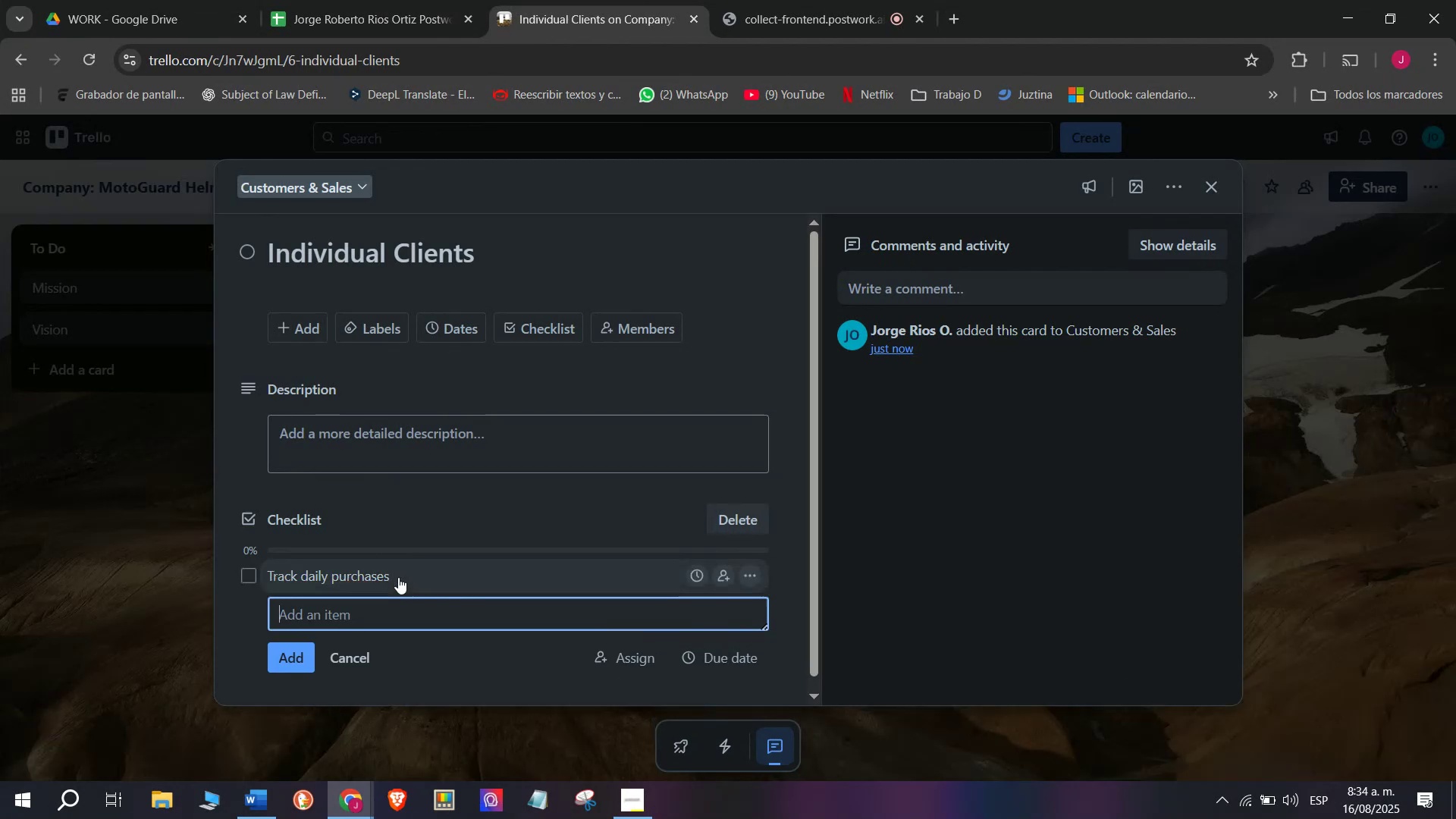 
type(Sand)
 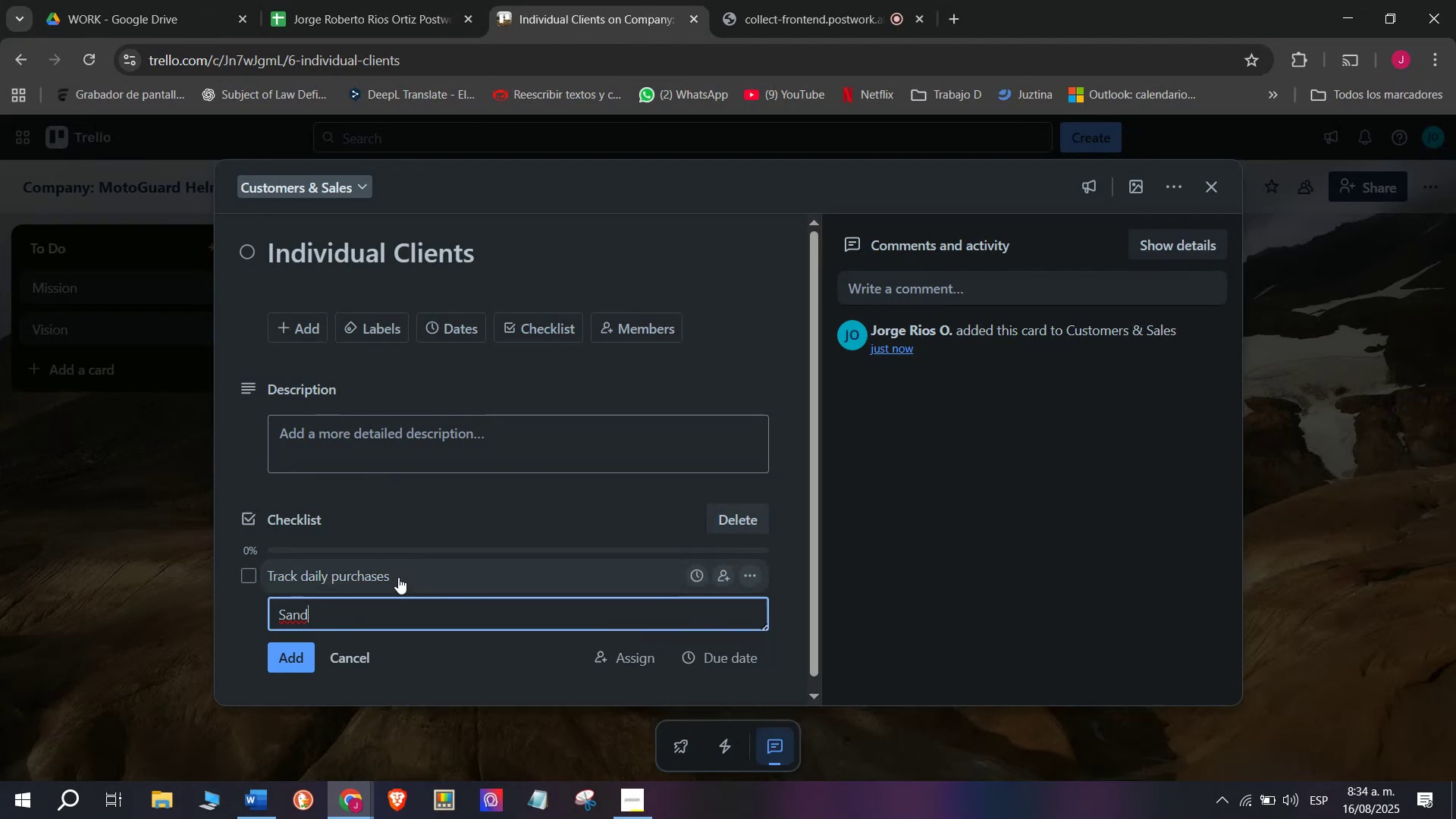 
key(Backspace)
key(Backspace)
key(Backspace)
type(ed)
key(Backspace)
type(nd inovices)
 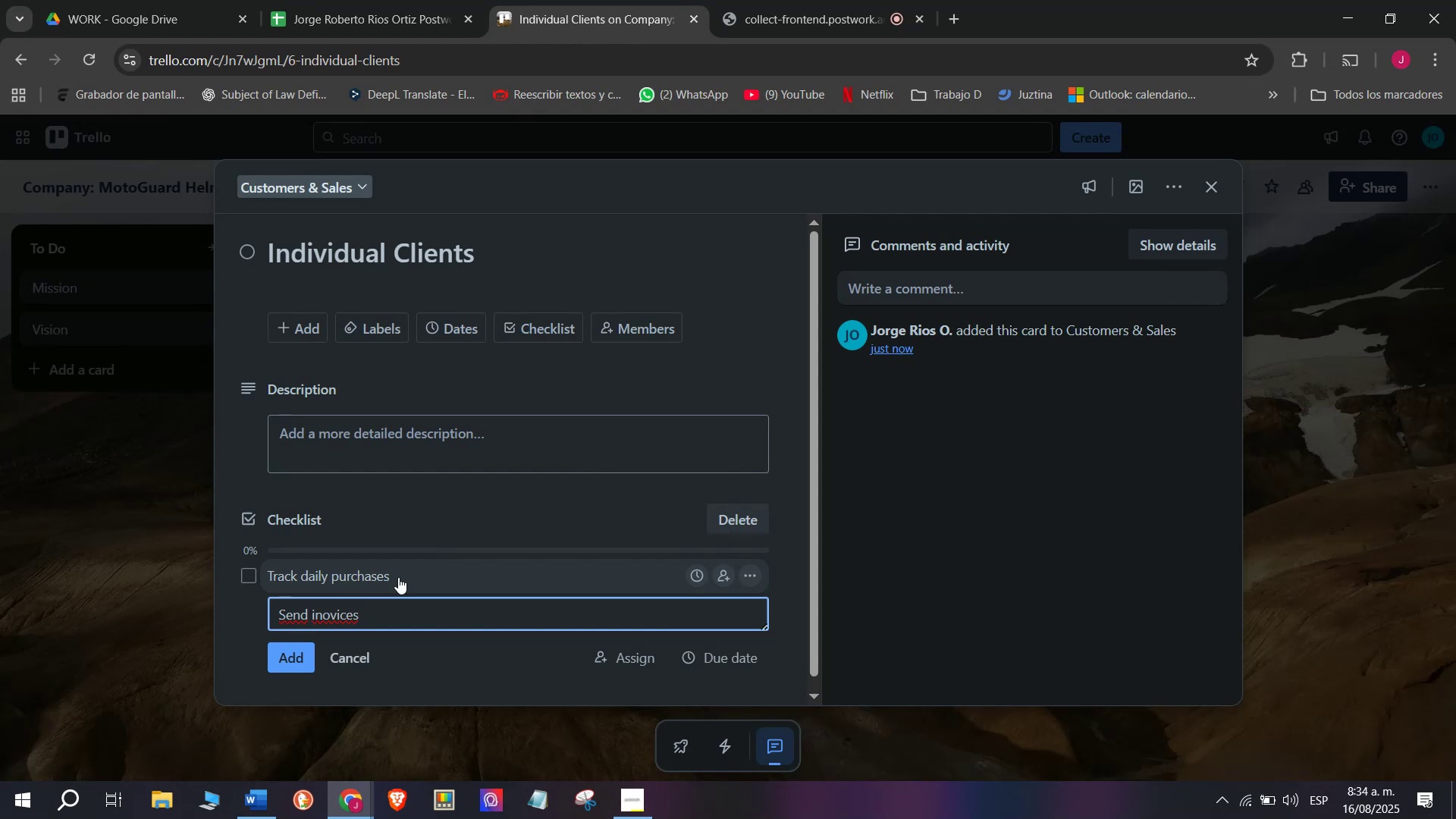 
key(Enter)
 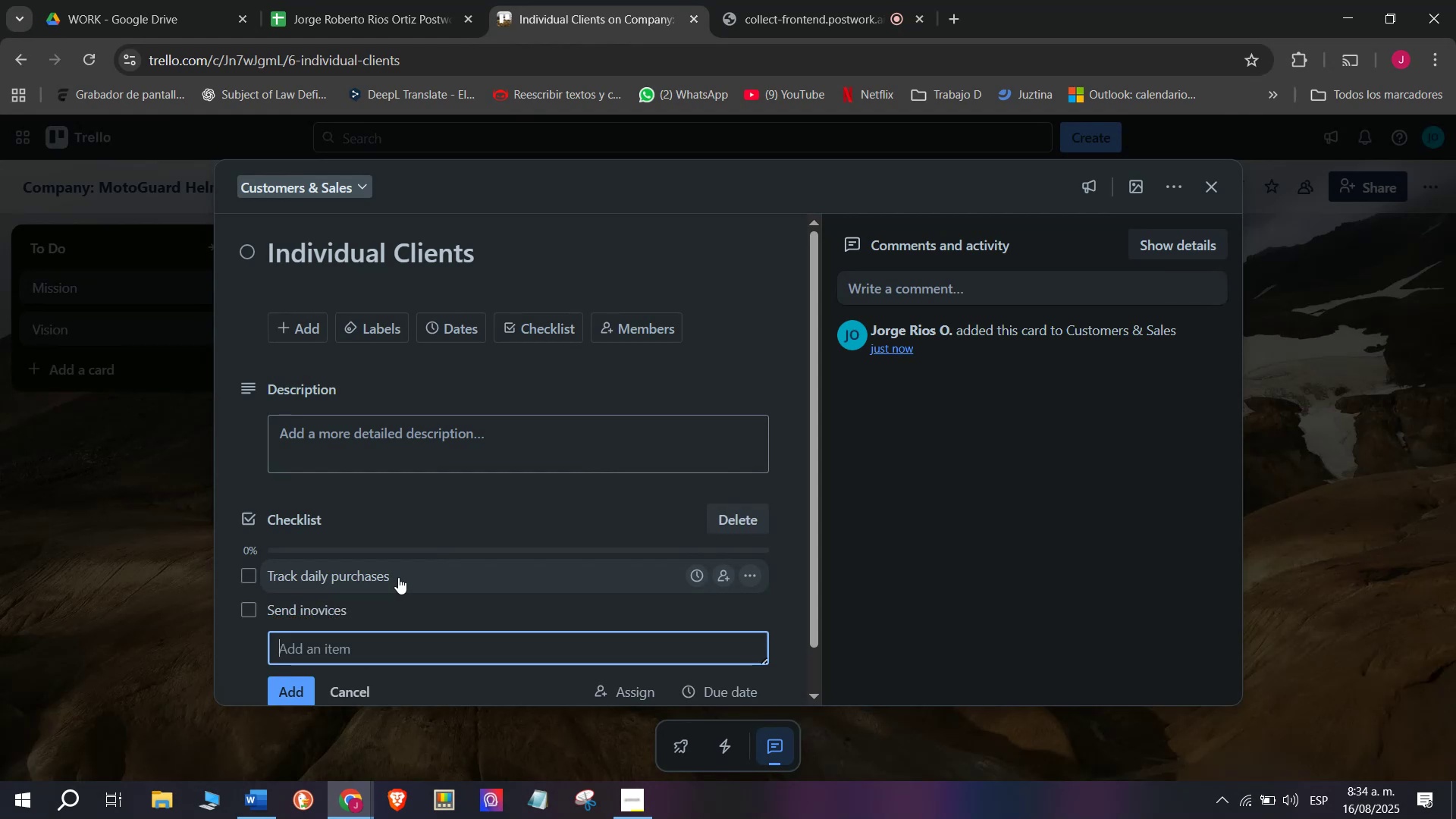 
type(Process payma)
key(Backspace)
type(enrts)
key(Backspace)
key(Backspace)
key(Backspace)
type(rts)
 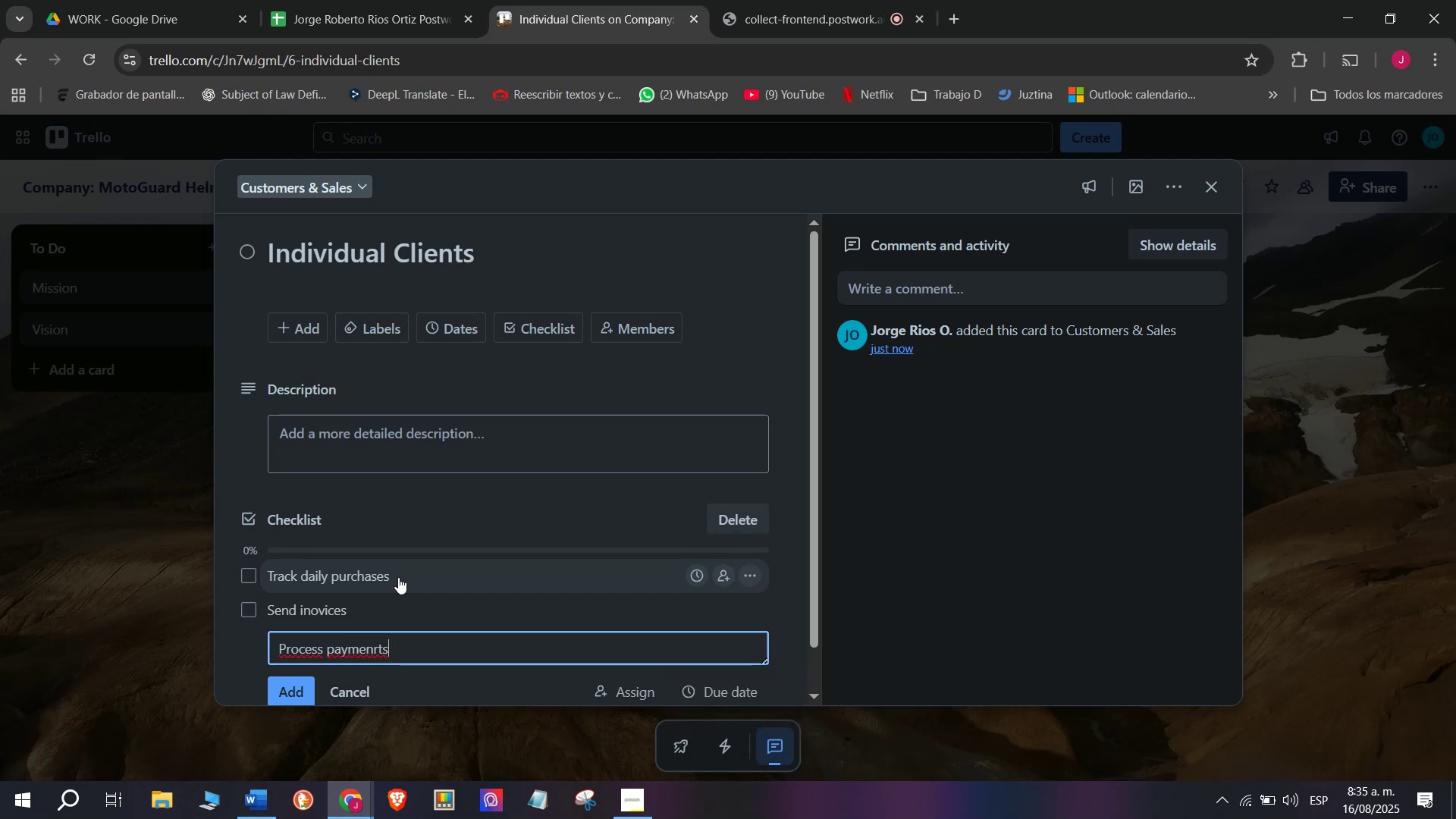 
key(Backspace)
key(Backspace)
key(Backspace)
type(ts)
 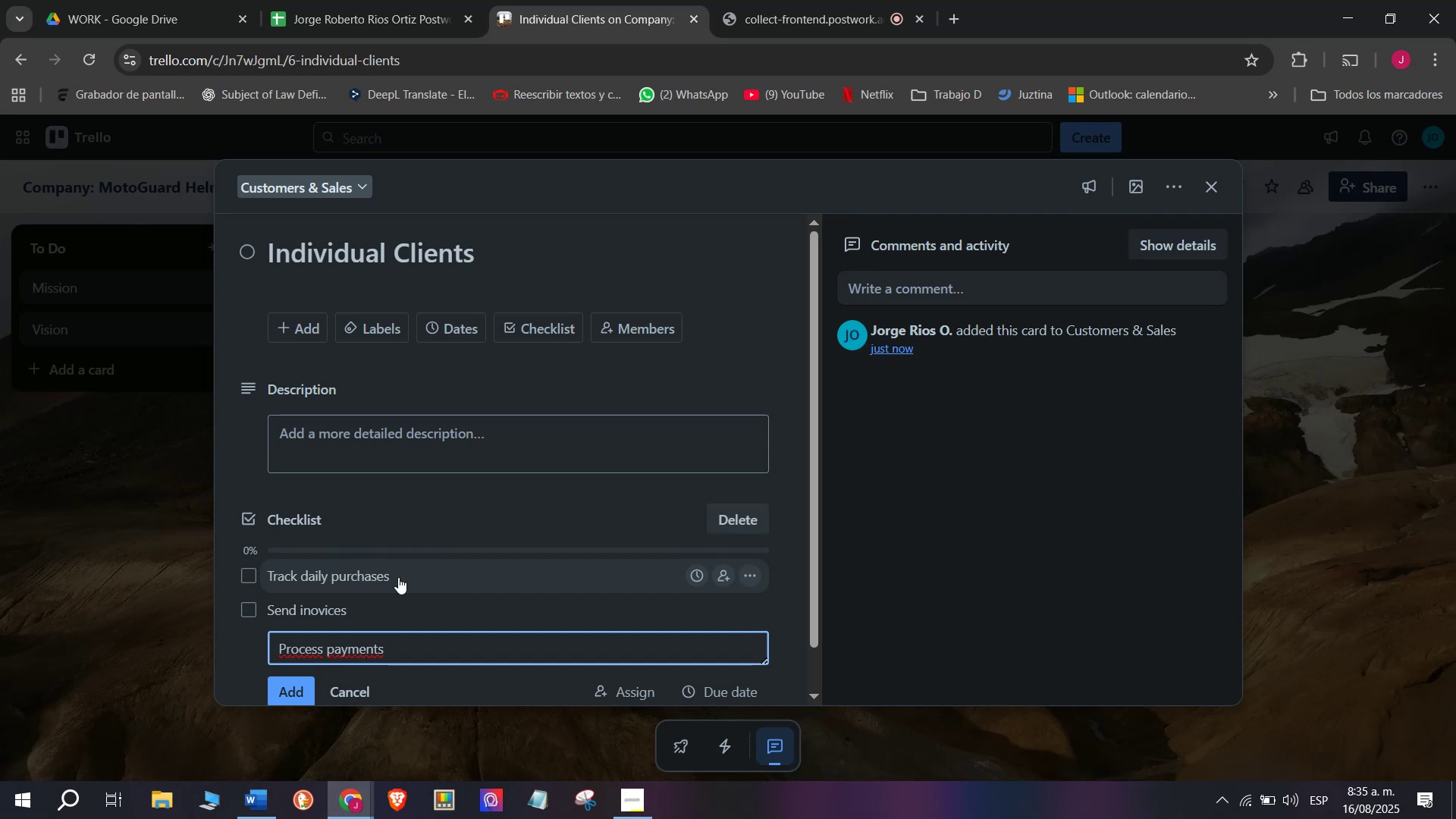 
wait(5.29)
 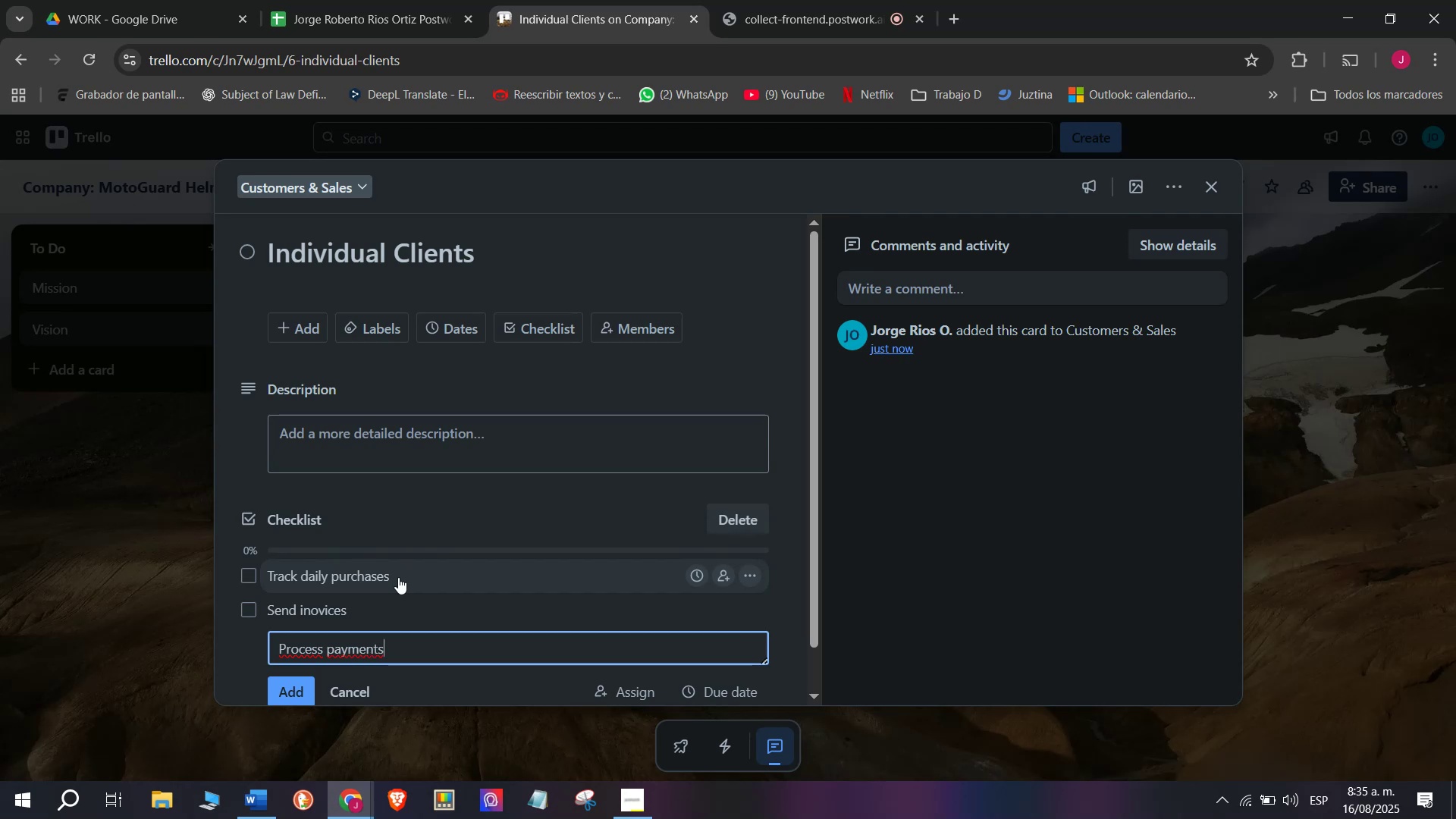 
key(Enter)
 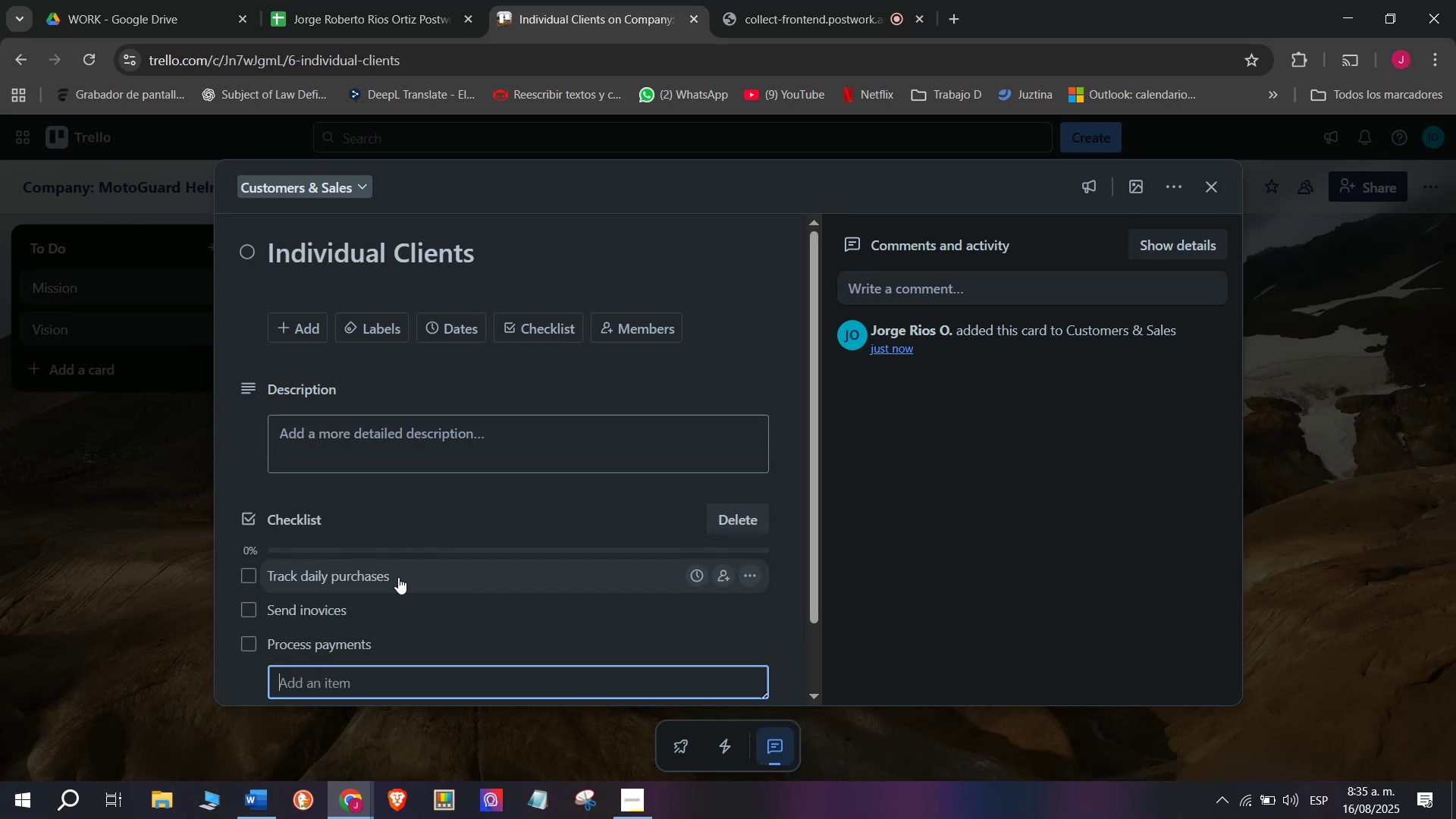 
type(Conr)
key(Backspace)
type(frim)
key(Backspace)
key(Backspace)
key(Backspace)
type(r)
key(Backspace)
type(irm deliverys)
key(Backspace)
key(Backspace)
key(Backspace)
type(riees)
key(Backspace)
key(Backspace)
type(s)
 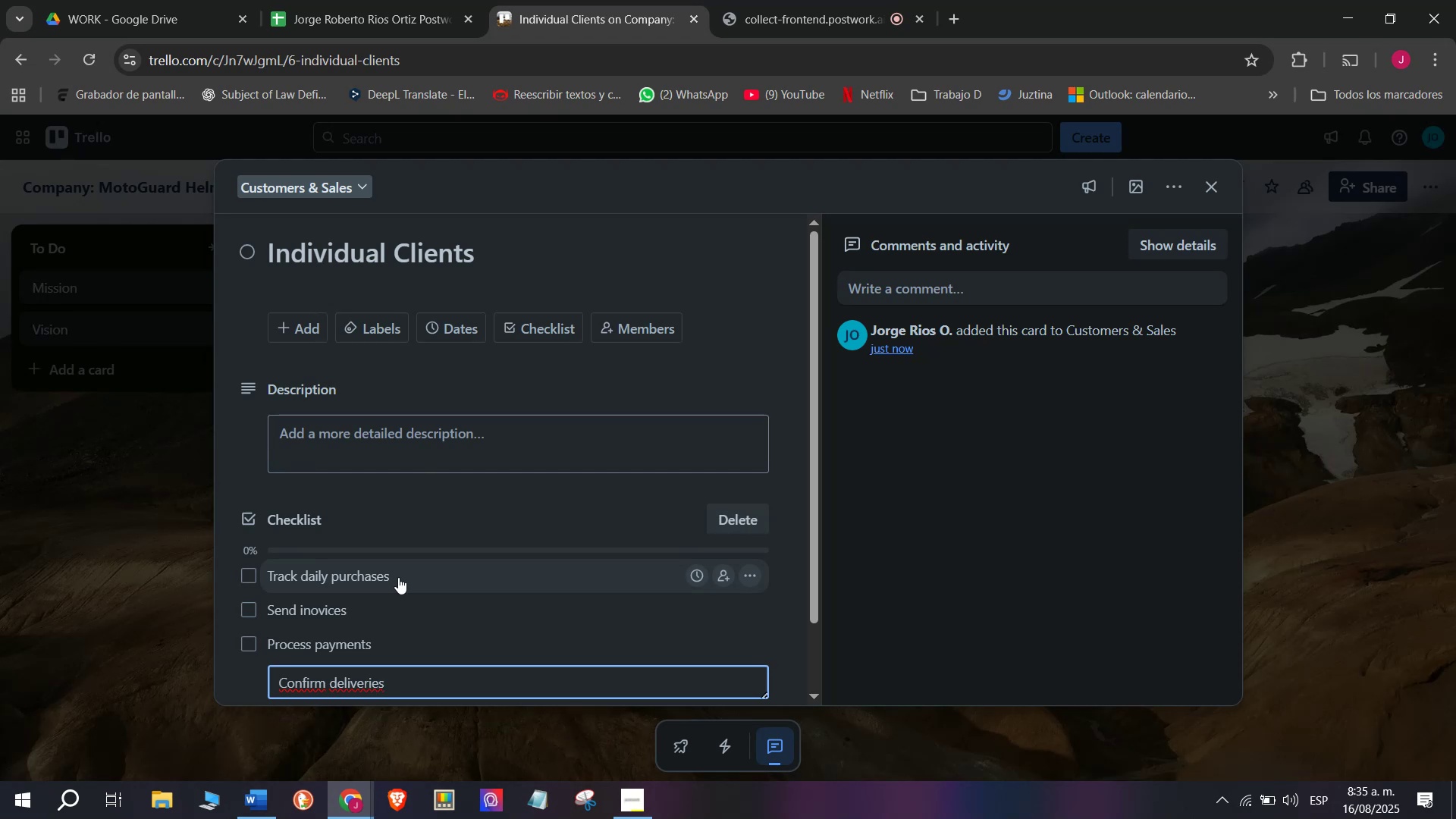 
key(Enter)
 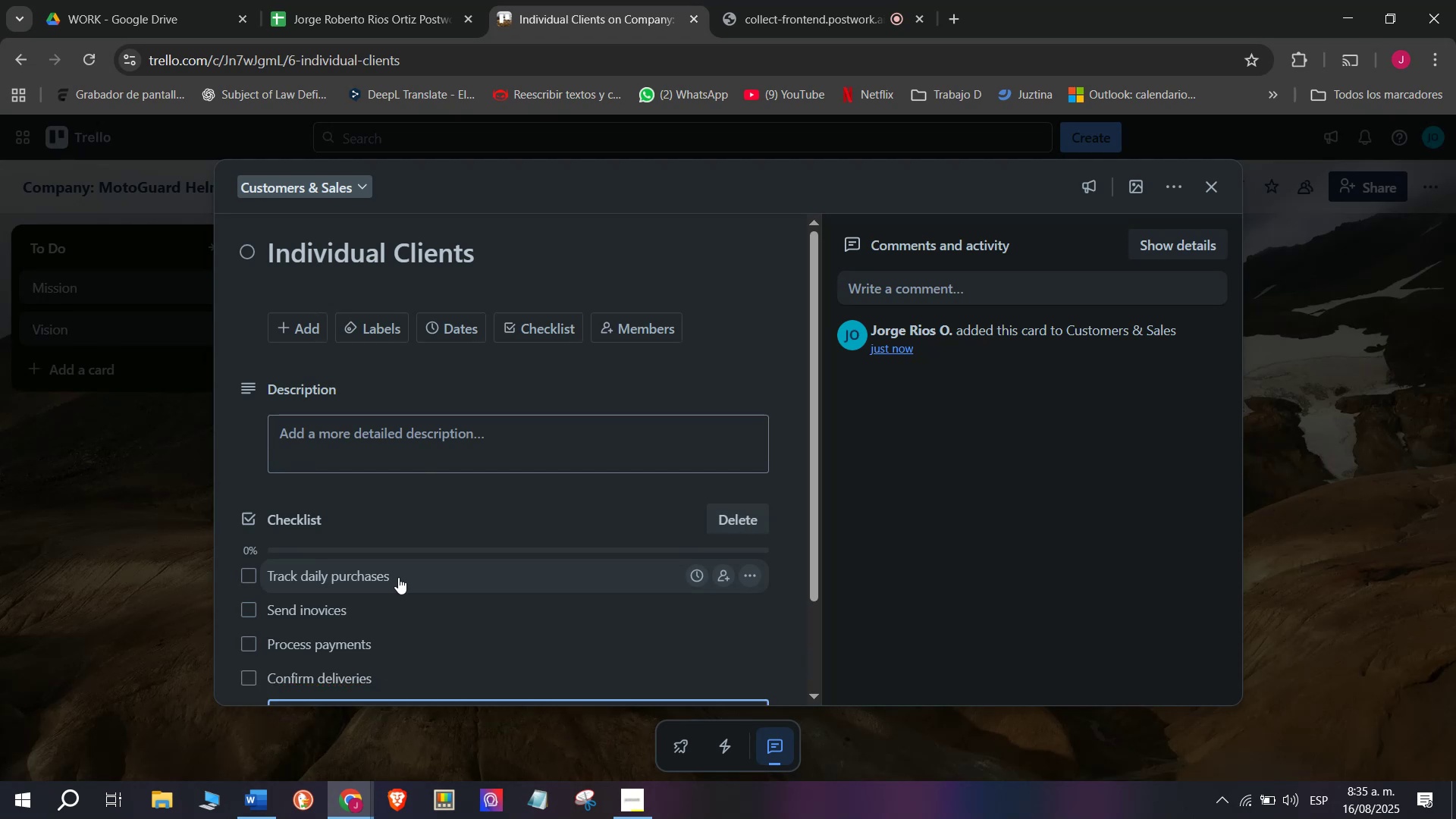 
type(Collect customer reviews)
 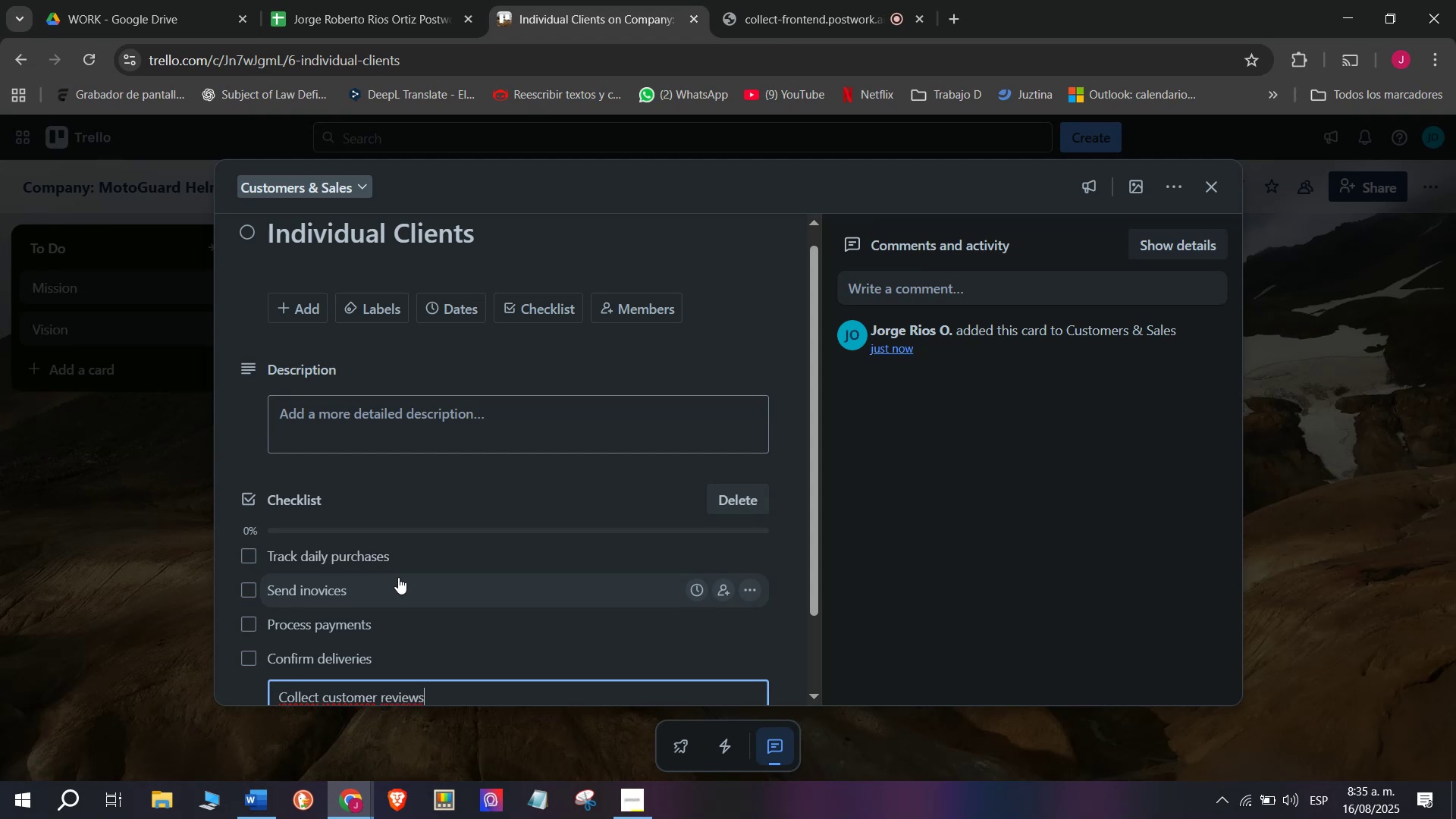 
key(Enter)
 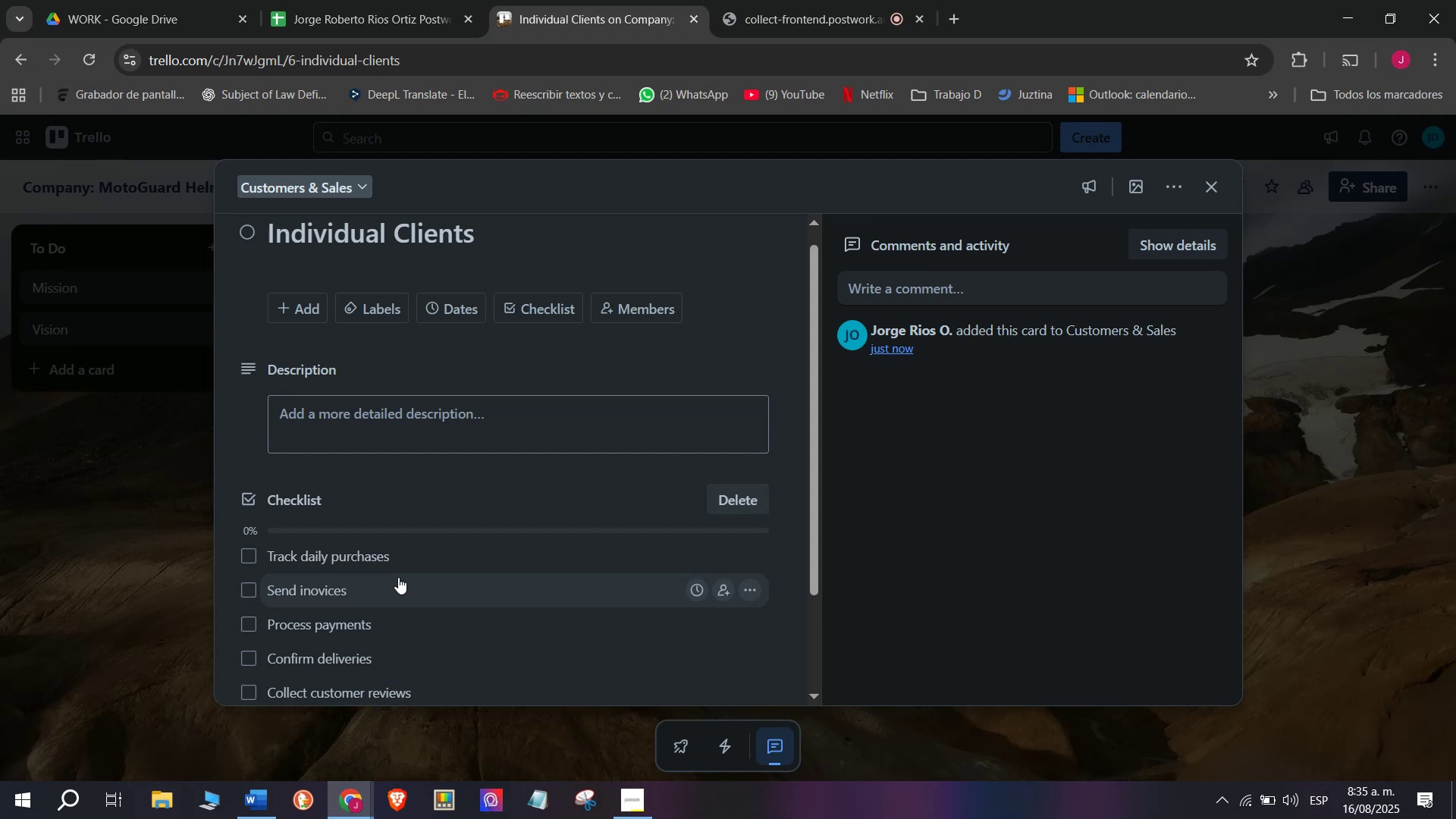 
type(Offer)
 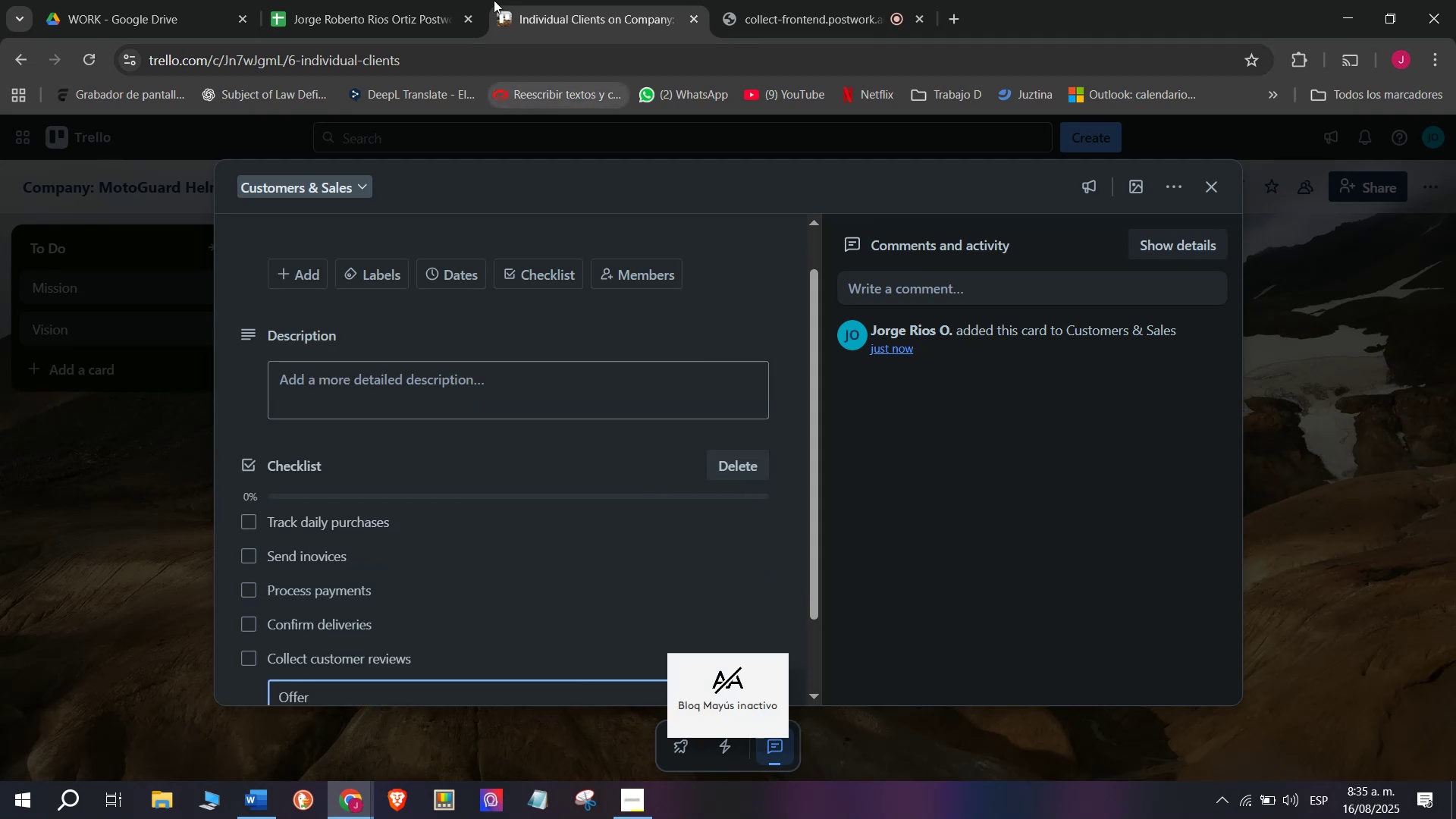 
scroll: coordinate [483, 373], scroll_direction: down, amount: 2.0
 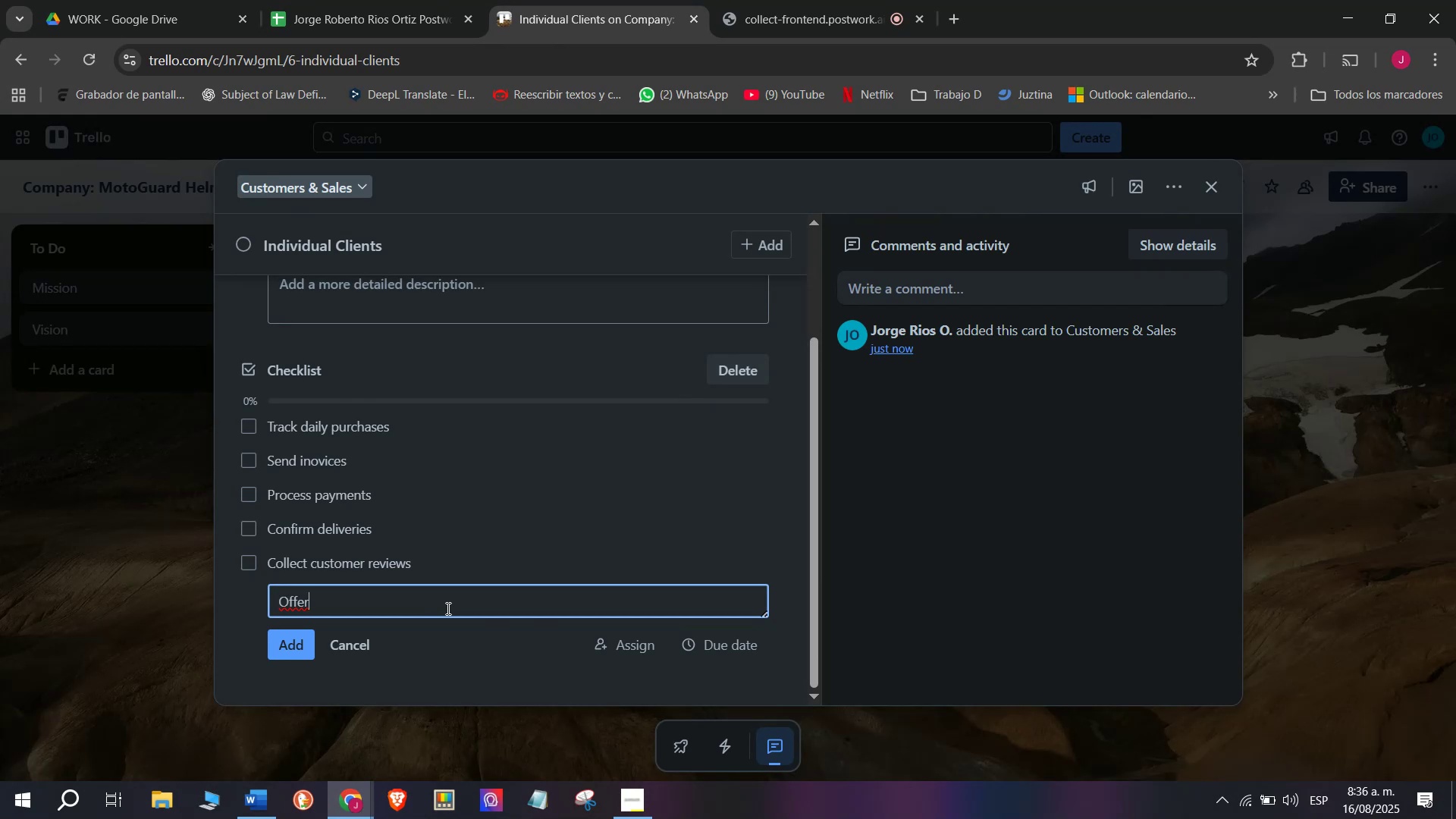 
wait(6.95)
 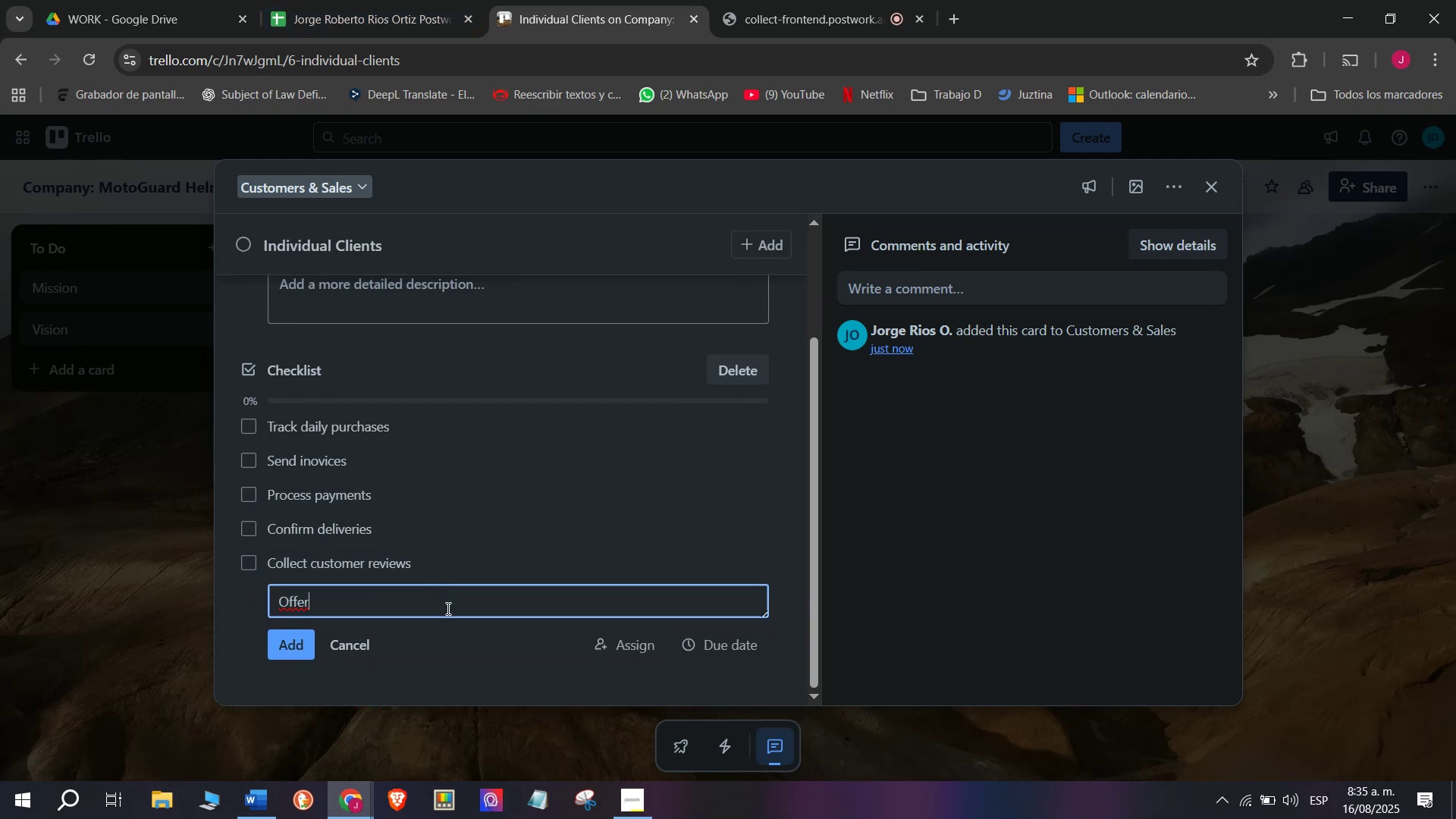 
type( loyta)
key(Backspace)
key(Backspace)
type(alty discountys)
key(Backspace)
key(Backspace)
type(s)
 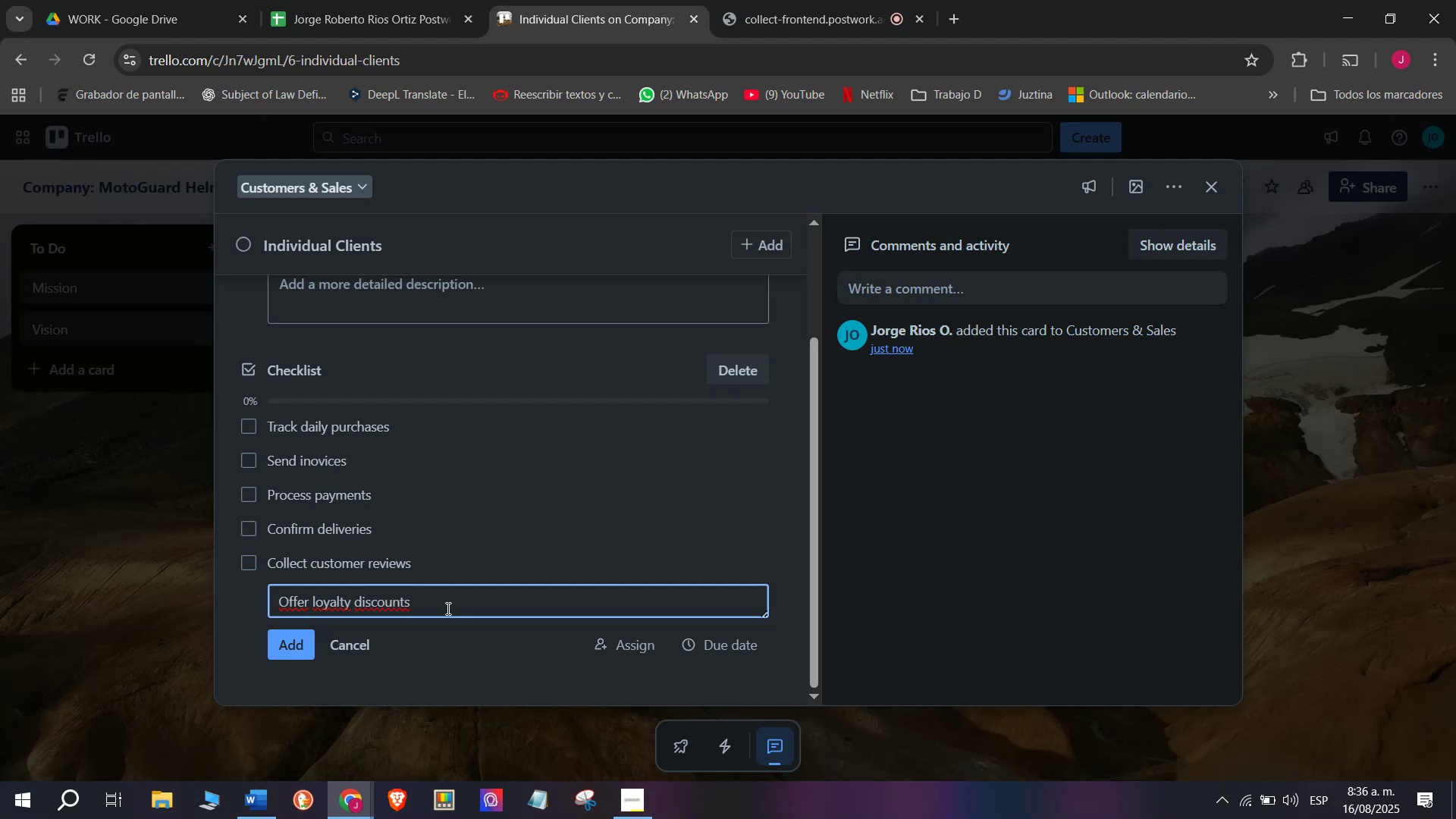 
key(Enter)
 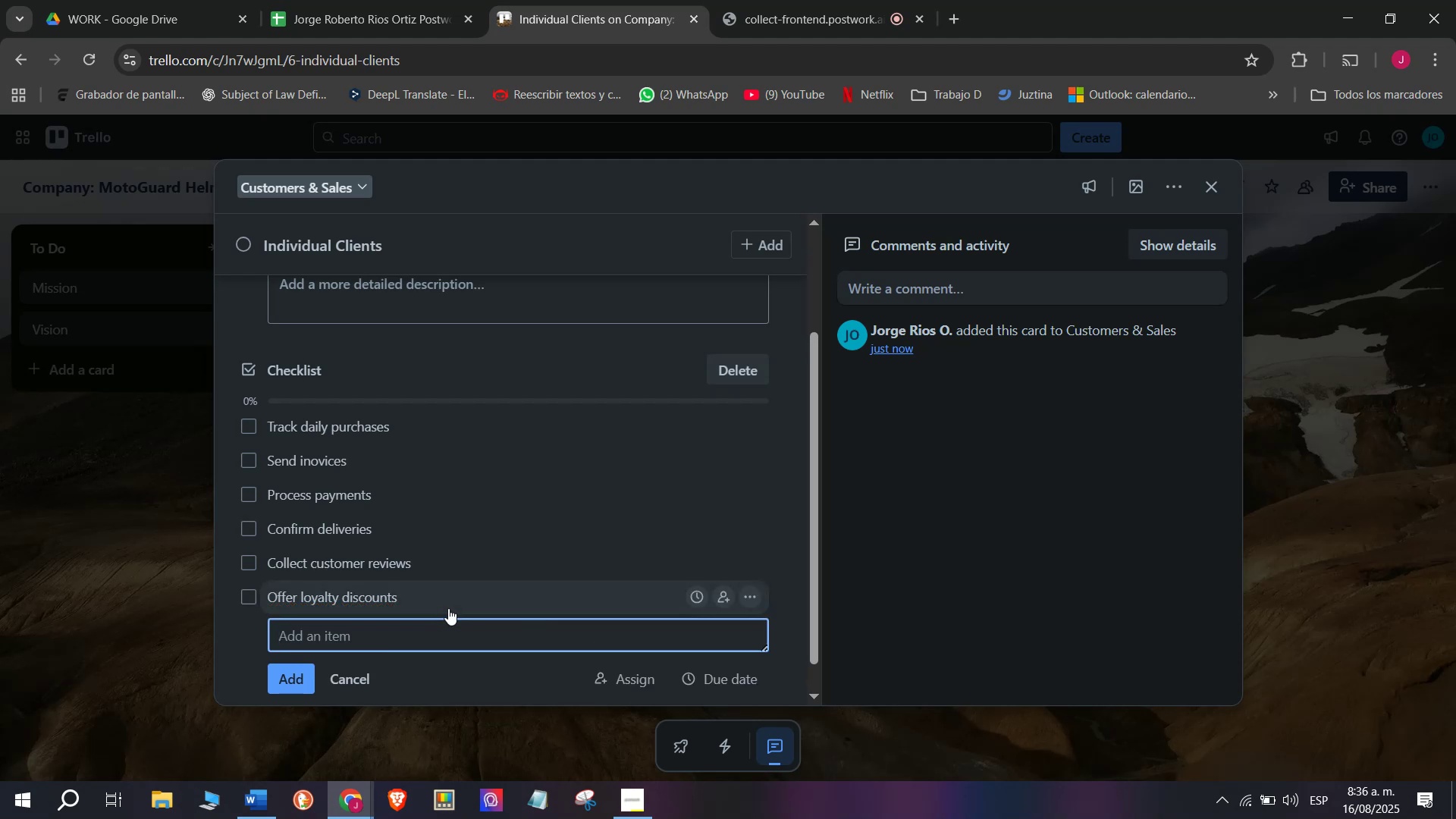 
scroll: coordinate [494, 527], scroll_direction: up, amount: 7.0
 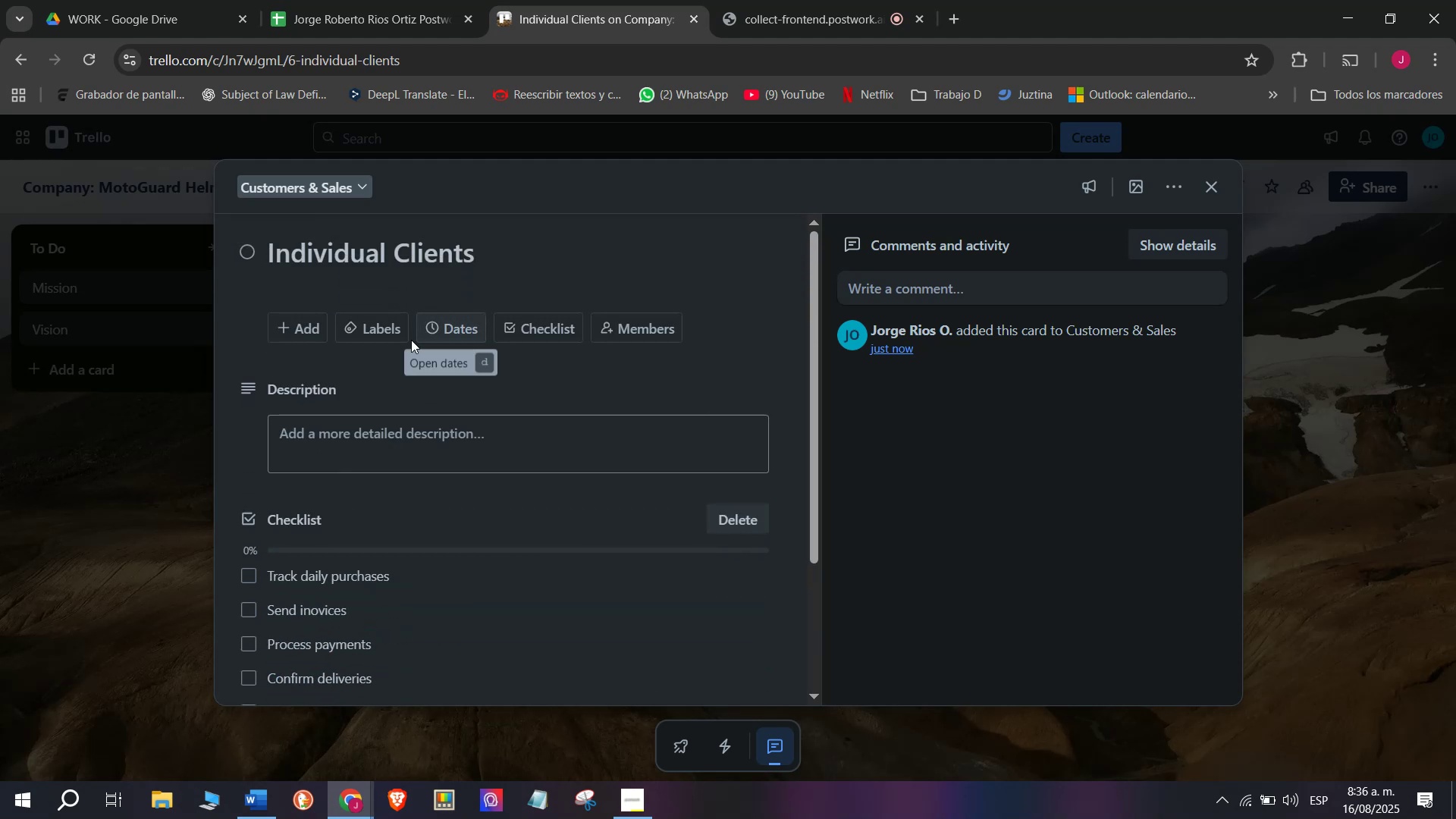 
left_click([380, 321])
 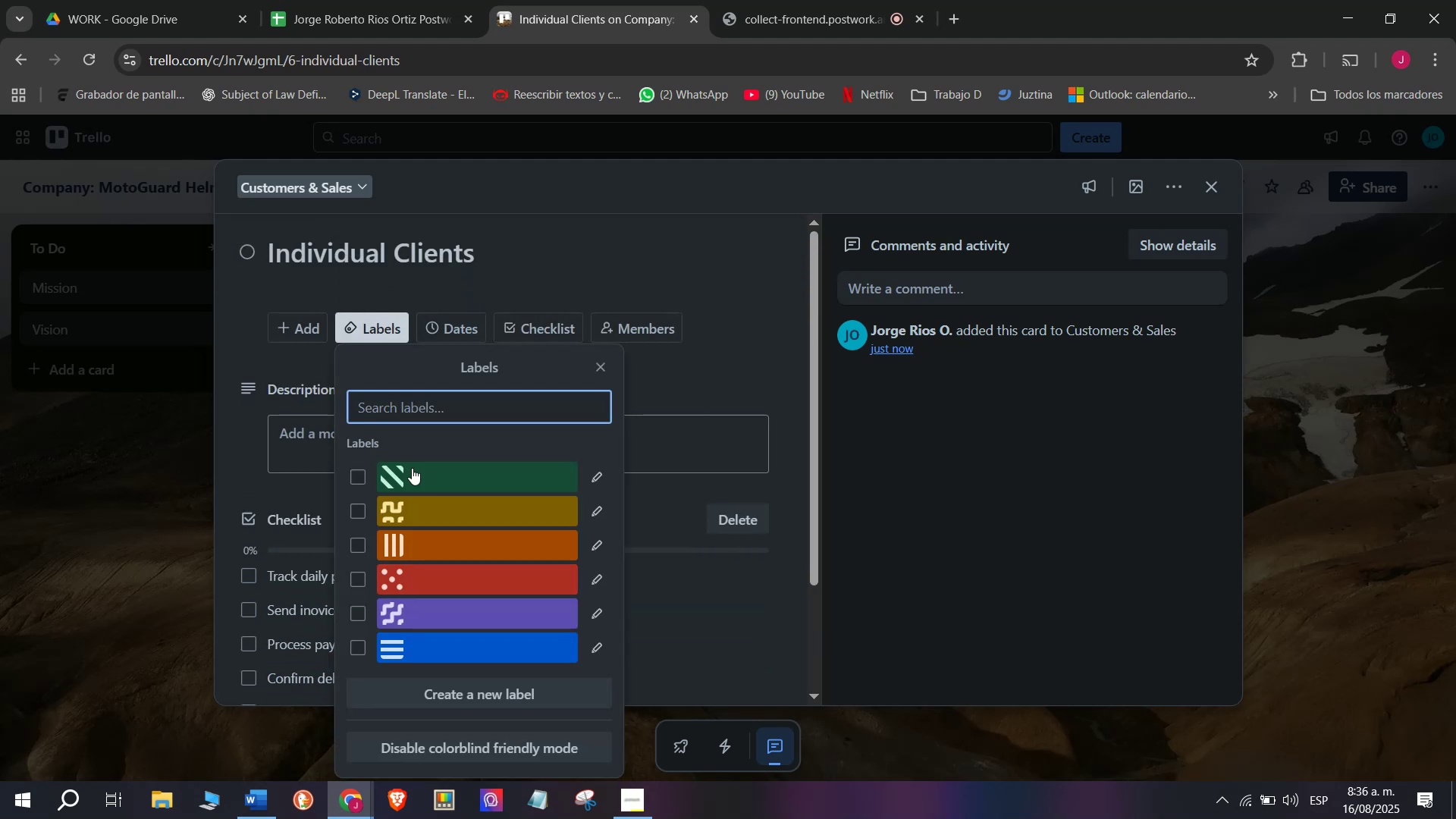 
left_click([416, 485])
 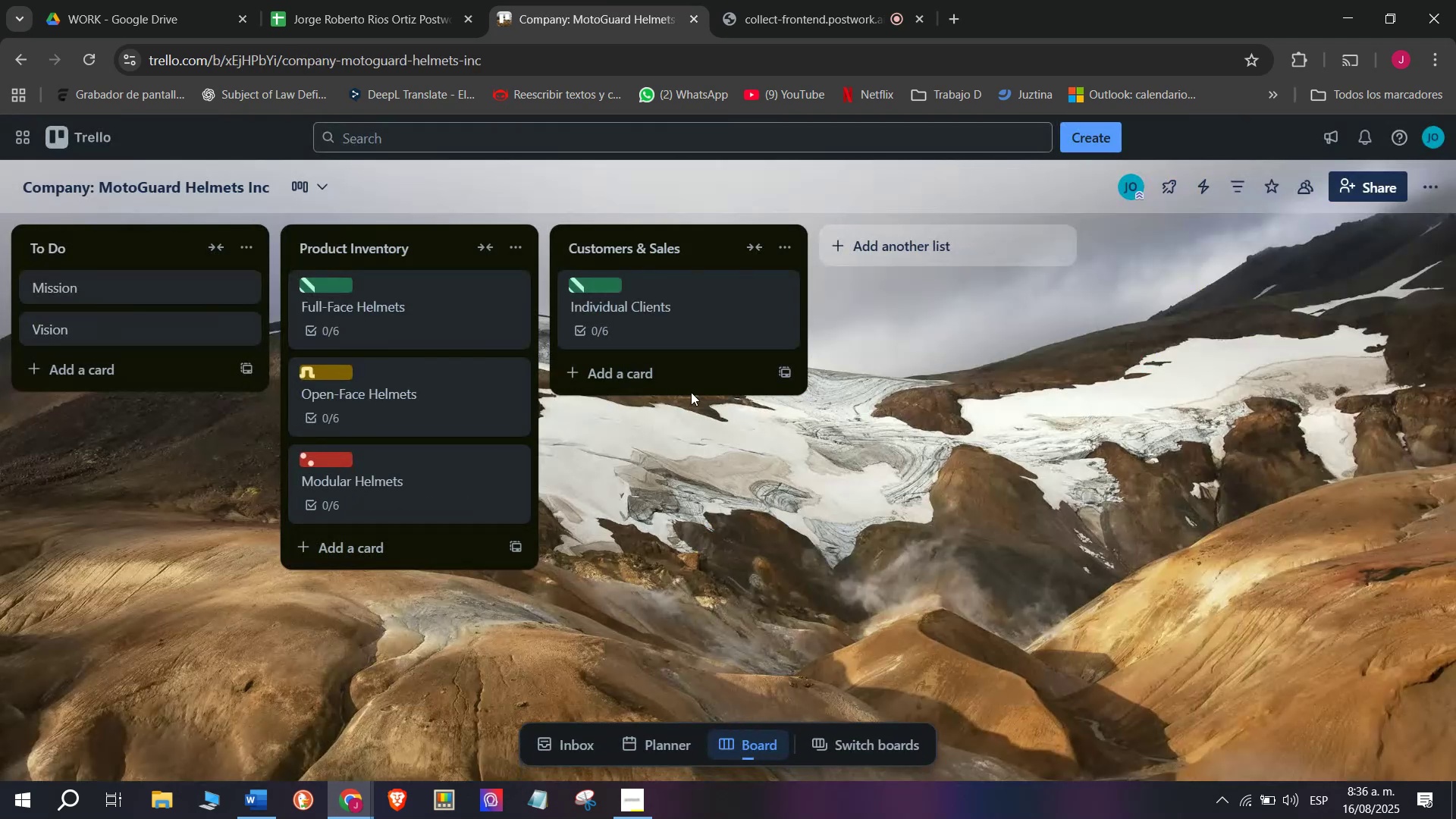 
left_click([664, 385])
 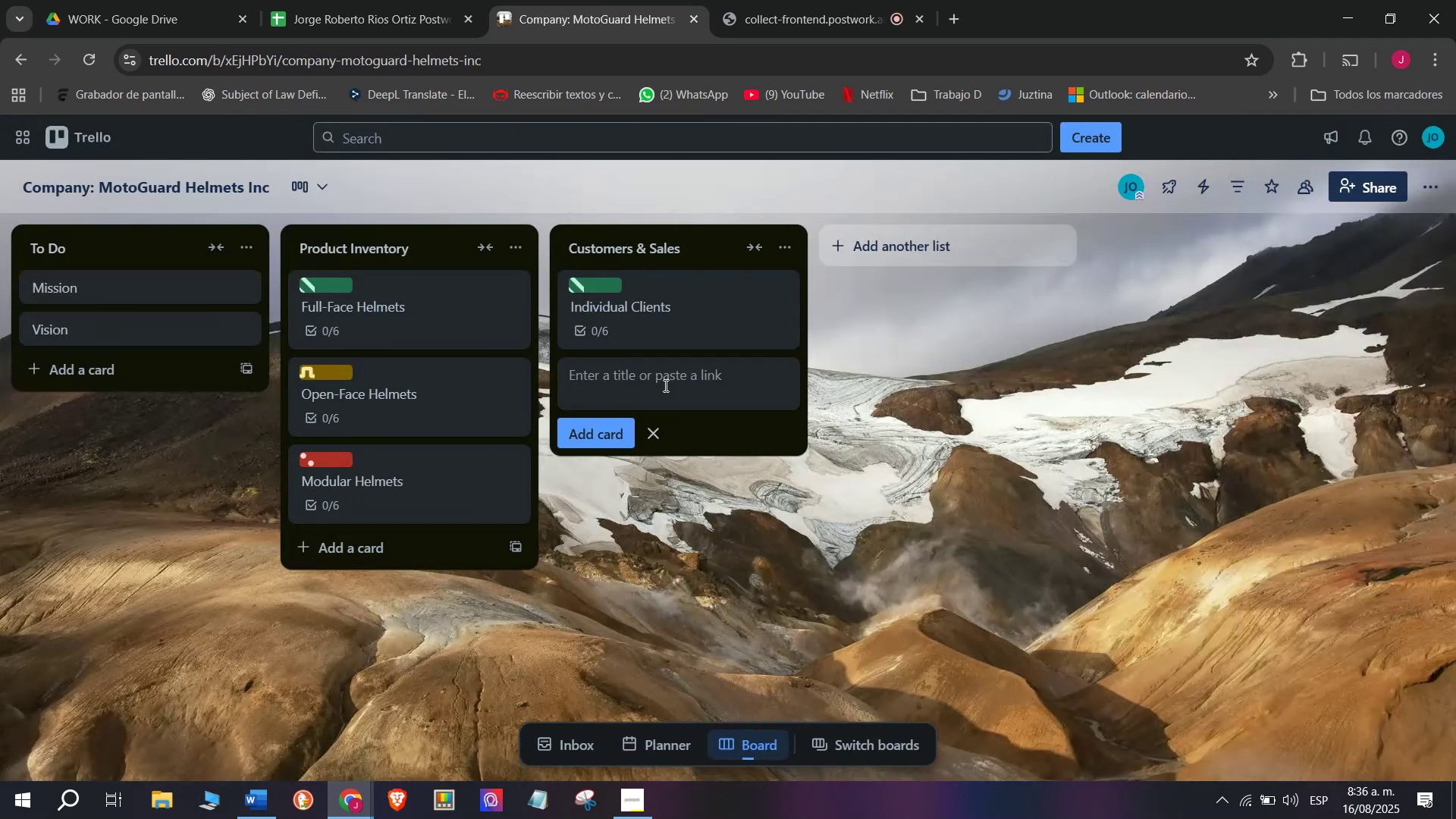 
wait(5.48)
 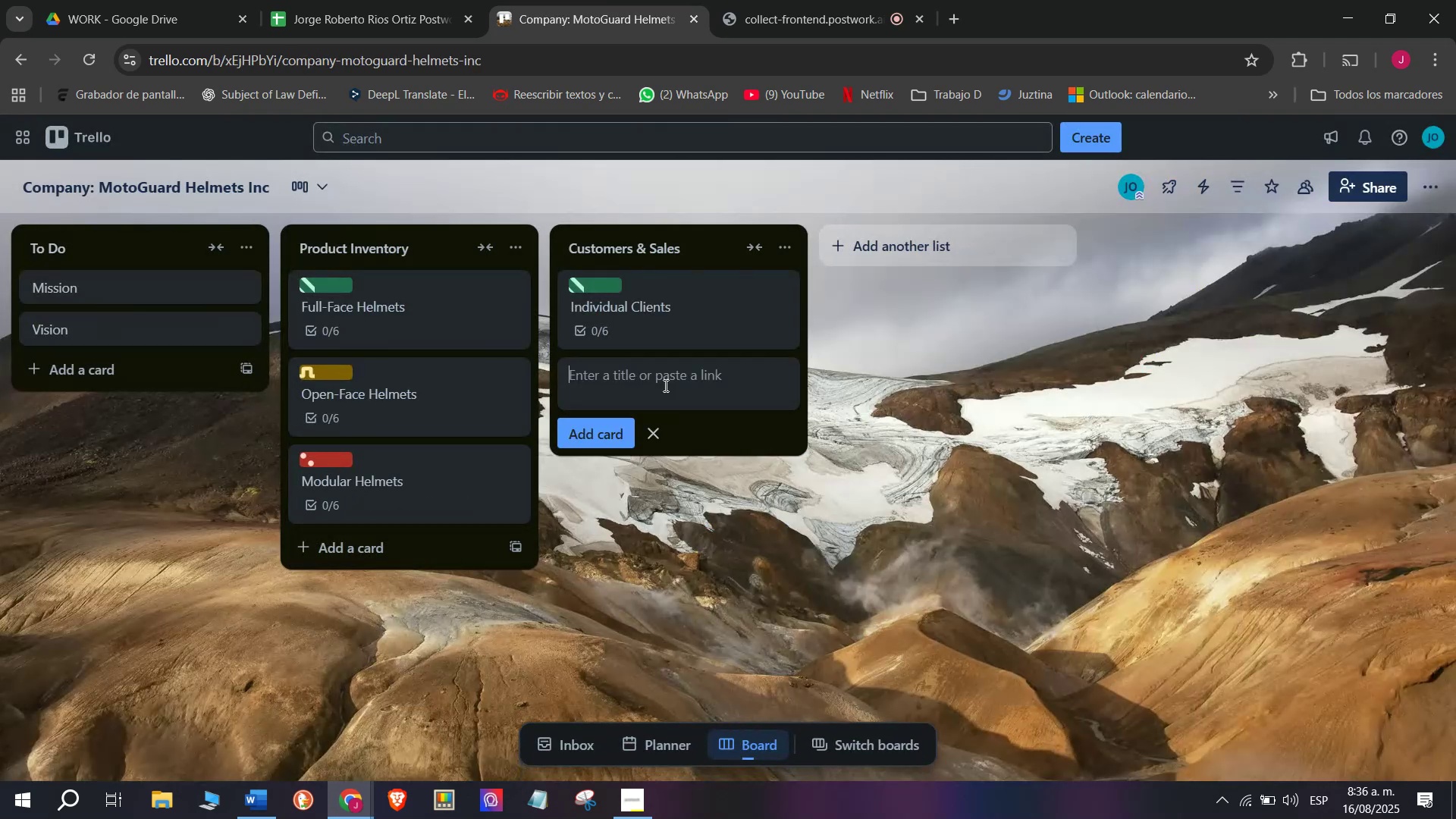 
left_click([679, 381])
 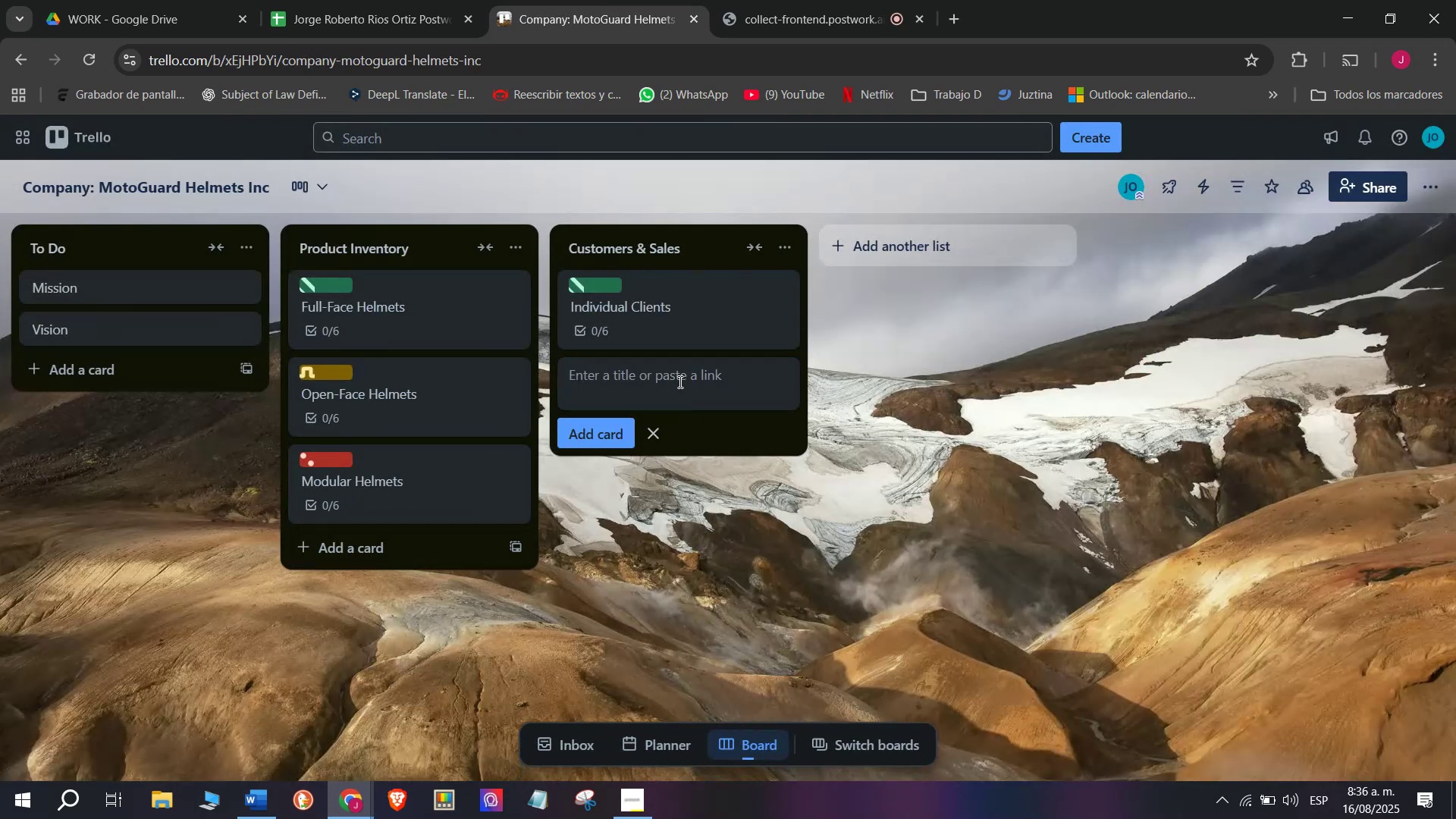 
type(Dea)
key(Backspace)
type(alers ^ Shops)
 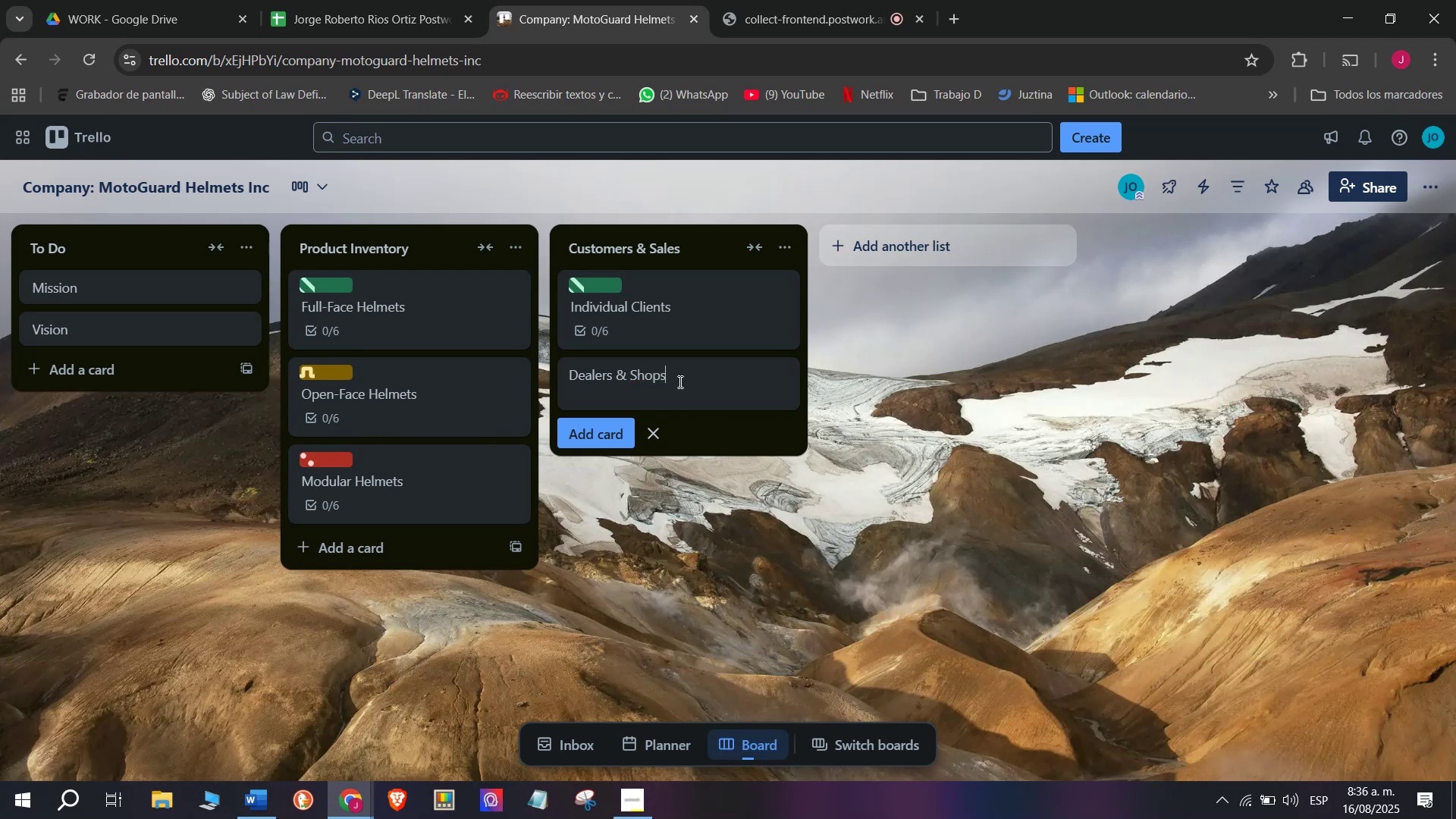 
key(Enter)
 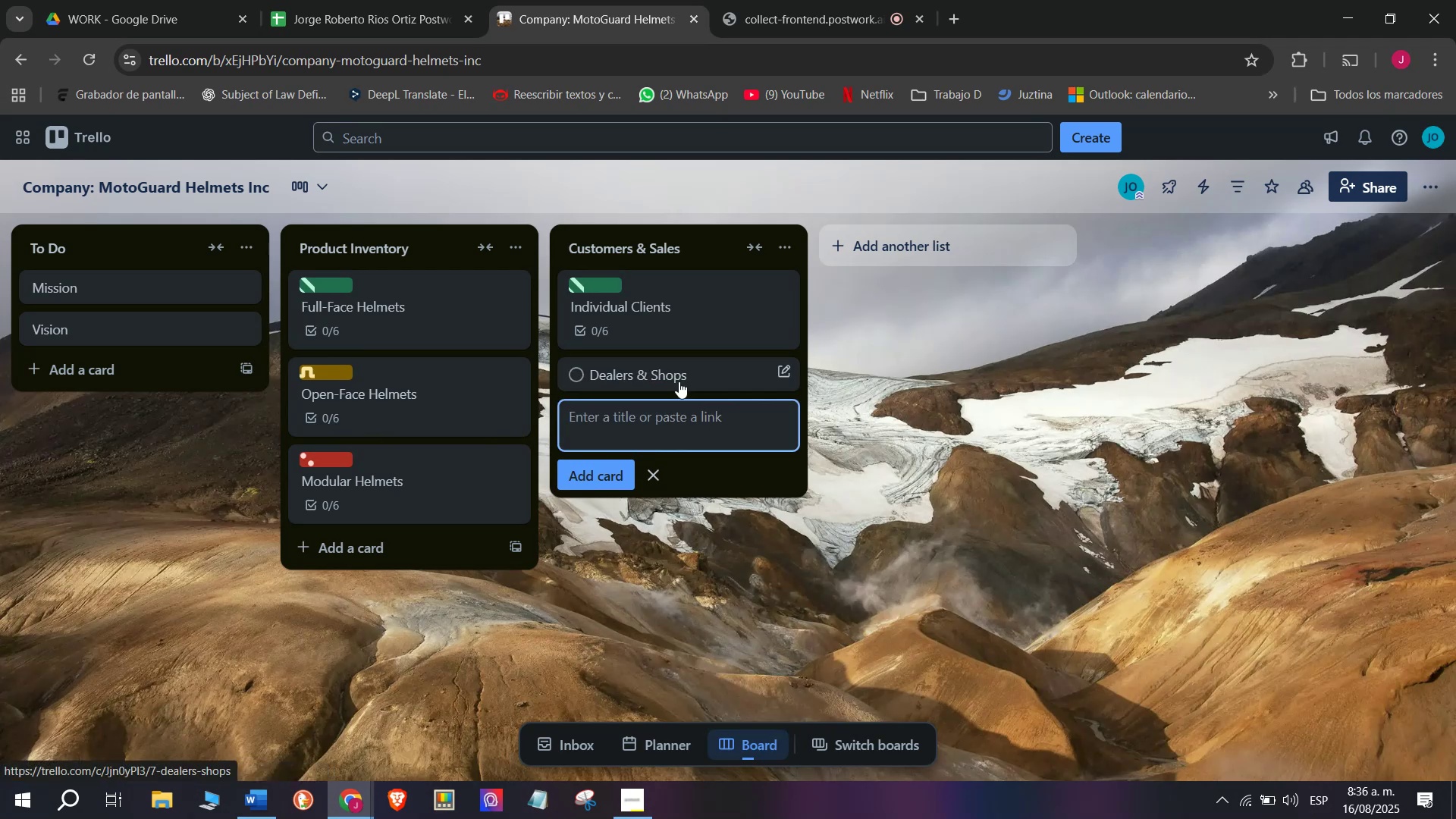 
left_click([679, 381])
 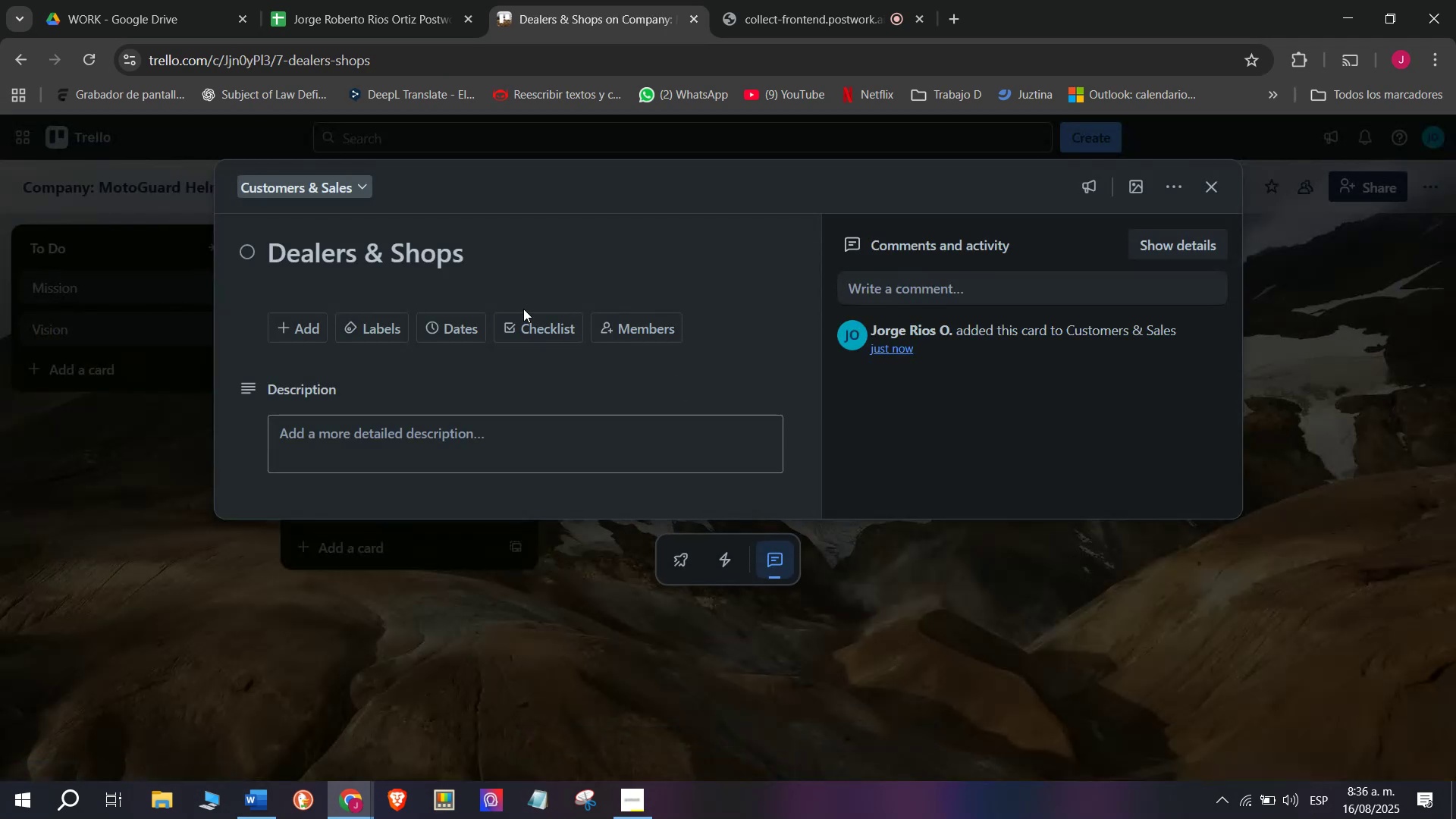 
left_click([523, 312])
 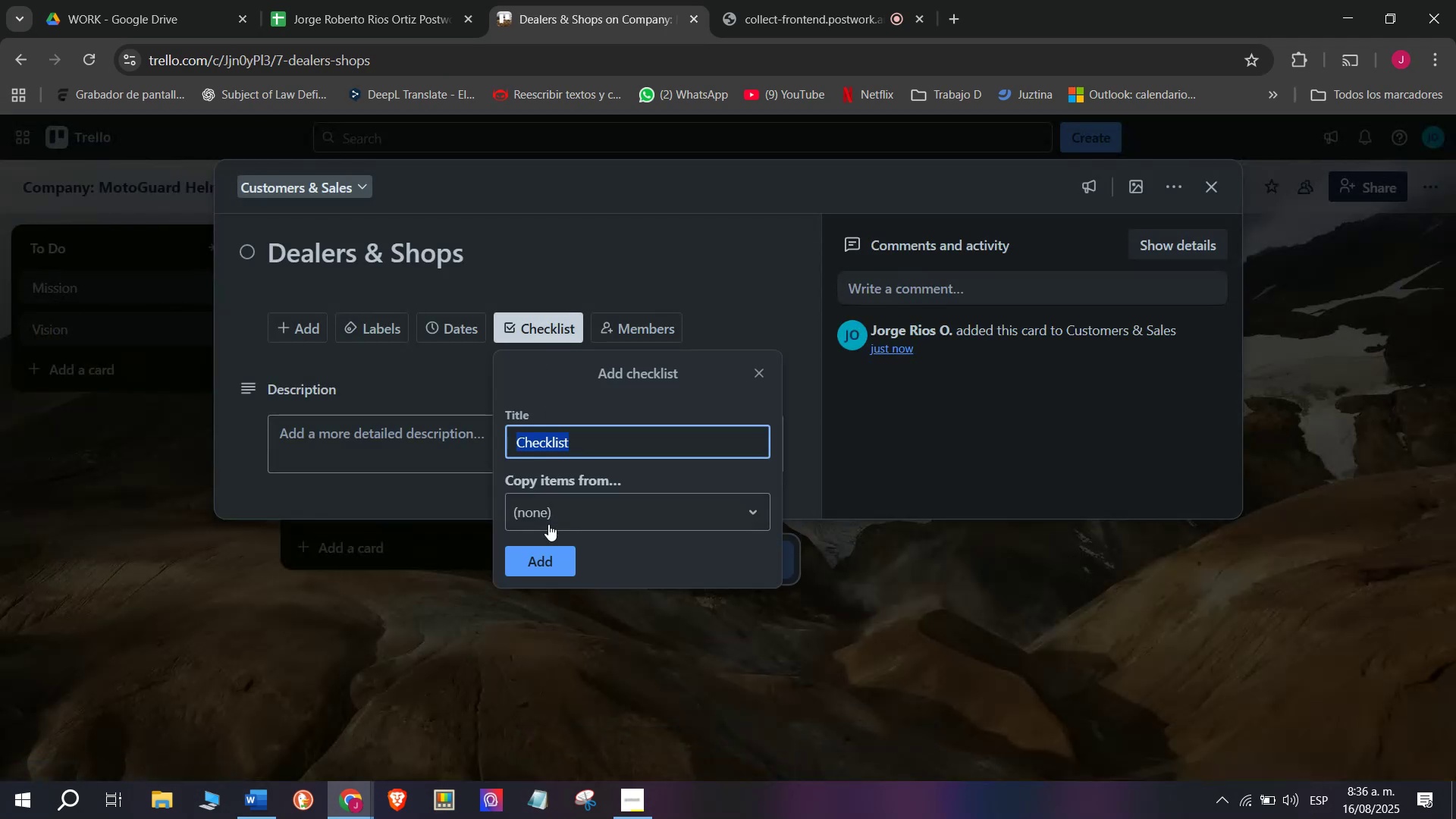 
left_click([549, 557])
 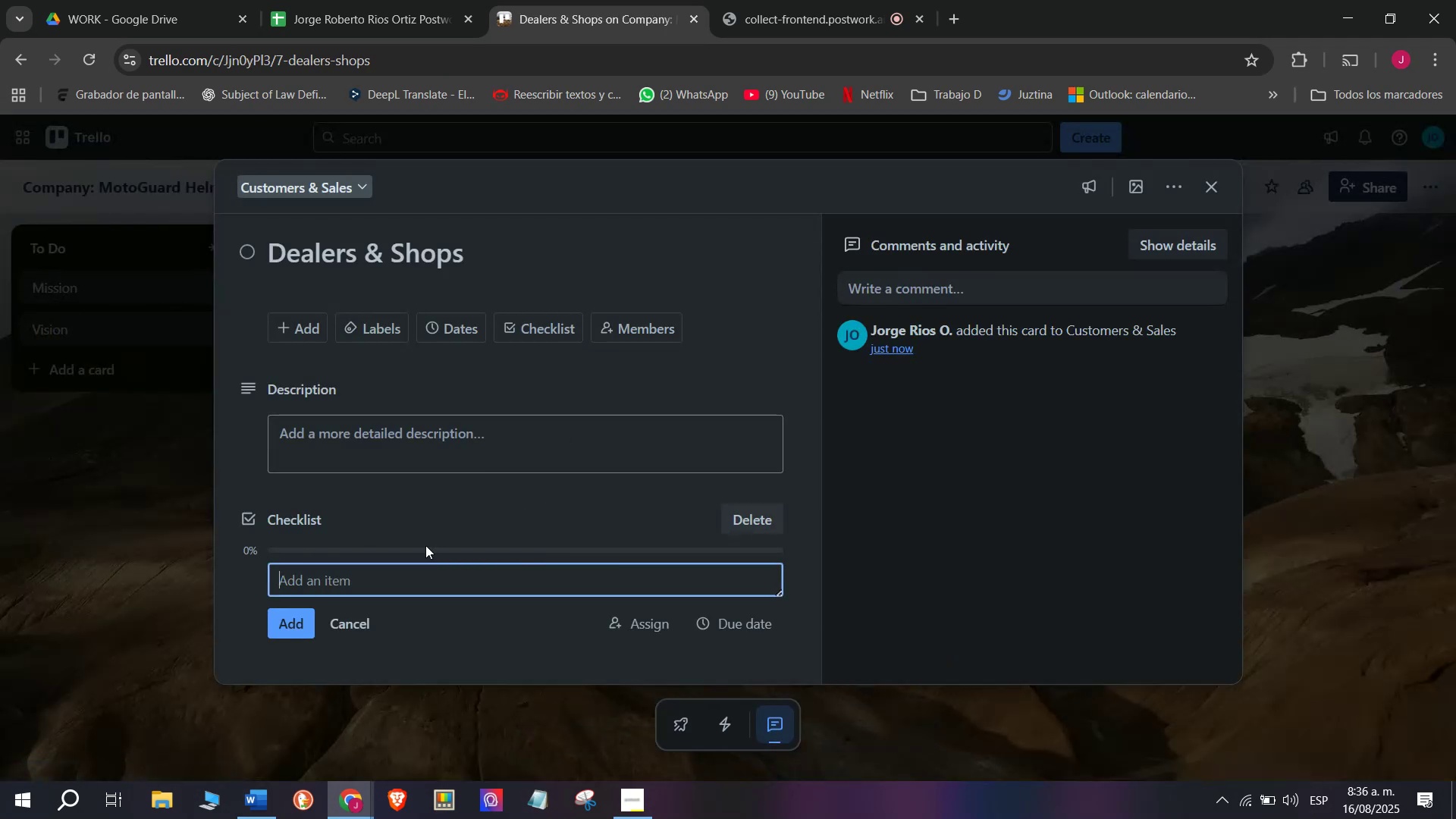 
left_click([413, 575])
 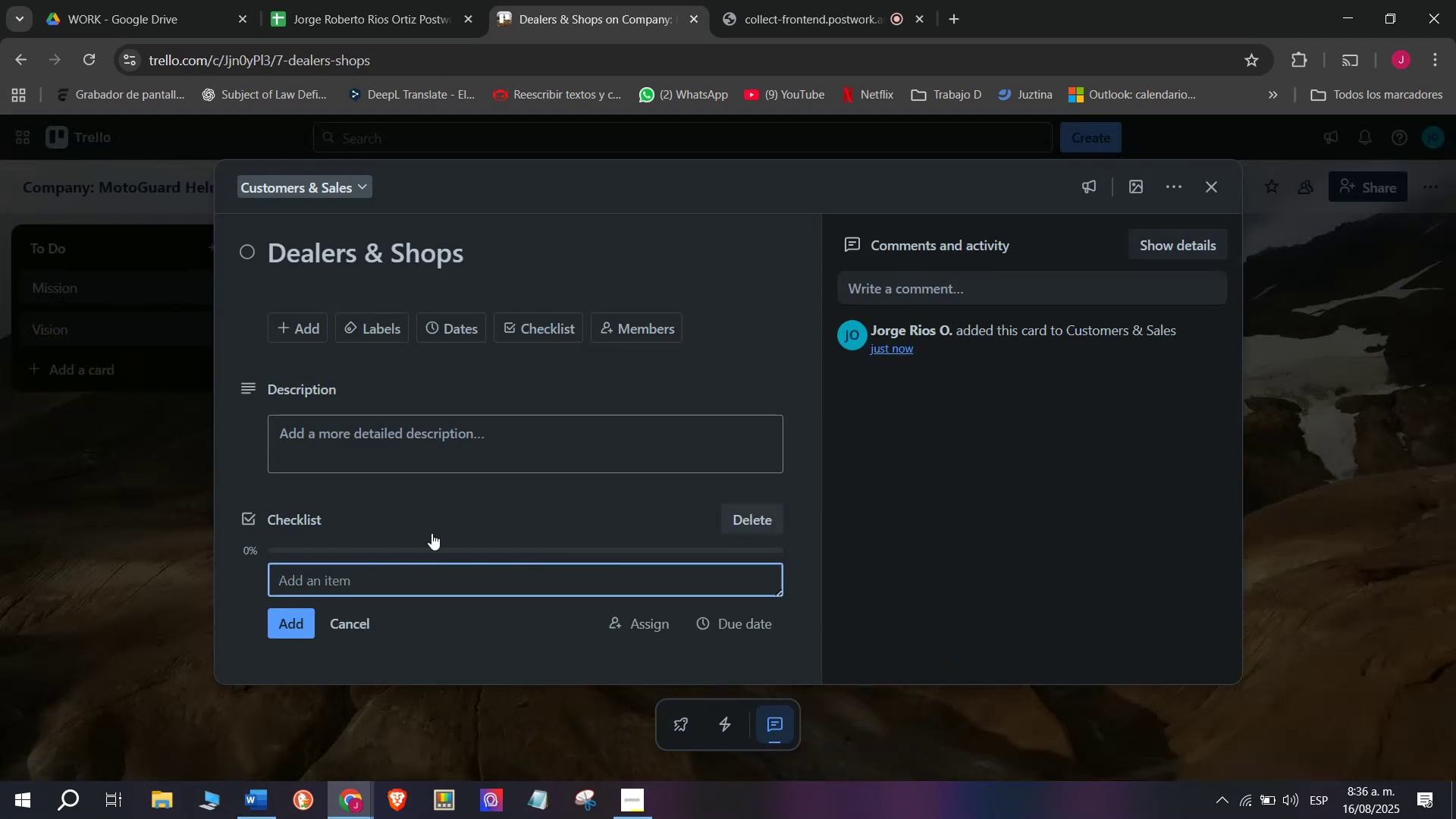 
scroll: coordinate [444, 497], scroll_direction: down, amount: 1.0
 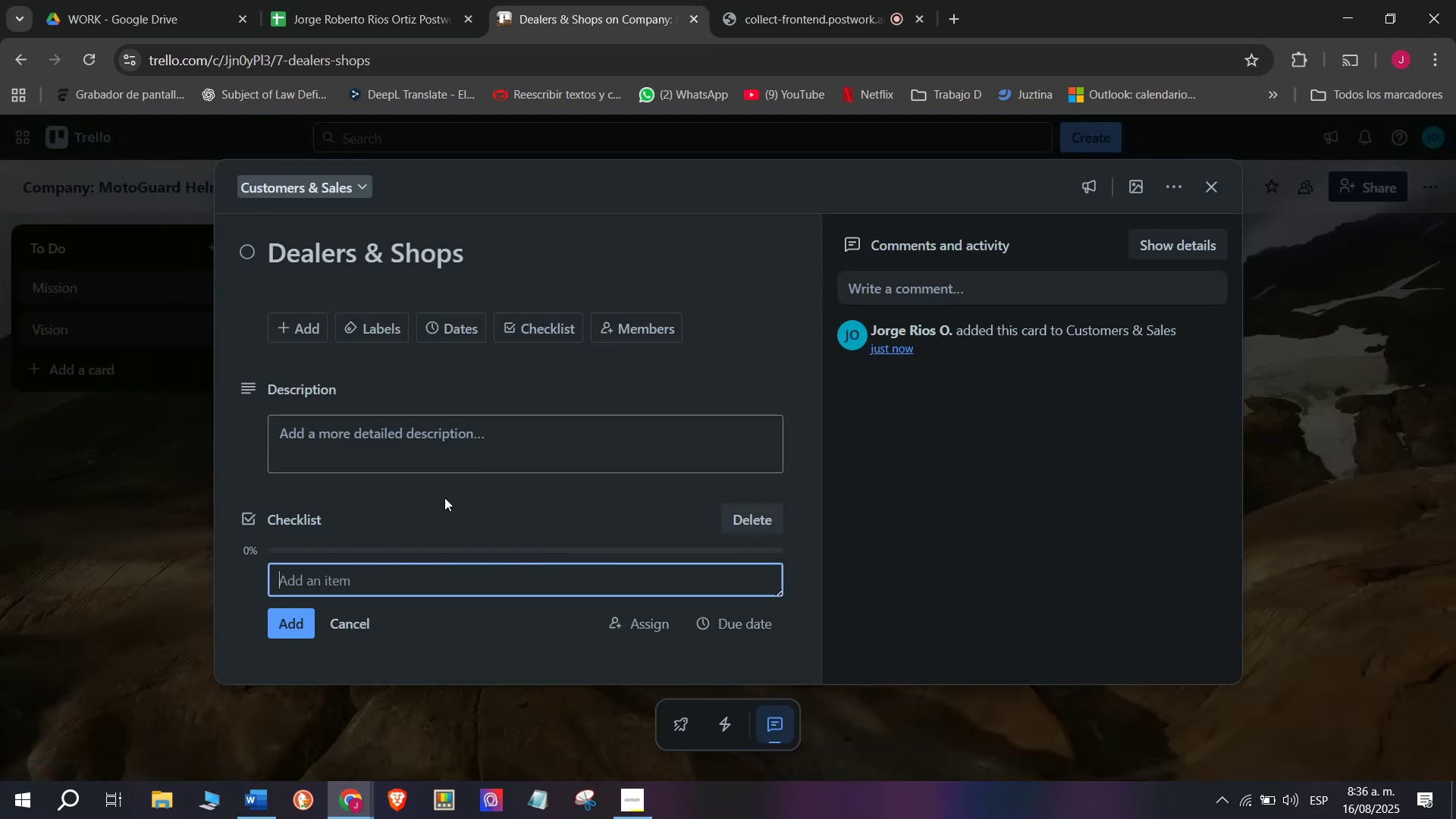 
type(Concta)
key(Backspace)
key(Backspace)
key(Backspace)
type(tct)
key(Backspace)
key(Backspace)
type(act m,oot)
key(Backspace)
key(Backspace)
key(Backspace)
key(Backspace)
type(otorcly)
key(Backspace)
key(Backspace)
type(ycle)
 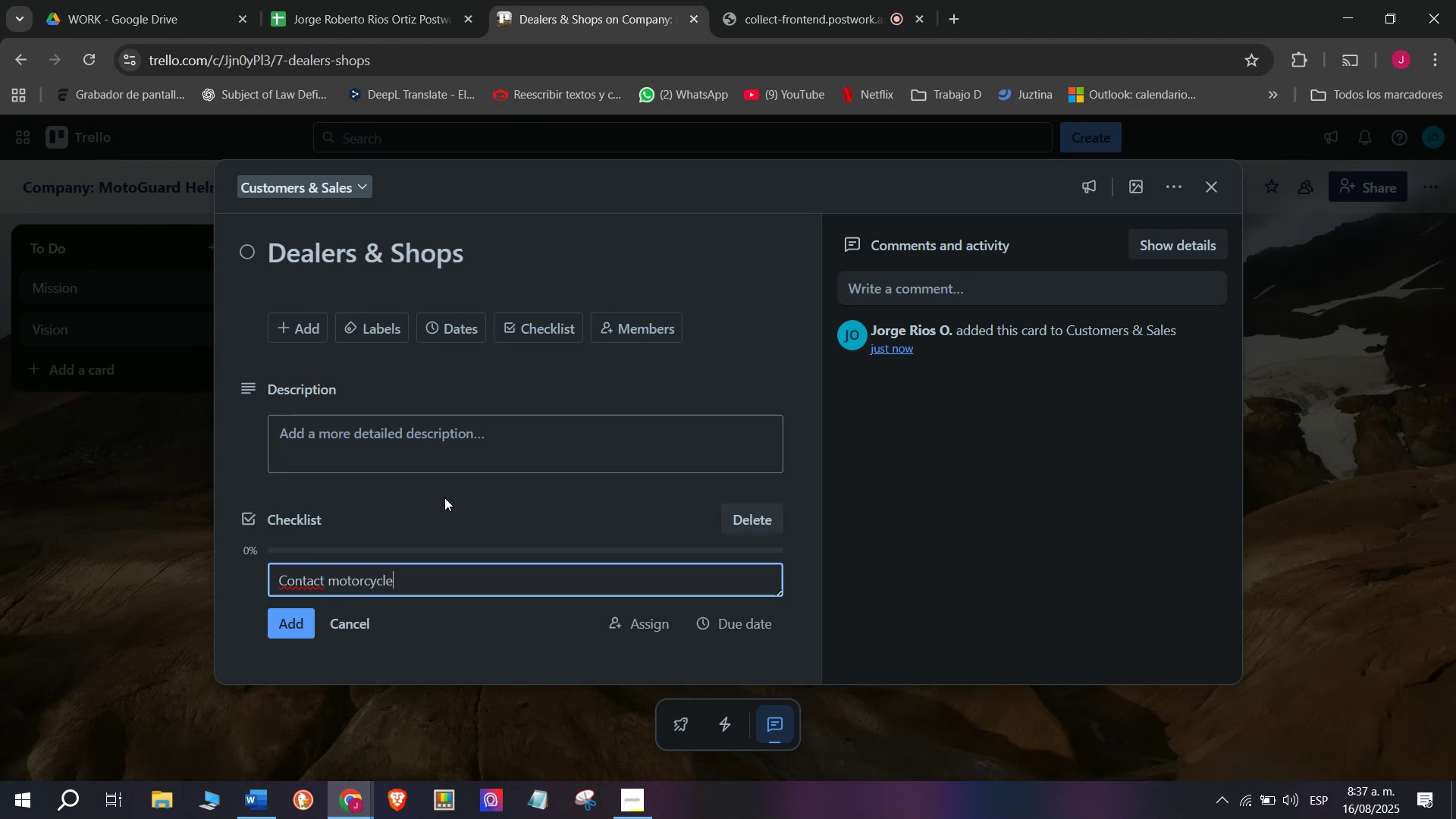 
key(Enter)
 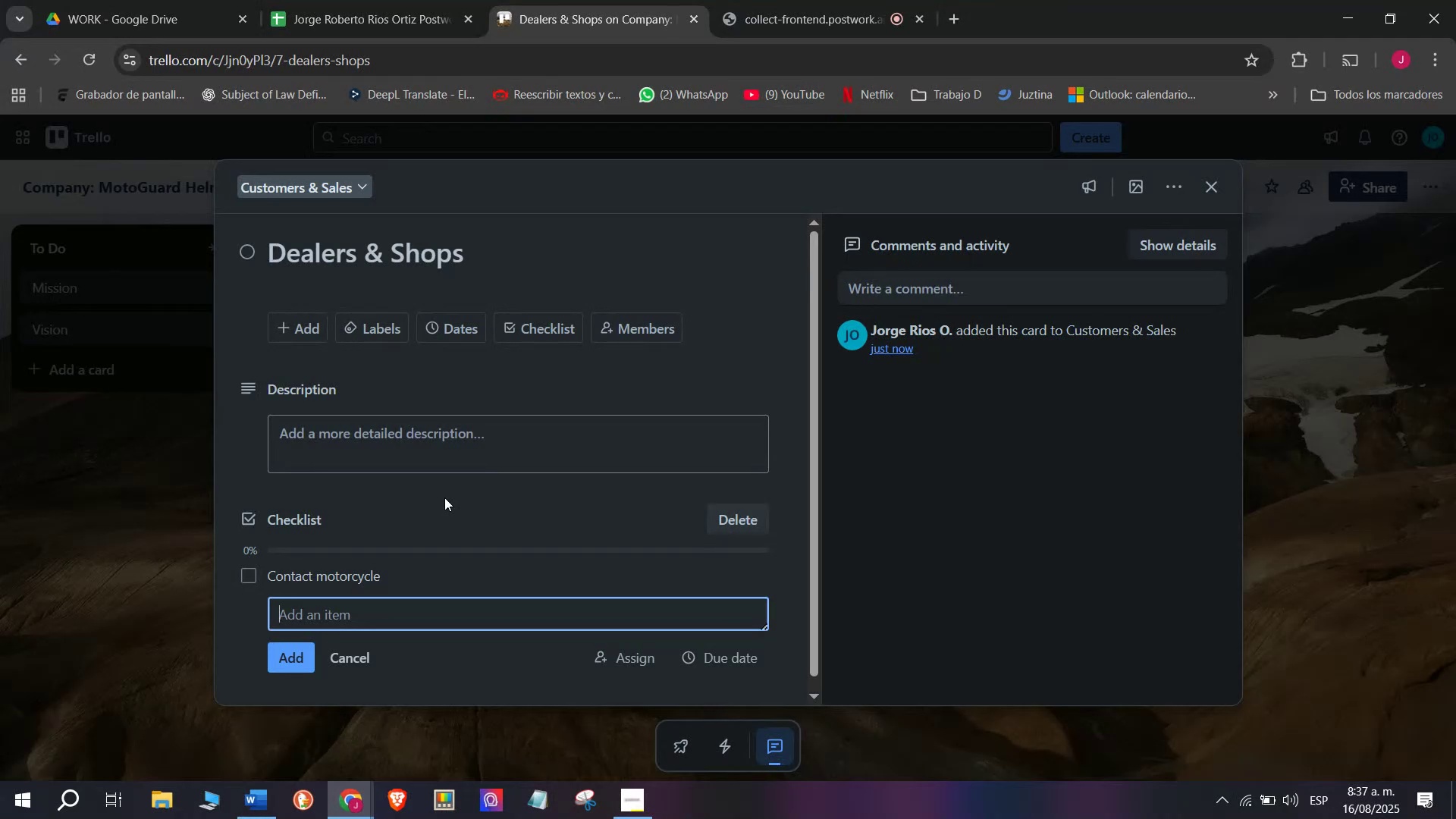 
left_click([372, 571])
 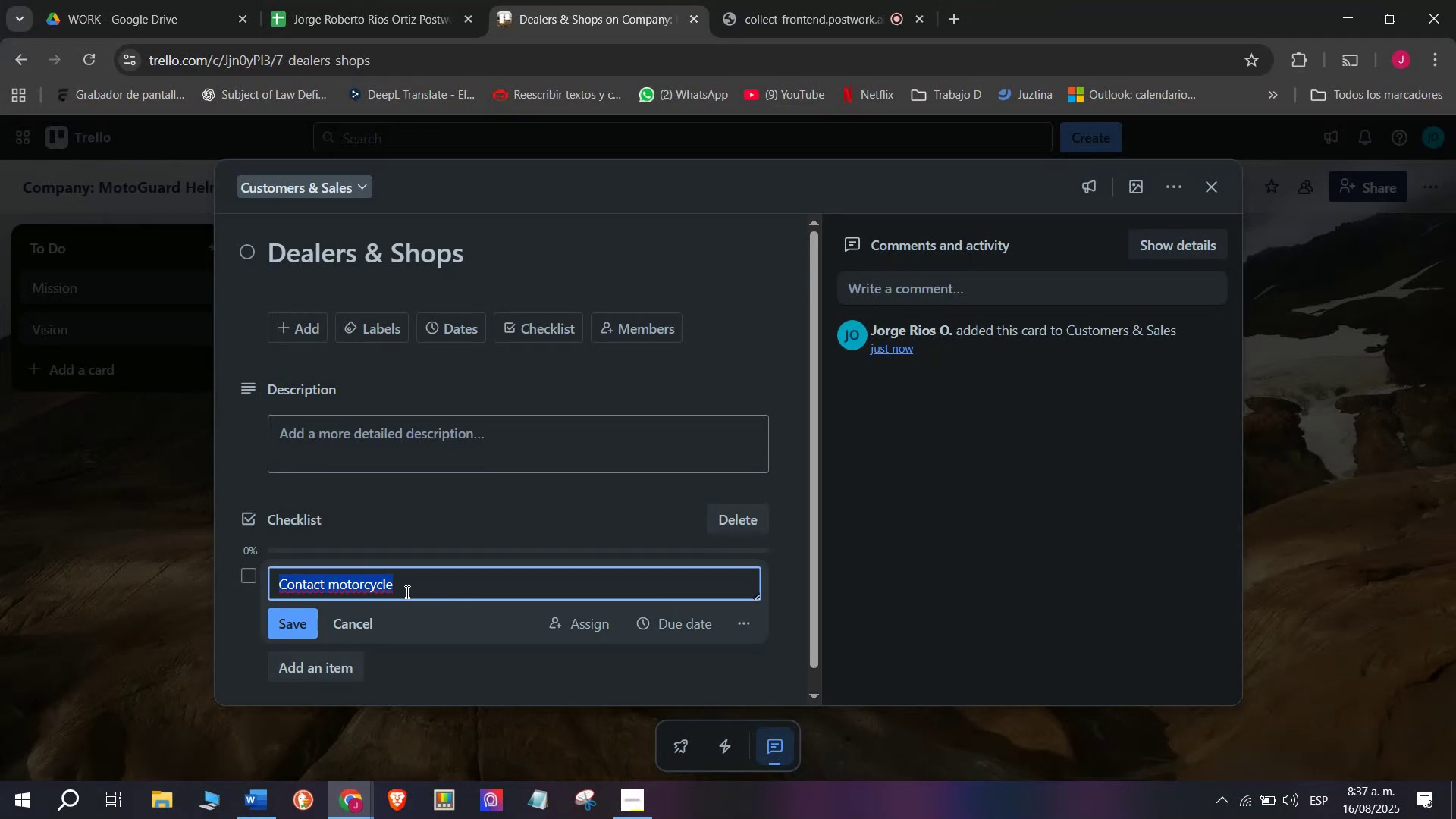 
double_click([406, 591])
 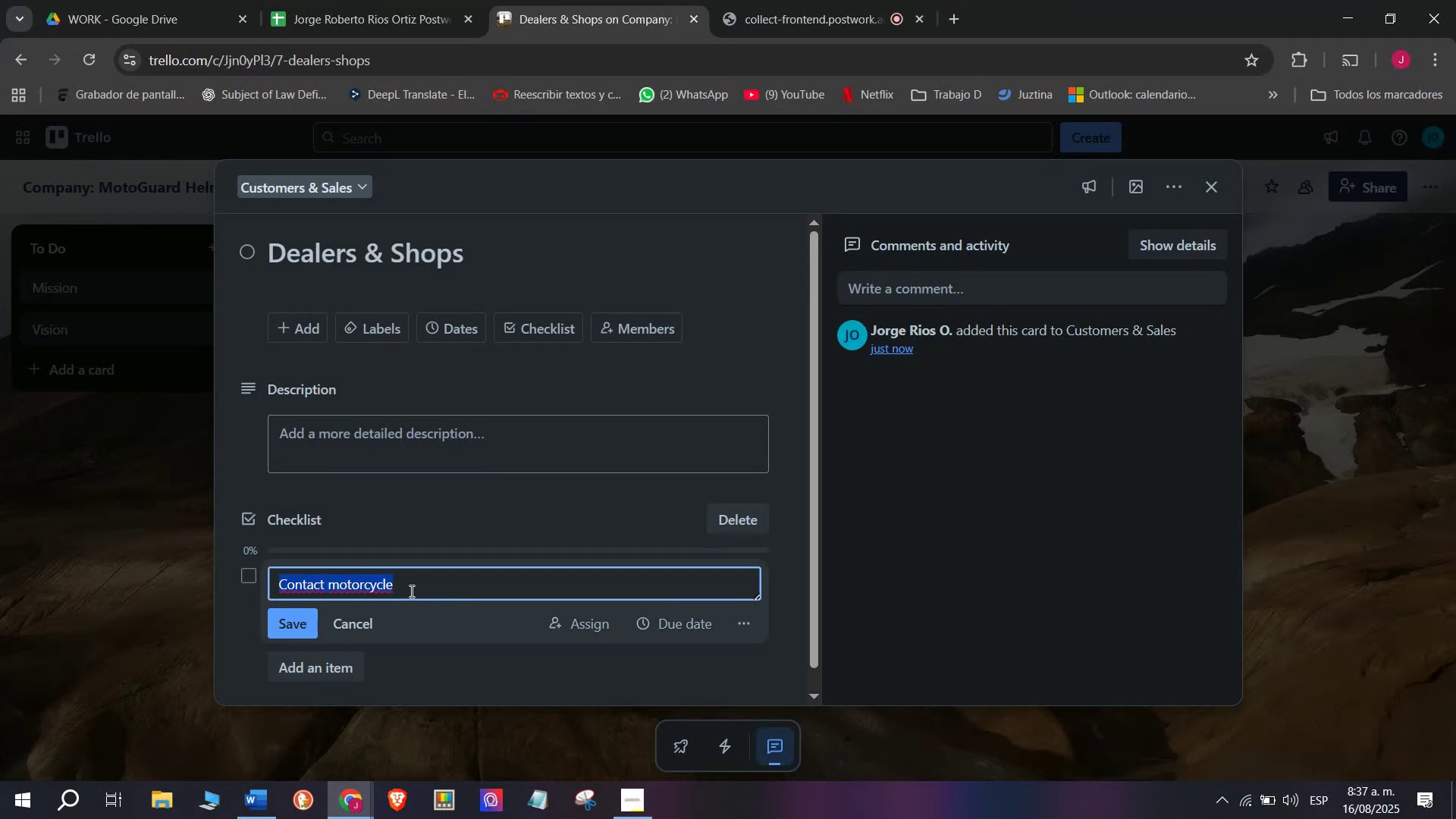 
triple_click([410, 591])
 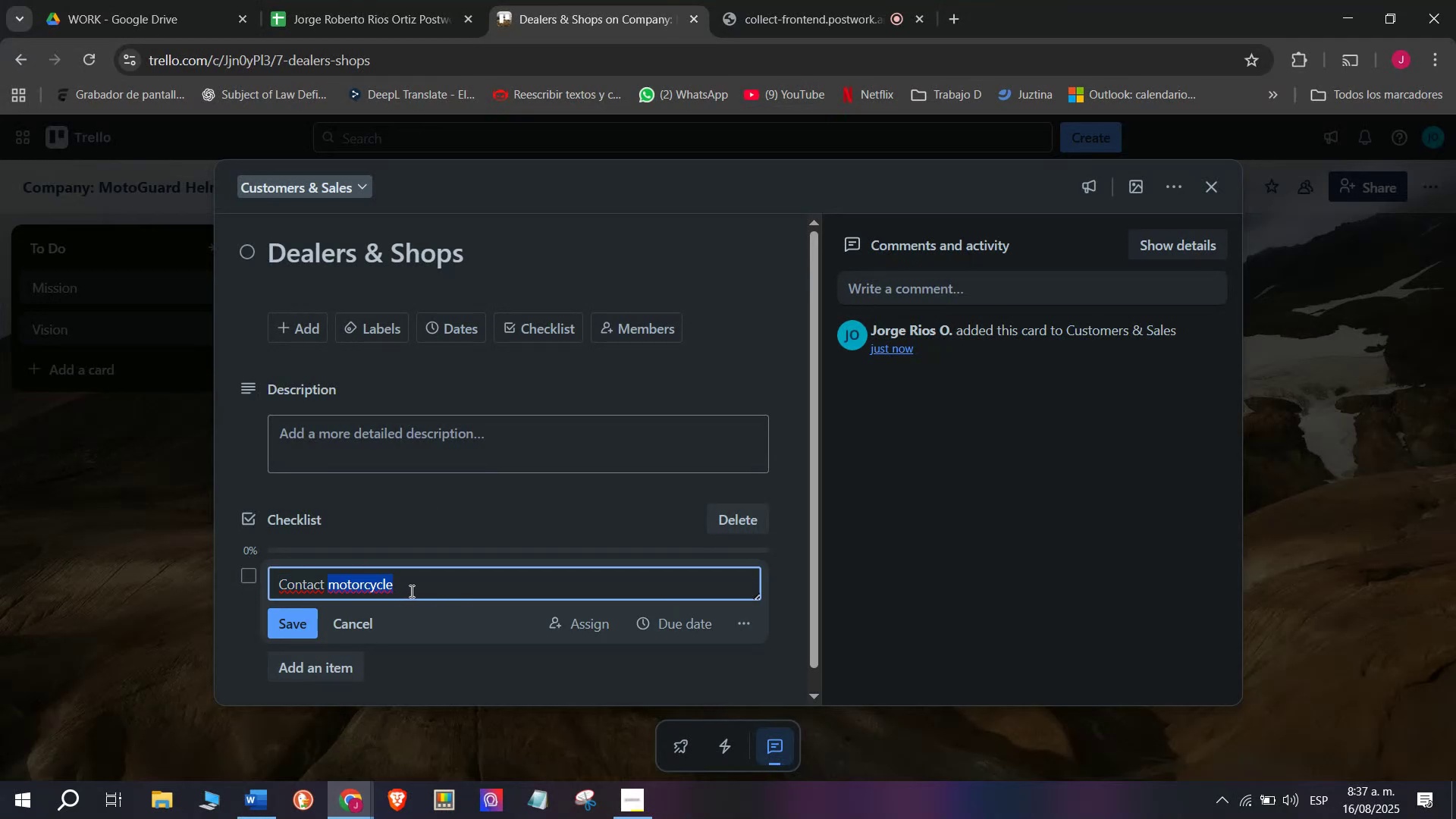 
triple_click([410, 591])
 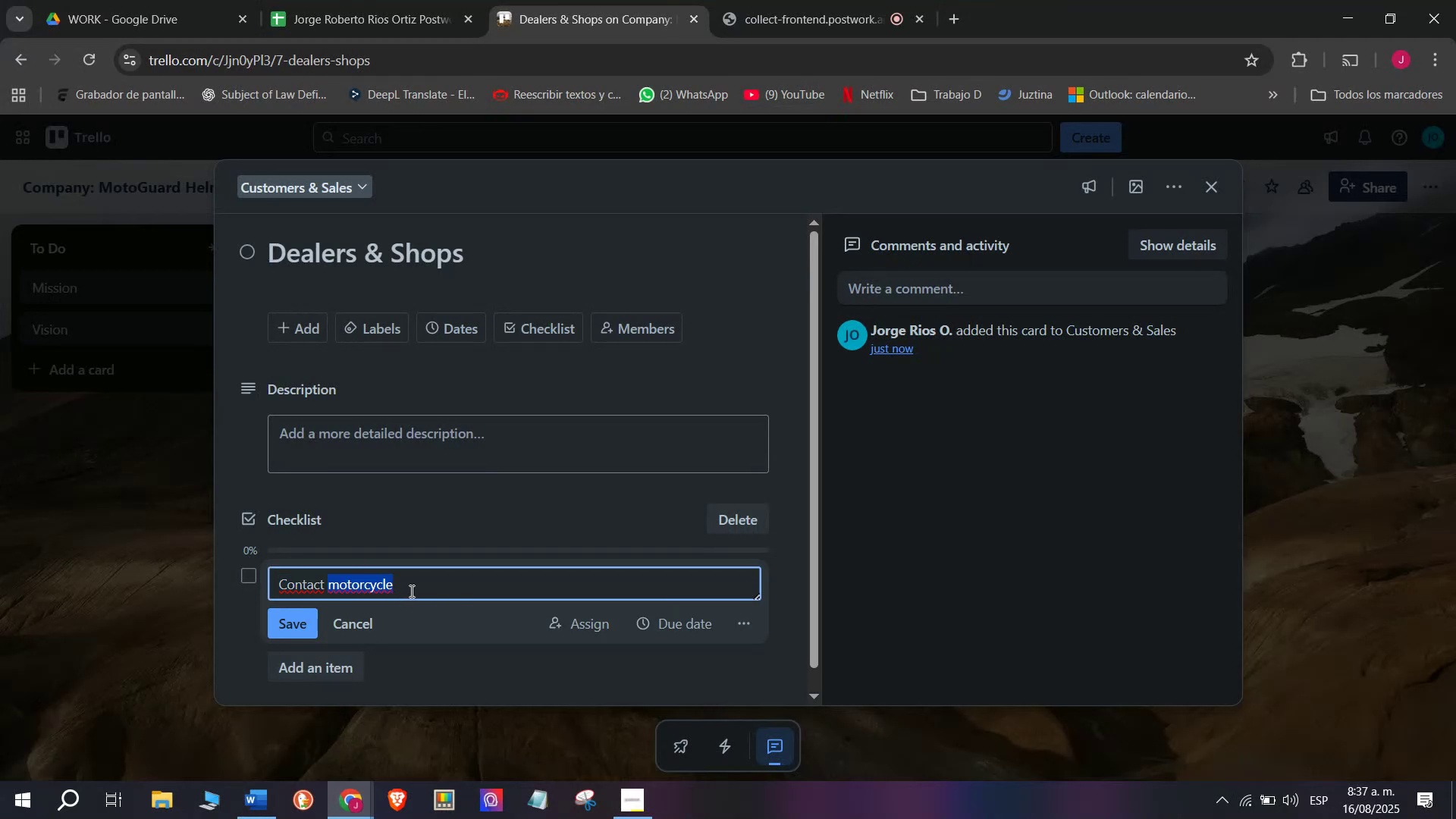 
left_click([410, 591])
 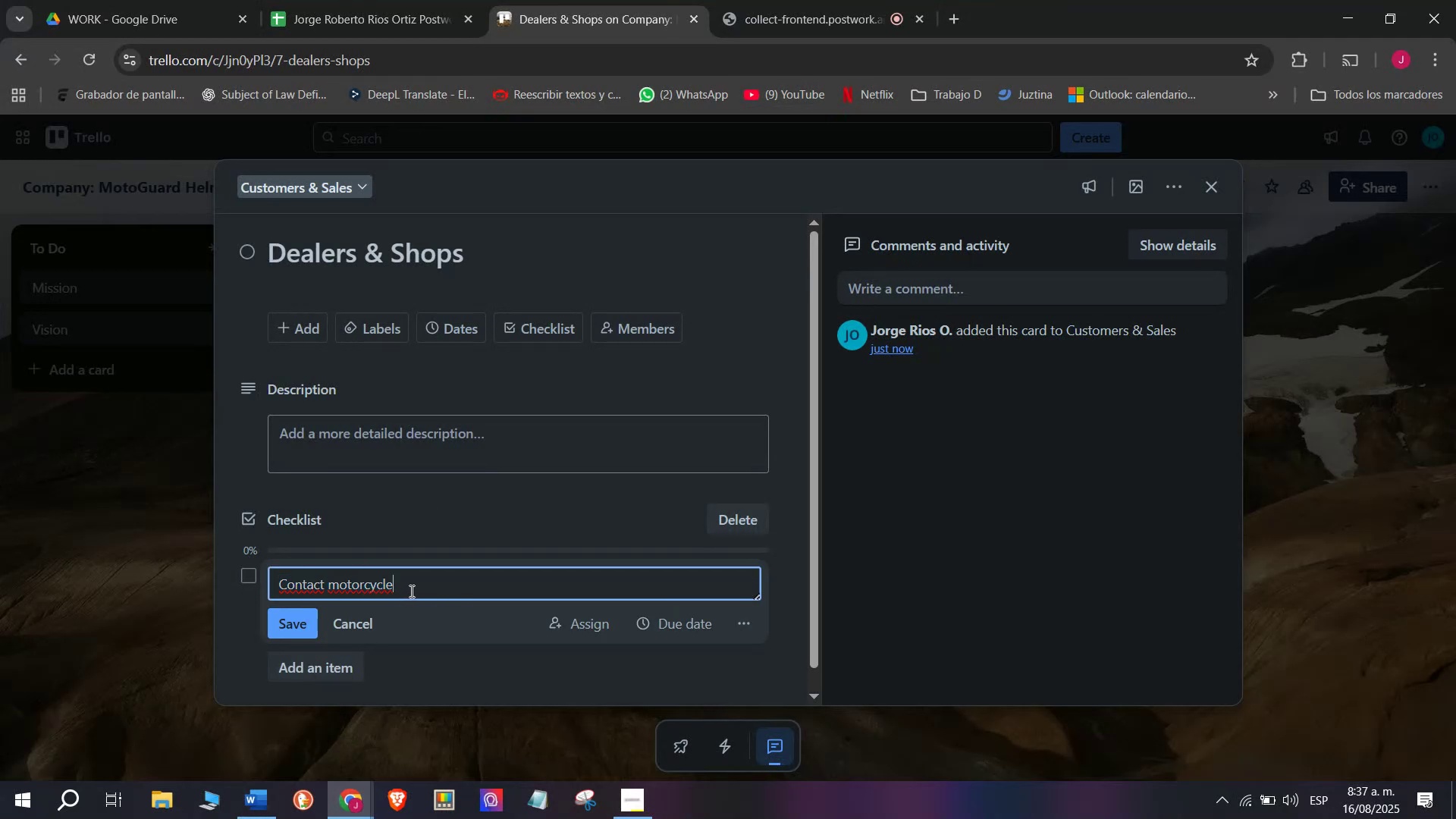 
type( shops)
 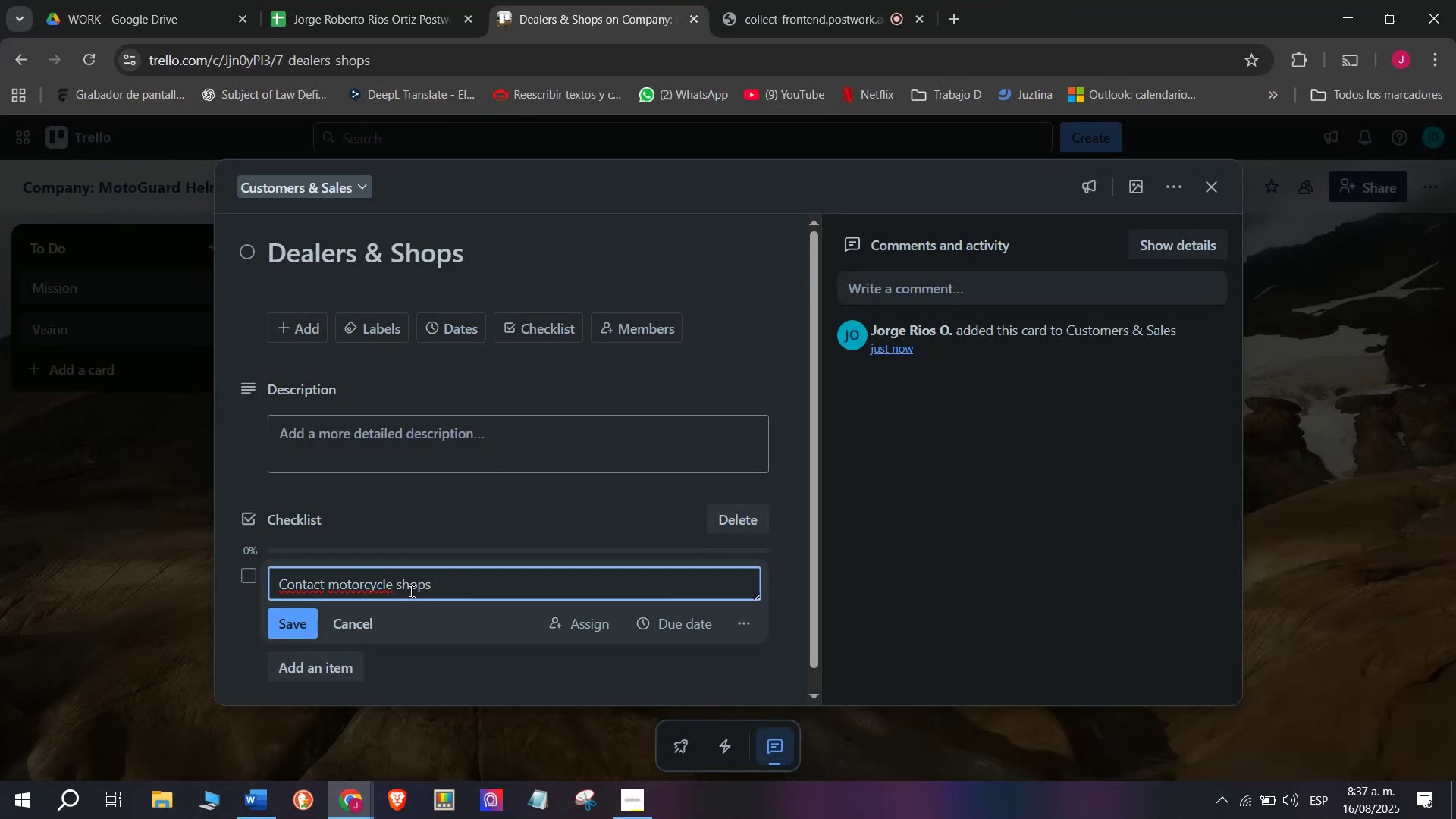 
key(Enter)
 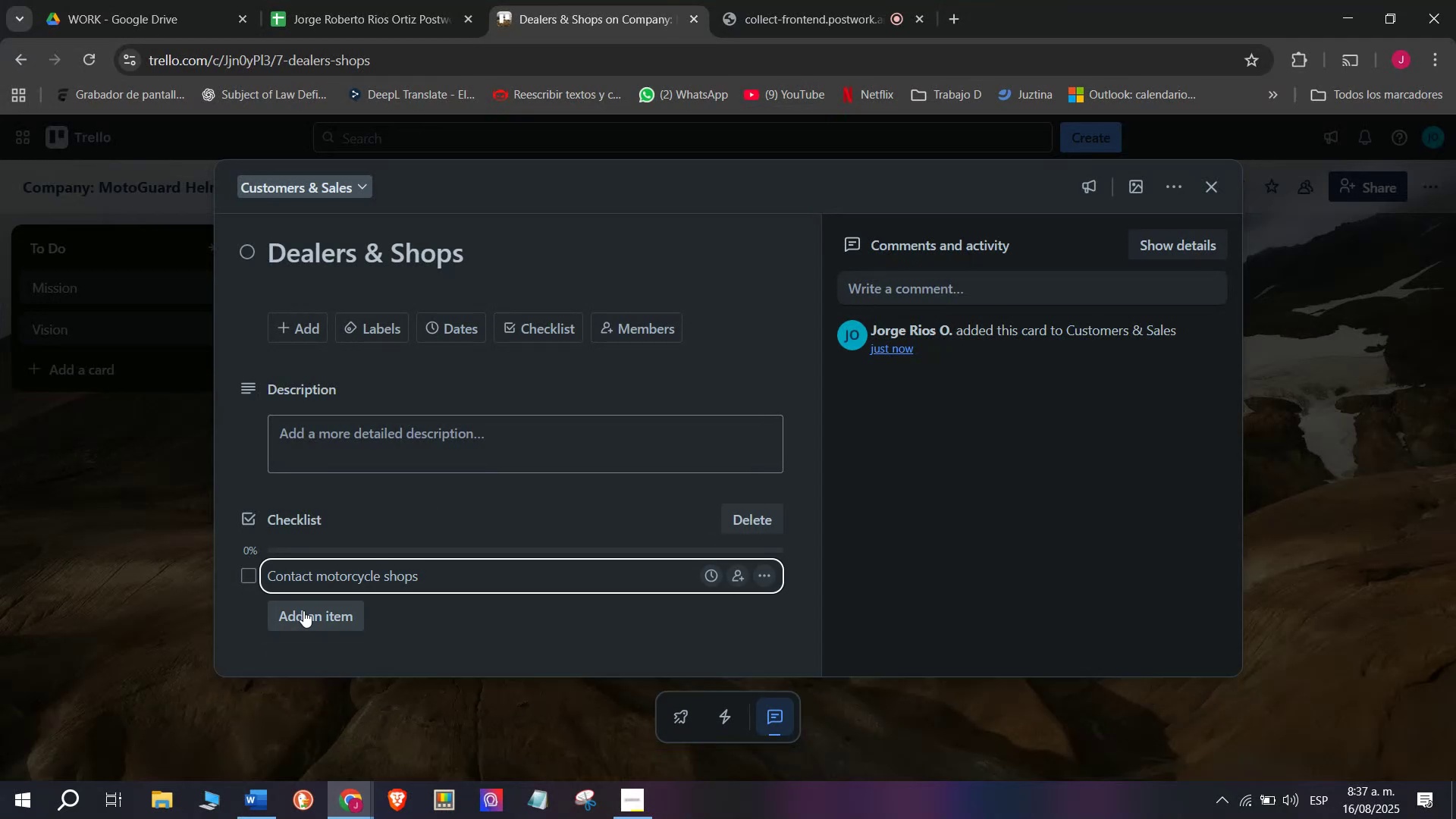 
left_click([303, 610])
 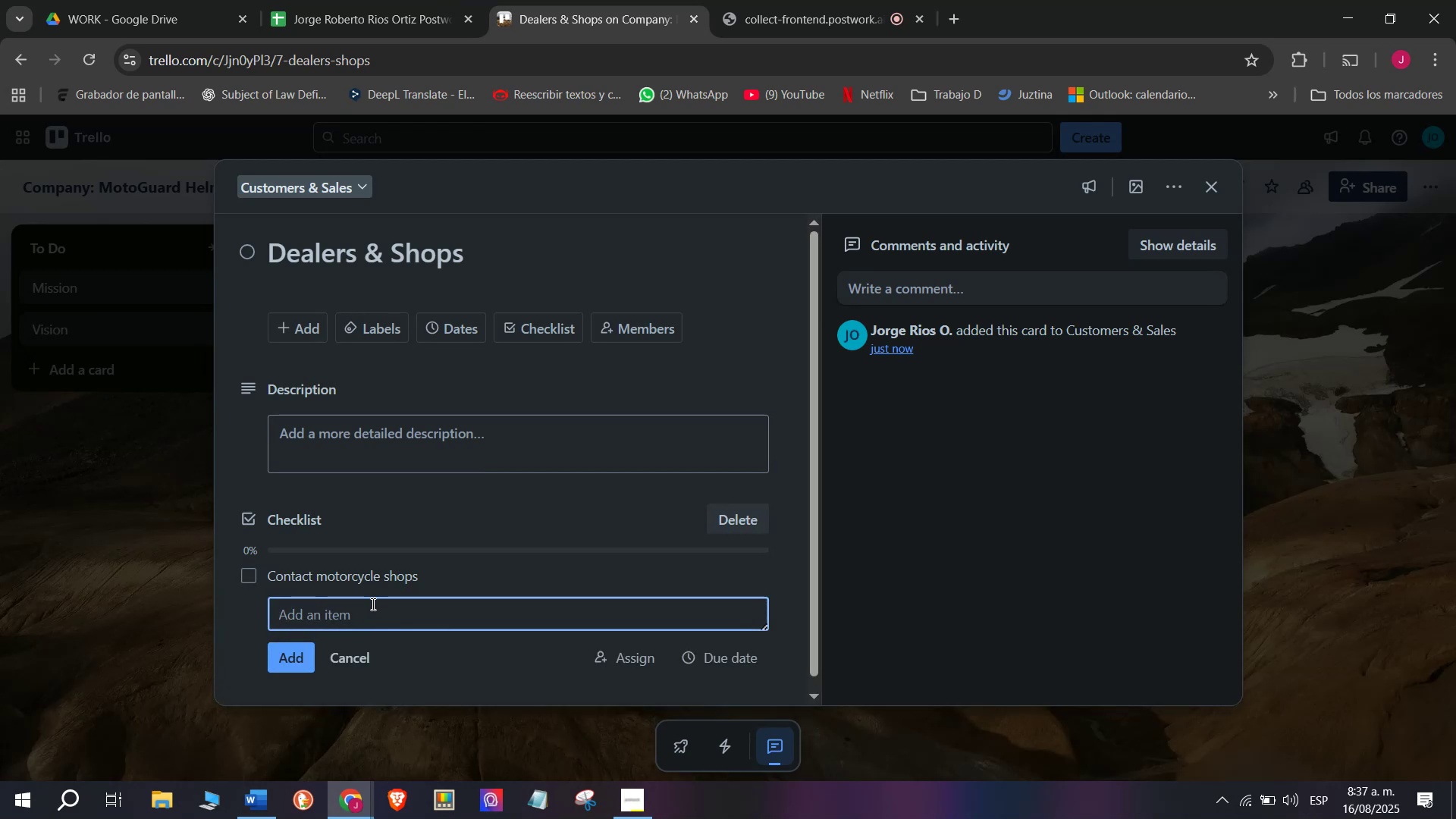 
type(Sebnd)
key(Backspace)
key(Backspace)
key(Backspace)
type(nd update catalog)
 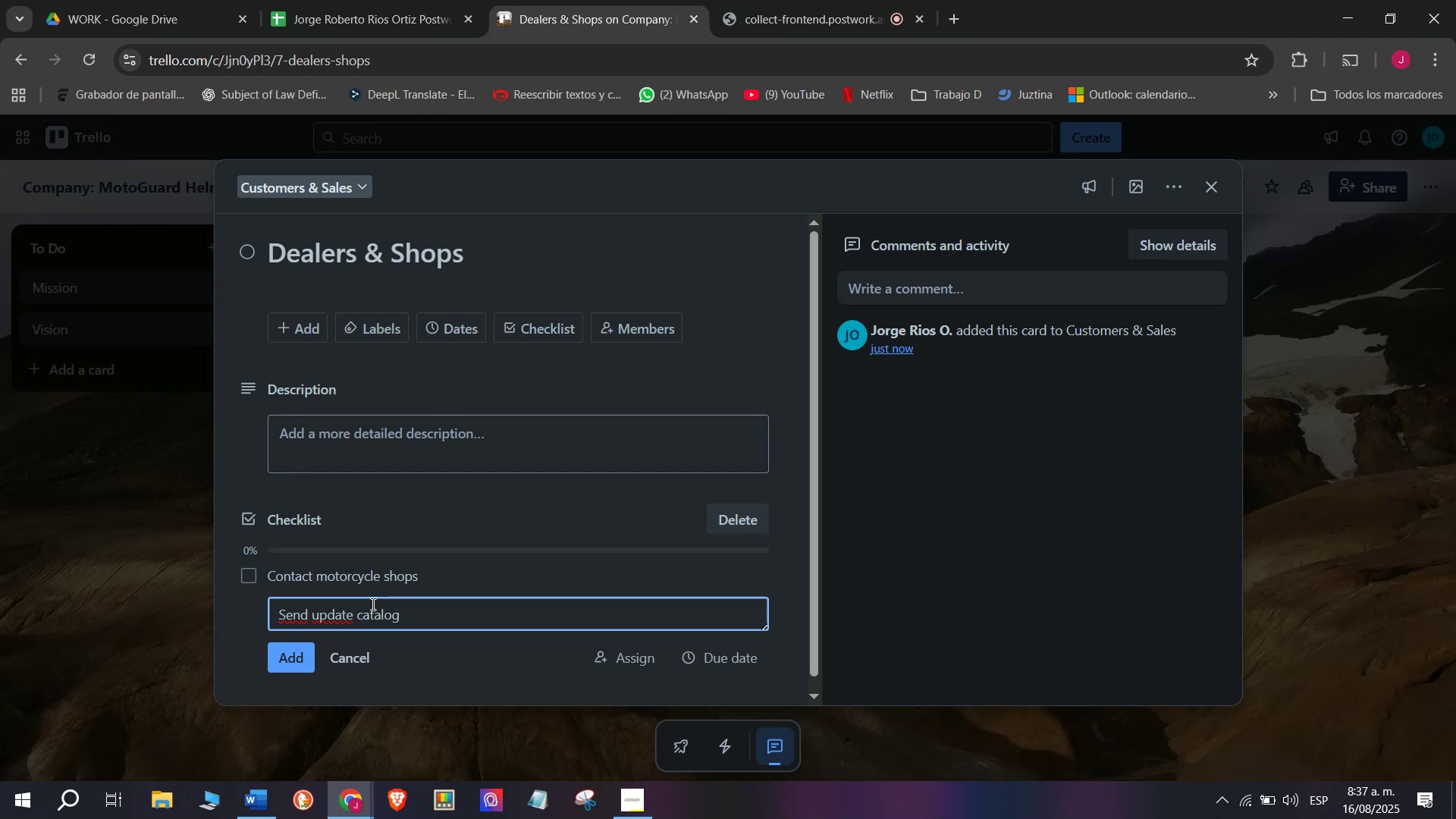 
key(Enter)
 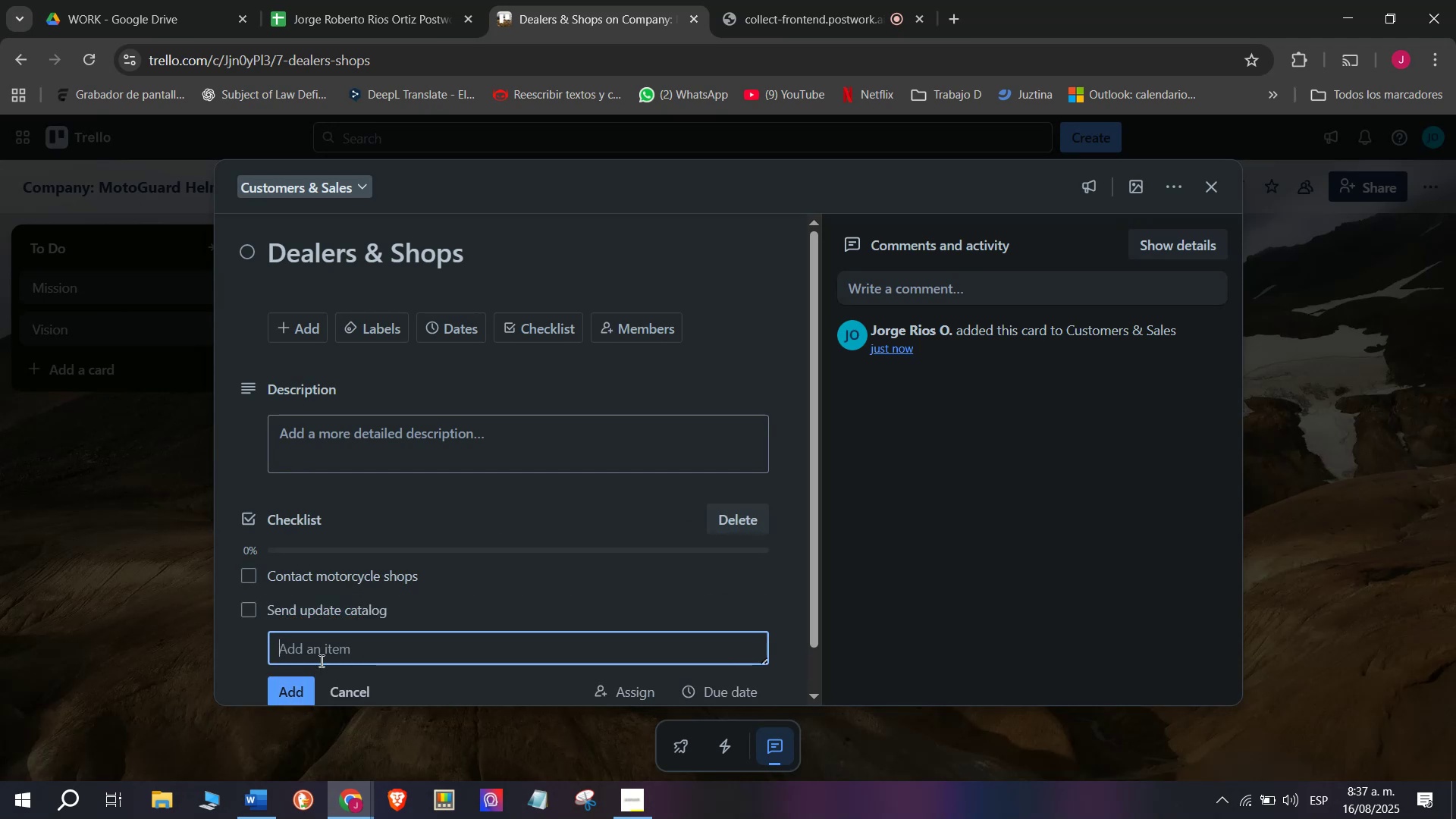 
type(Offer)
 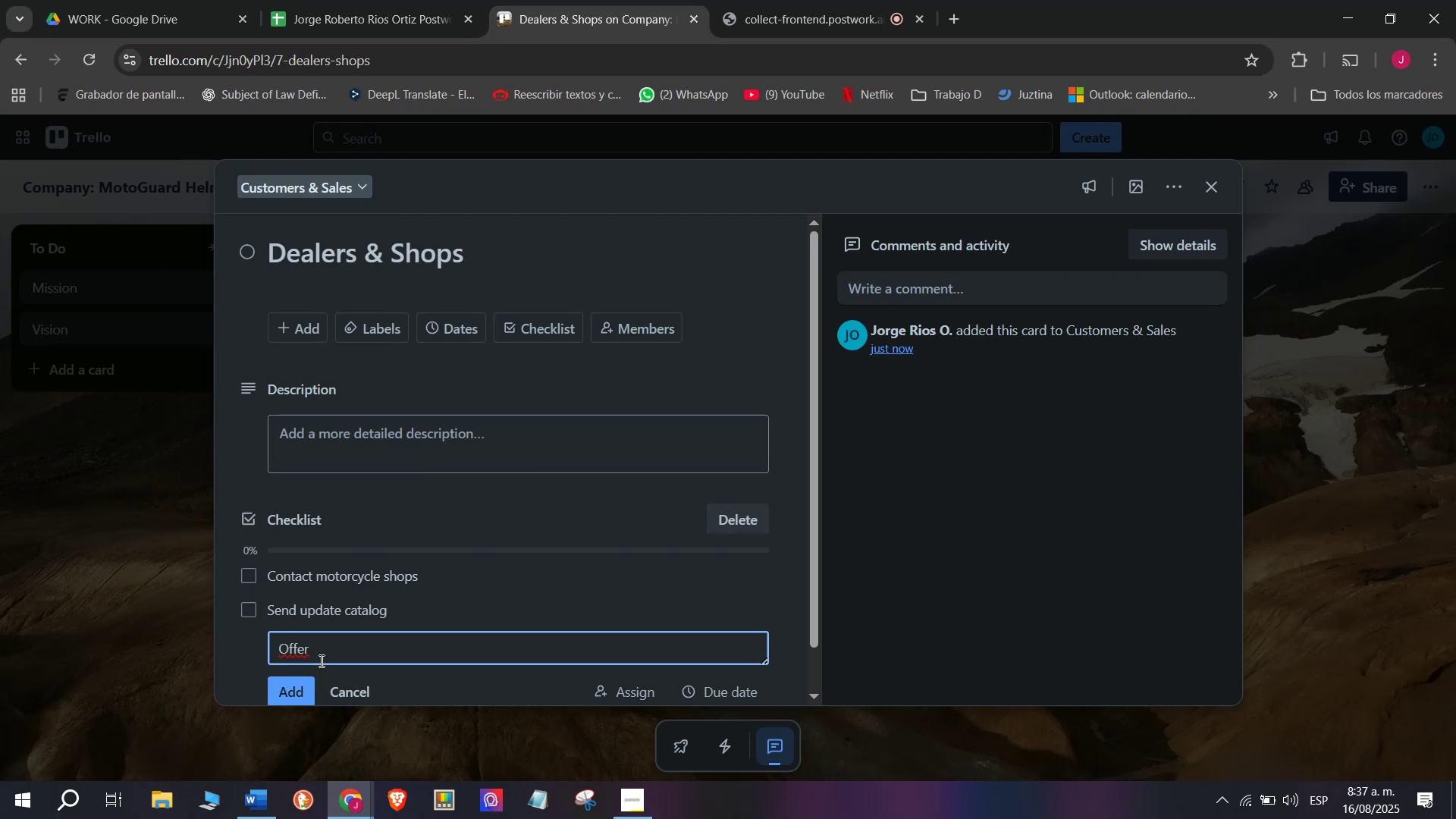 
wait(5.39)
 